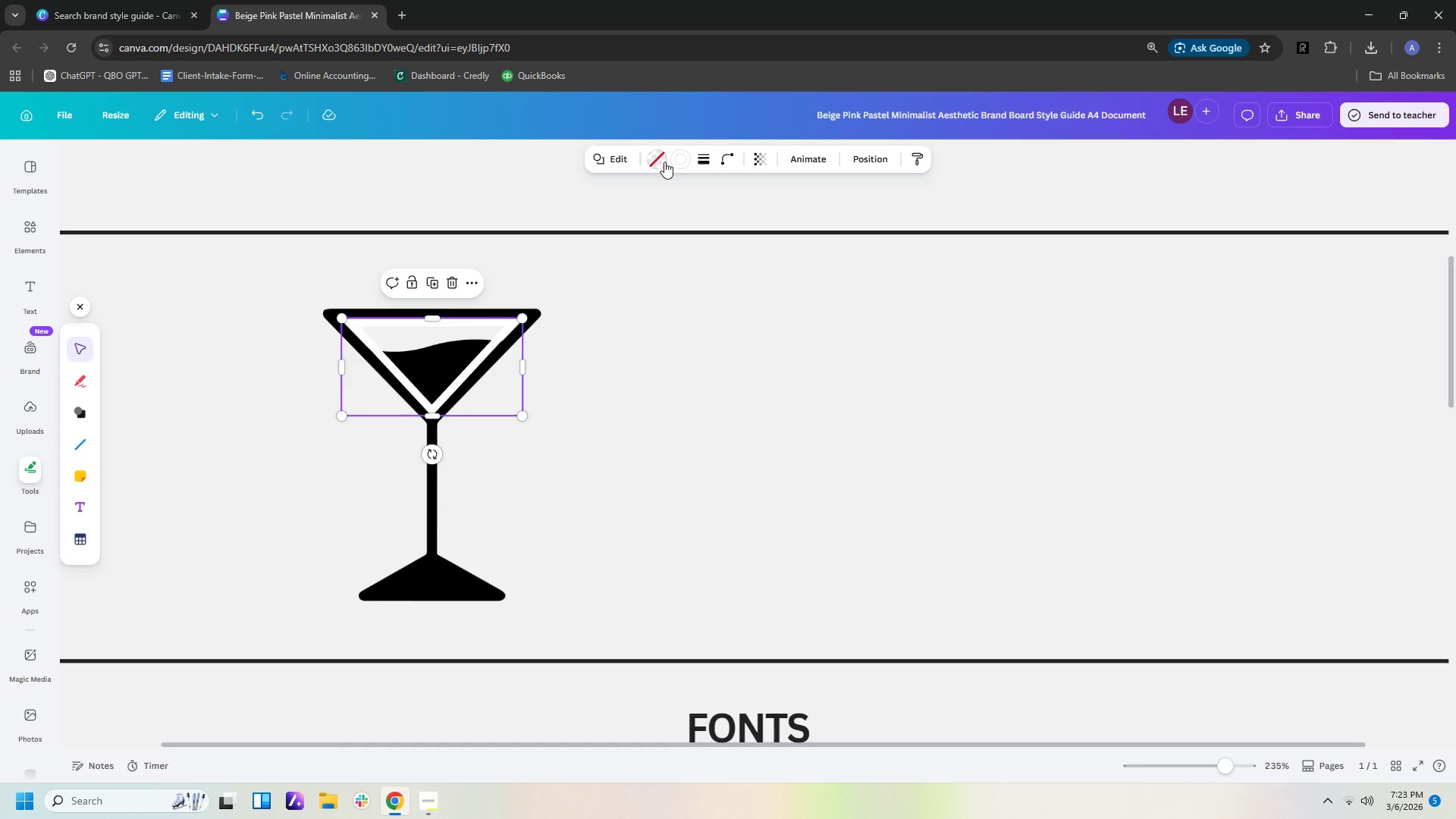 
left_click([678, 160])
 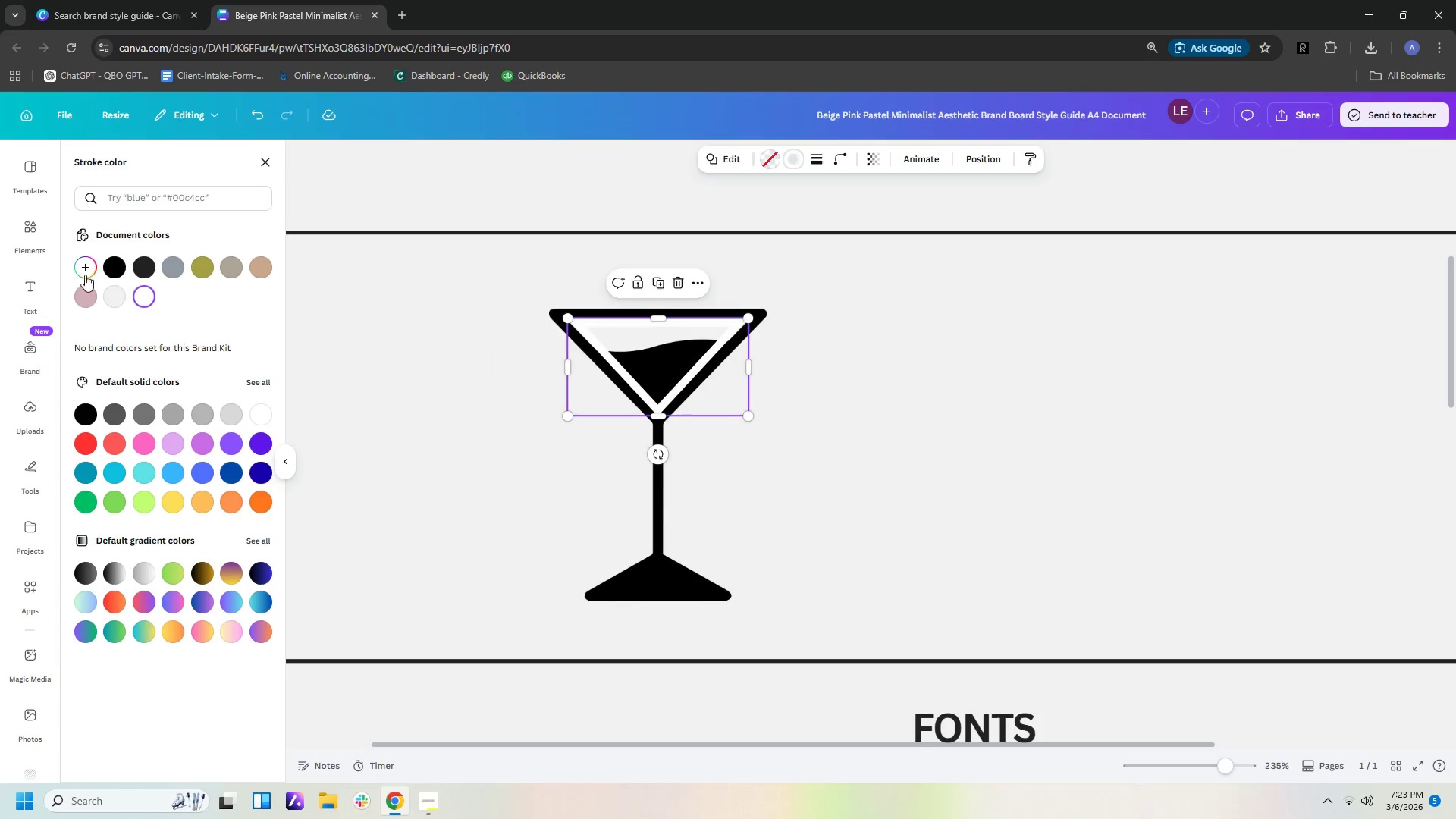 
left_click([85, 269])
 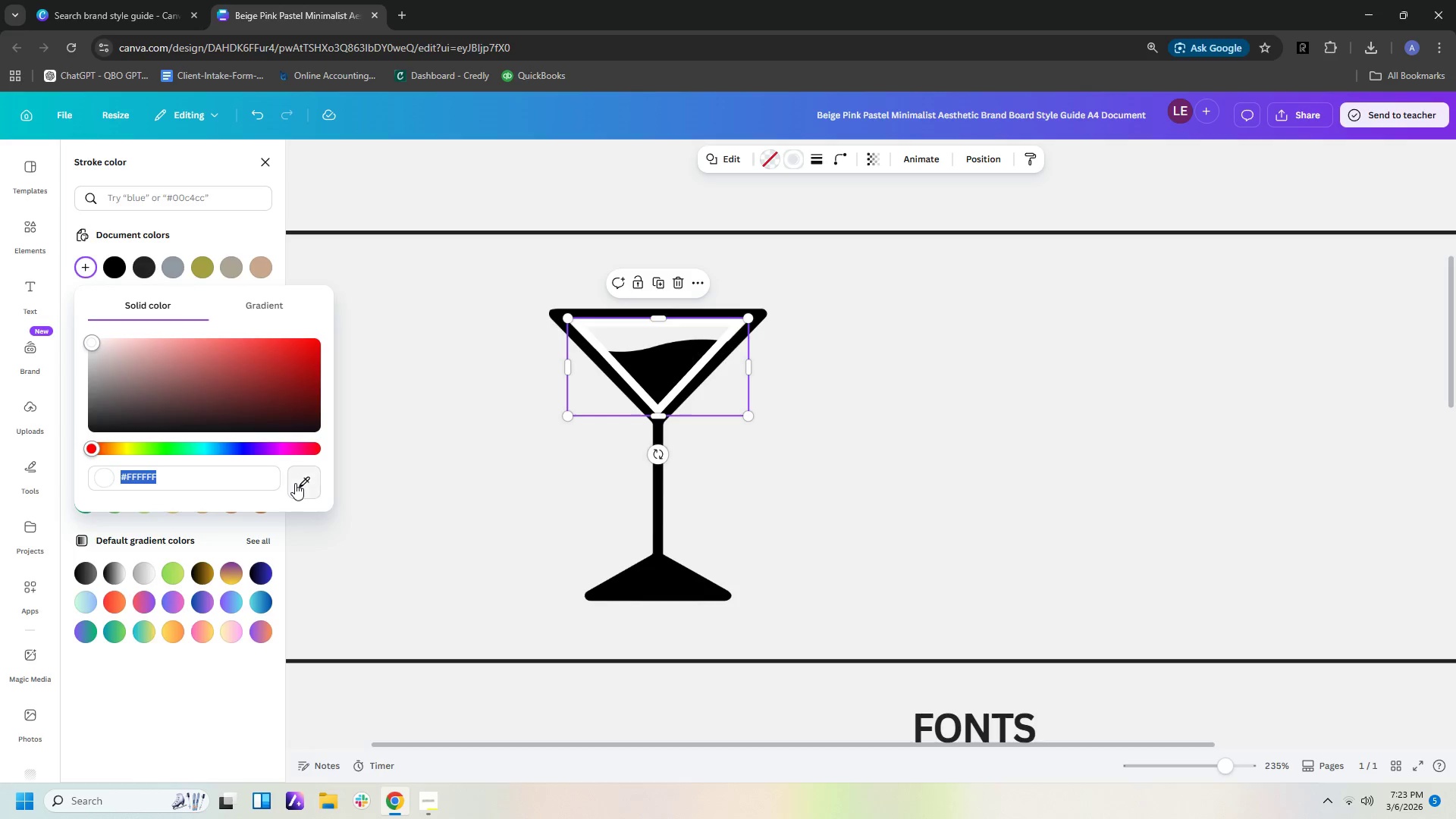 
left_click([297, 484])
 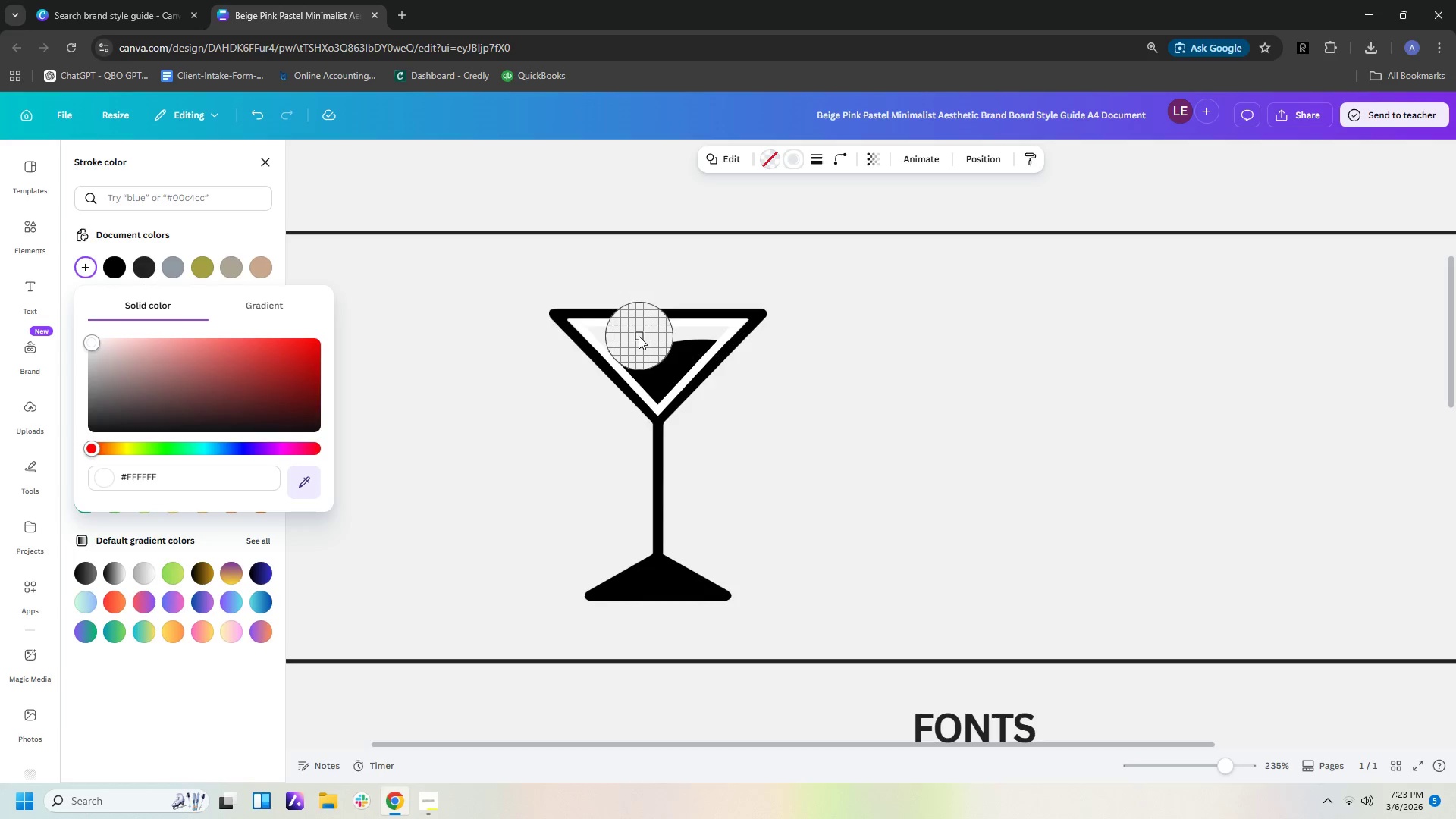 
left_click([637, 335])
 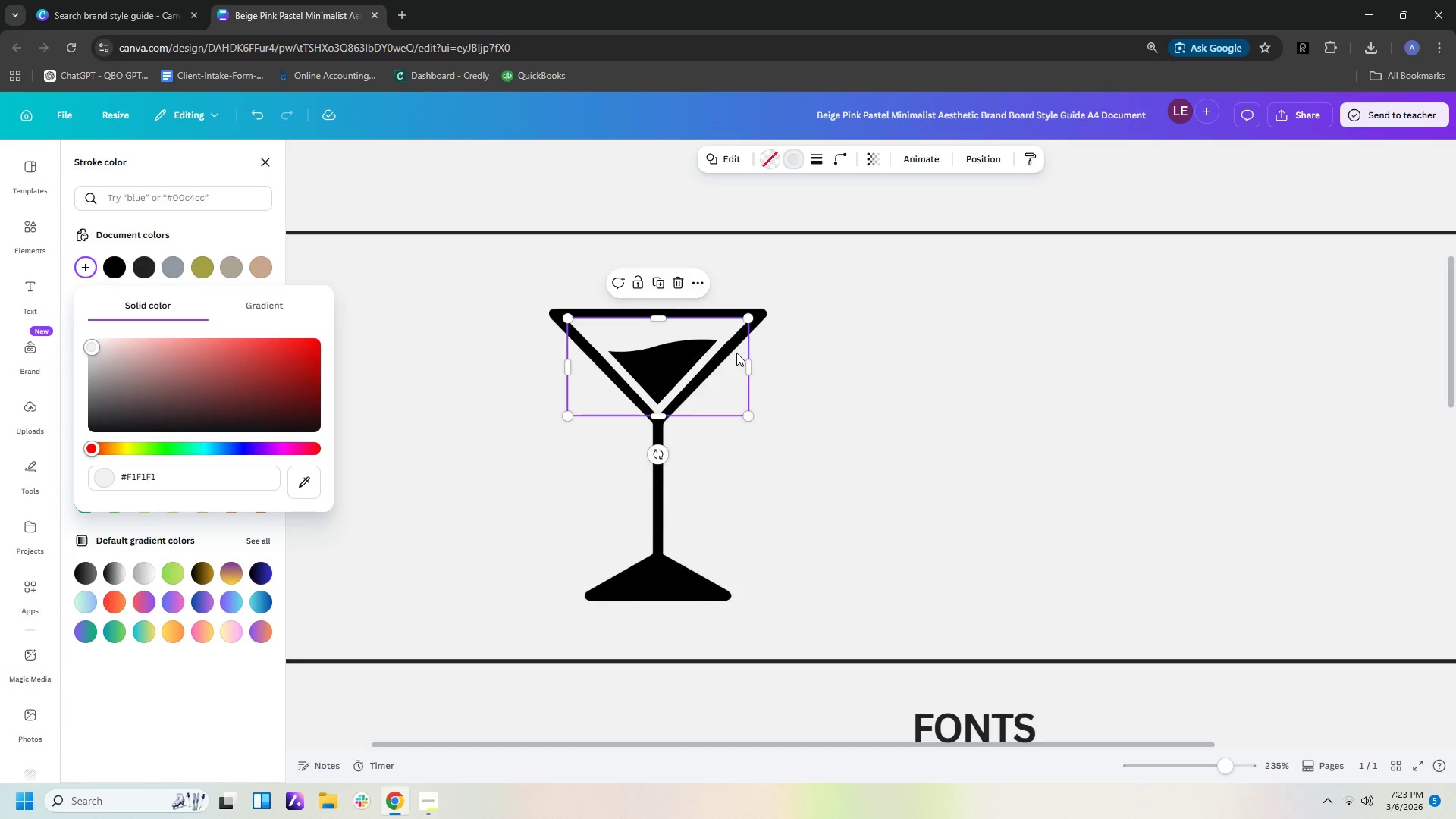 
left_click([974, 403])
 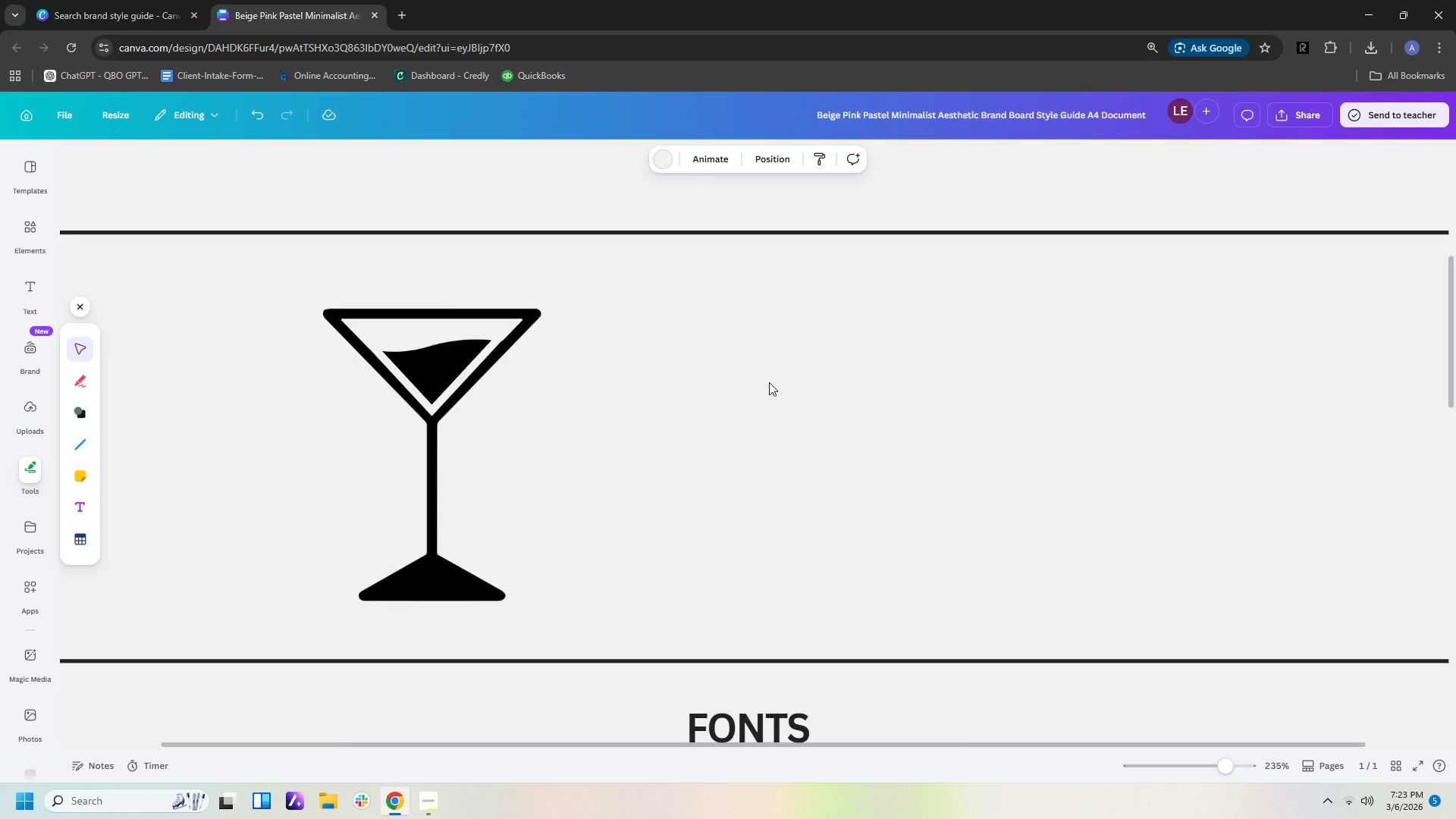 
left_click([769, 382])
 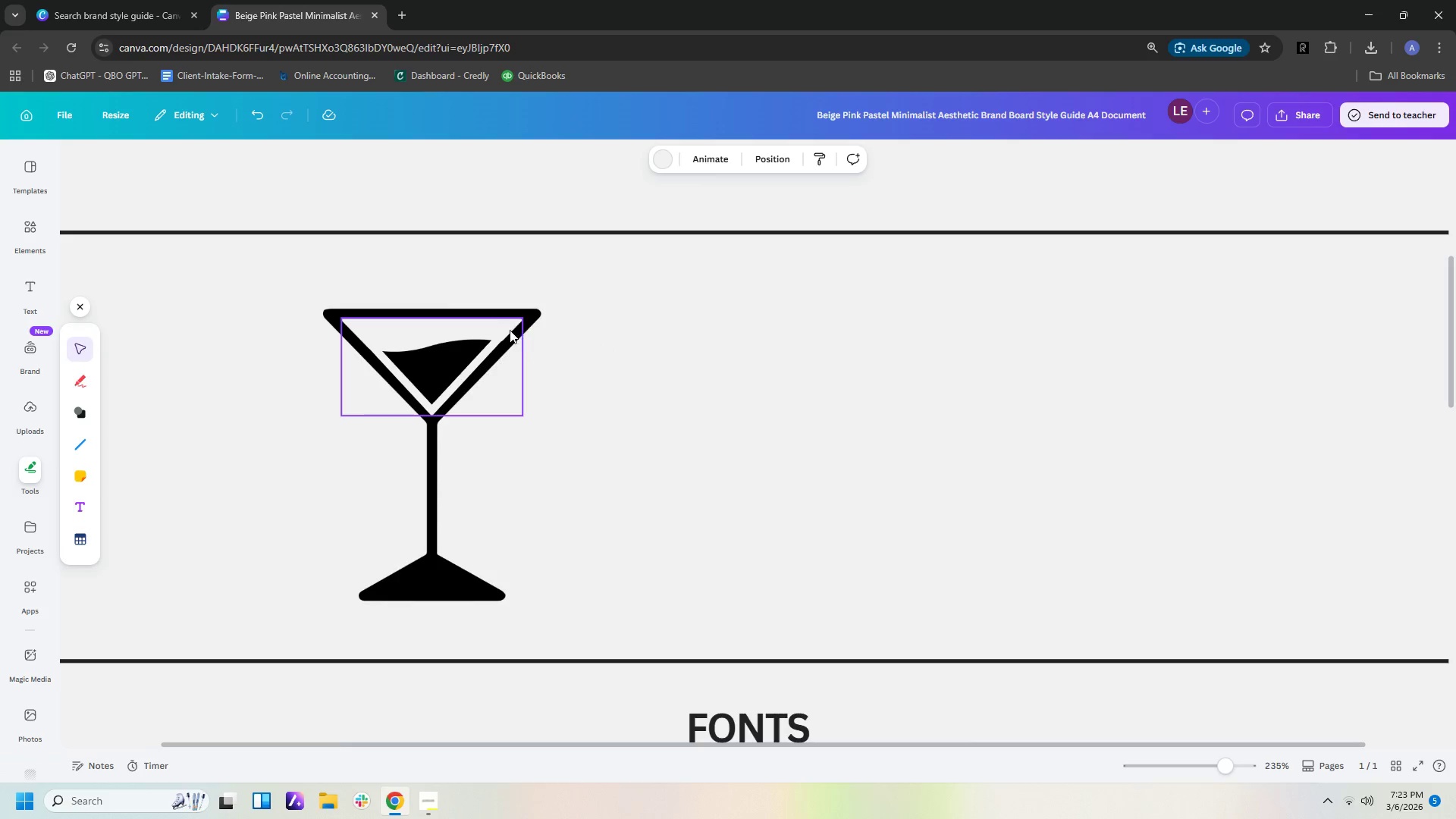 
left_click([507, 330])
 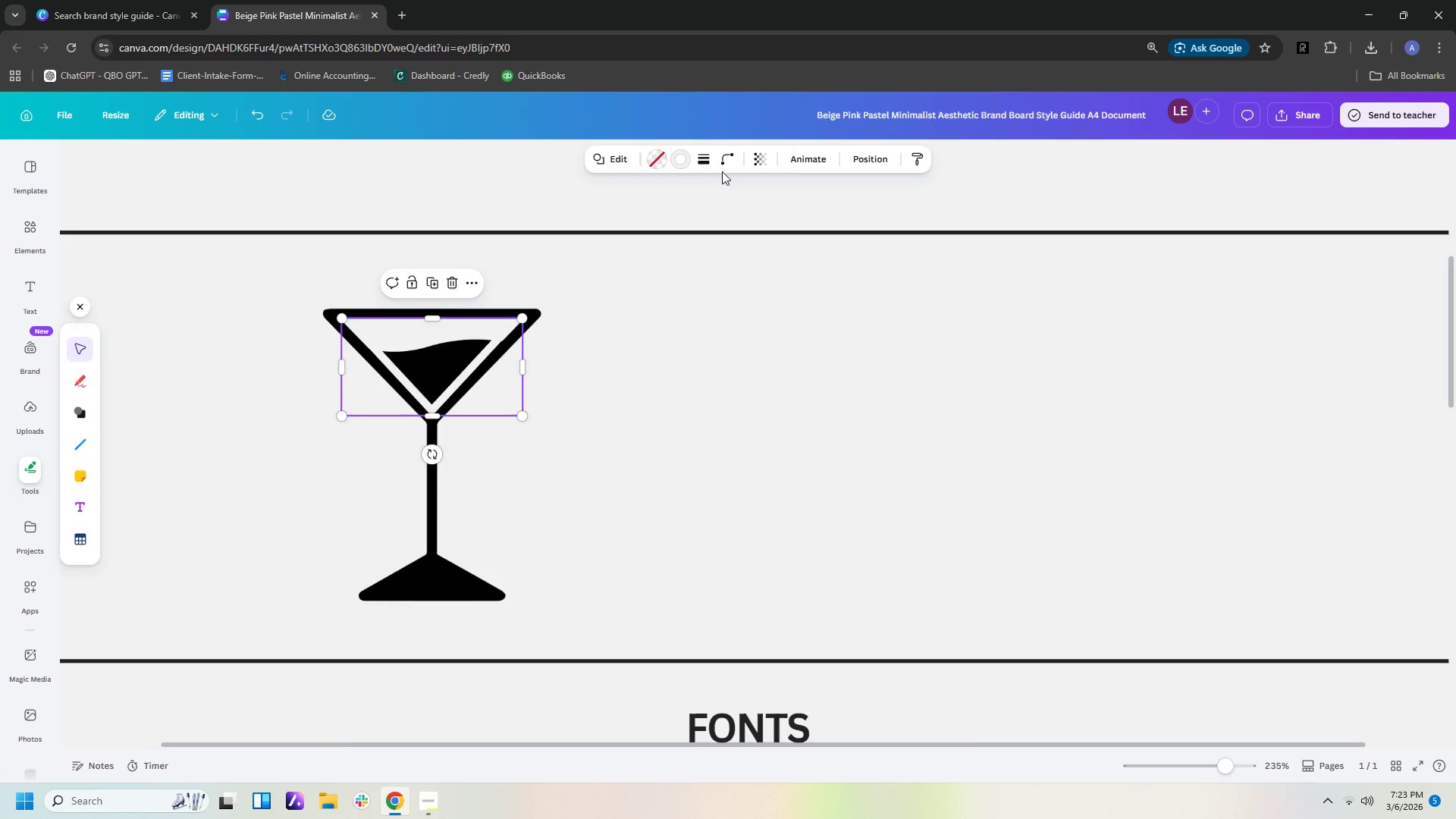 
left_click([702, 161])
 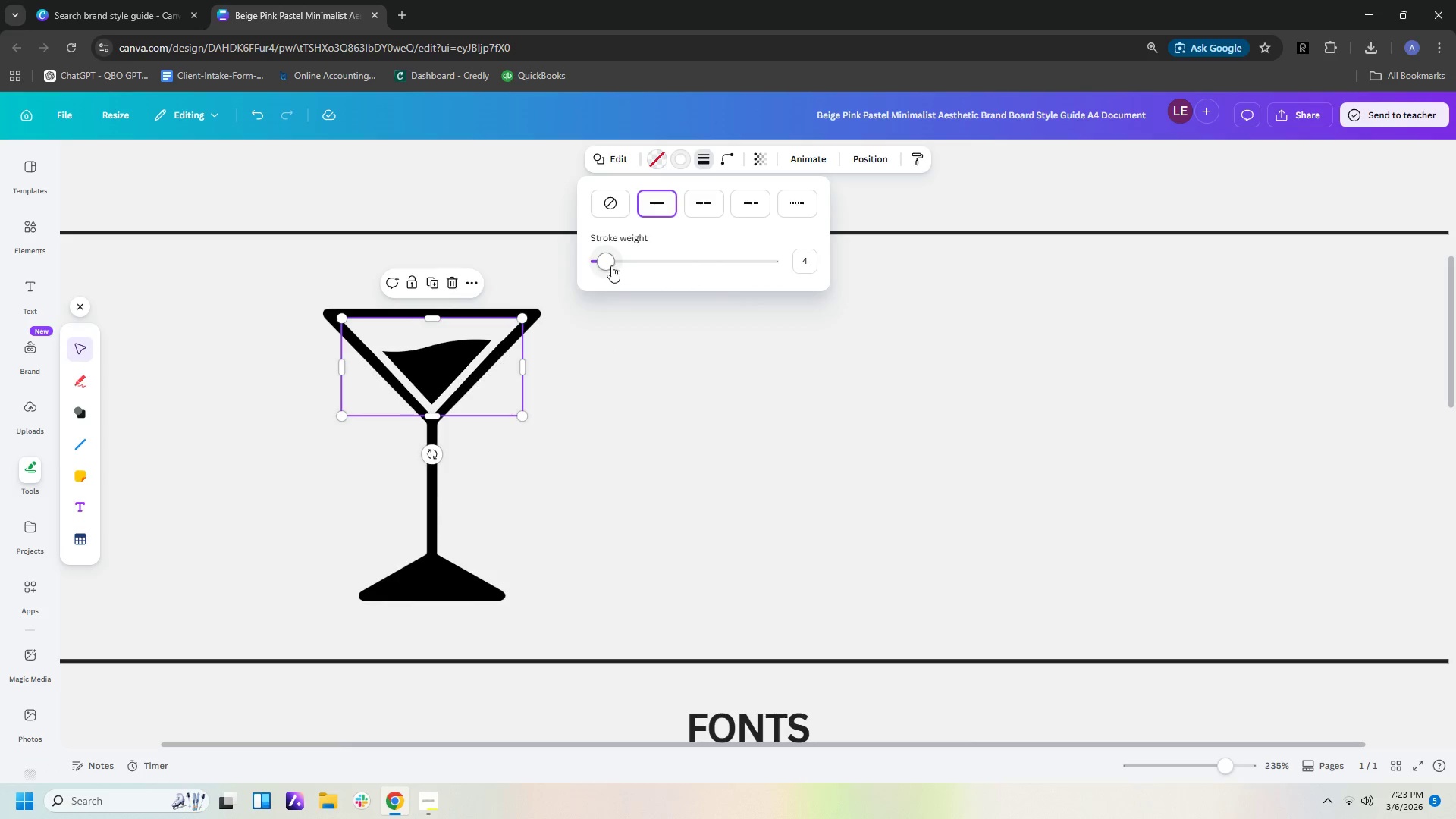 
left_click_drag(start_coordinate=[606, 260], to_coordinate=[602, 260])
 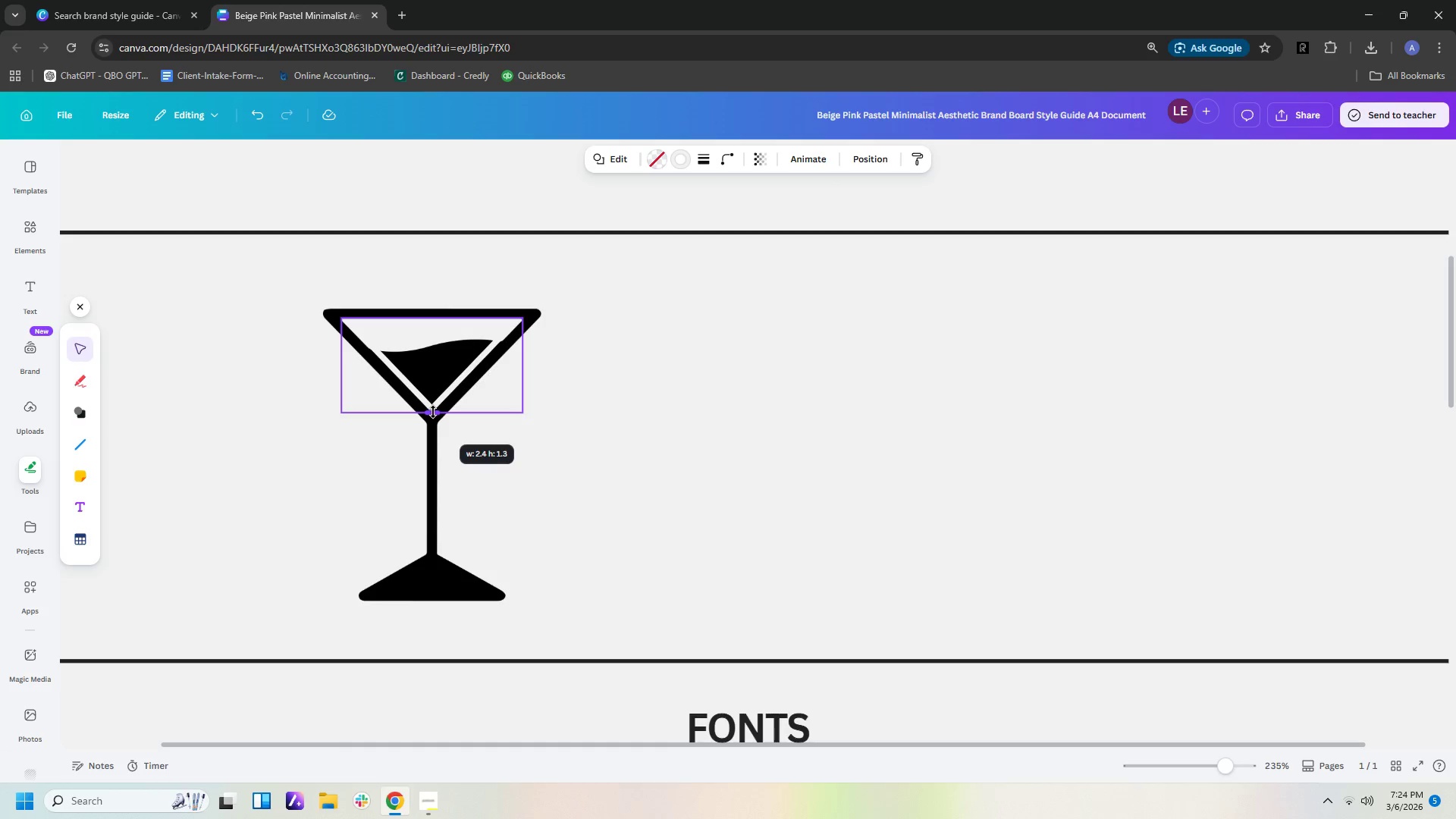 
wait(14.61)
 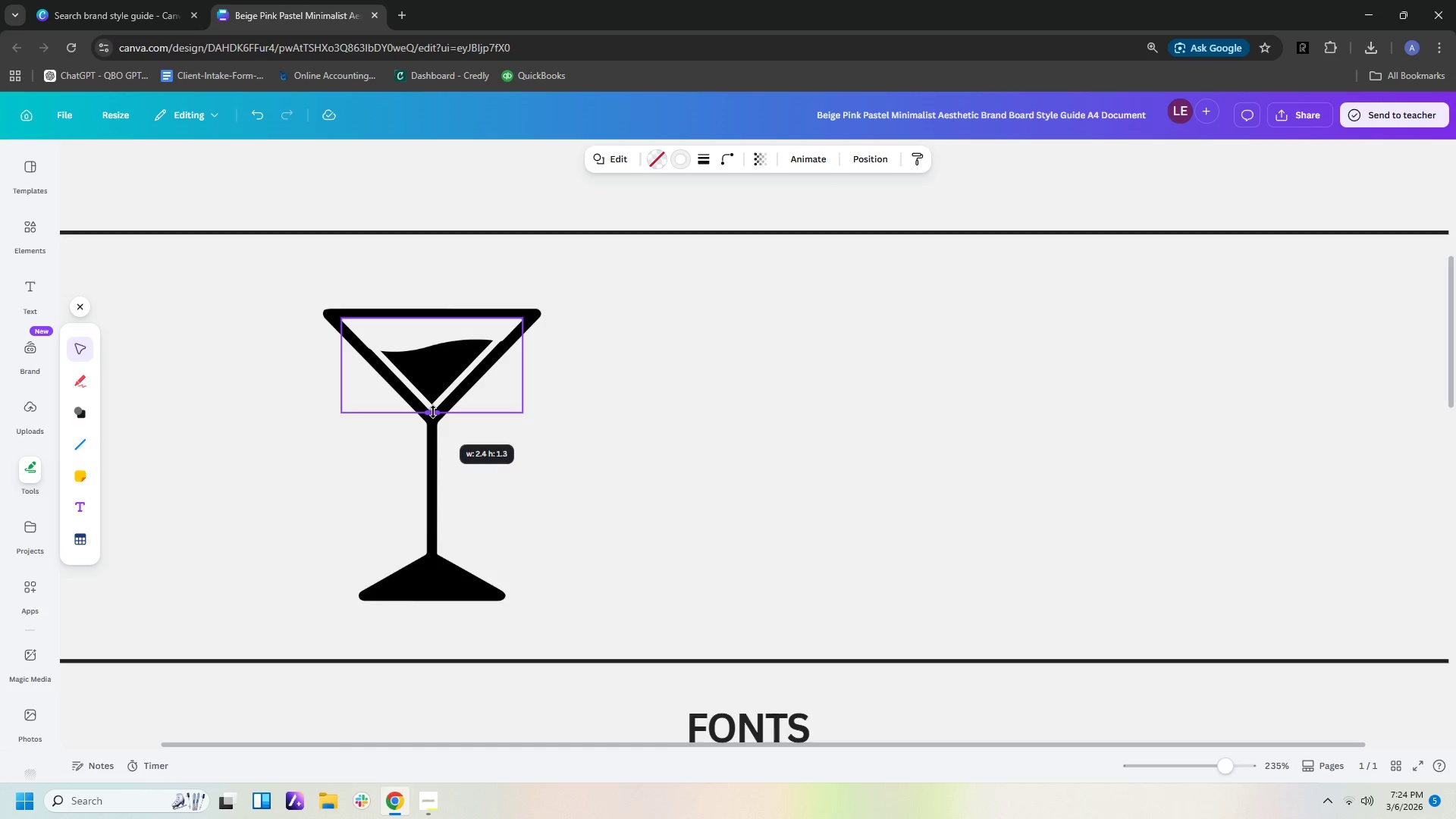 
left_click([432, 322])
 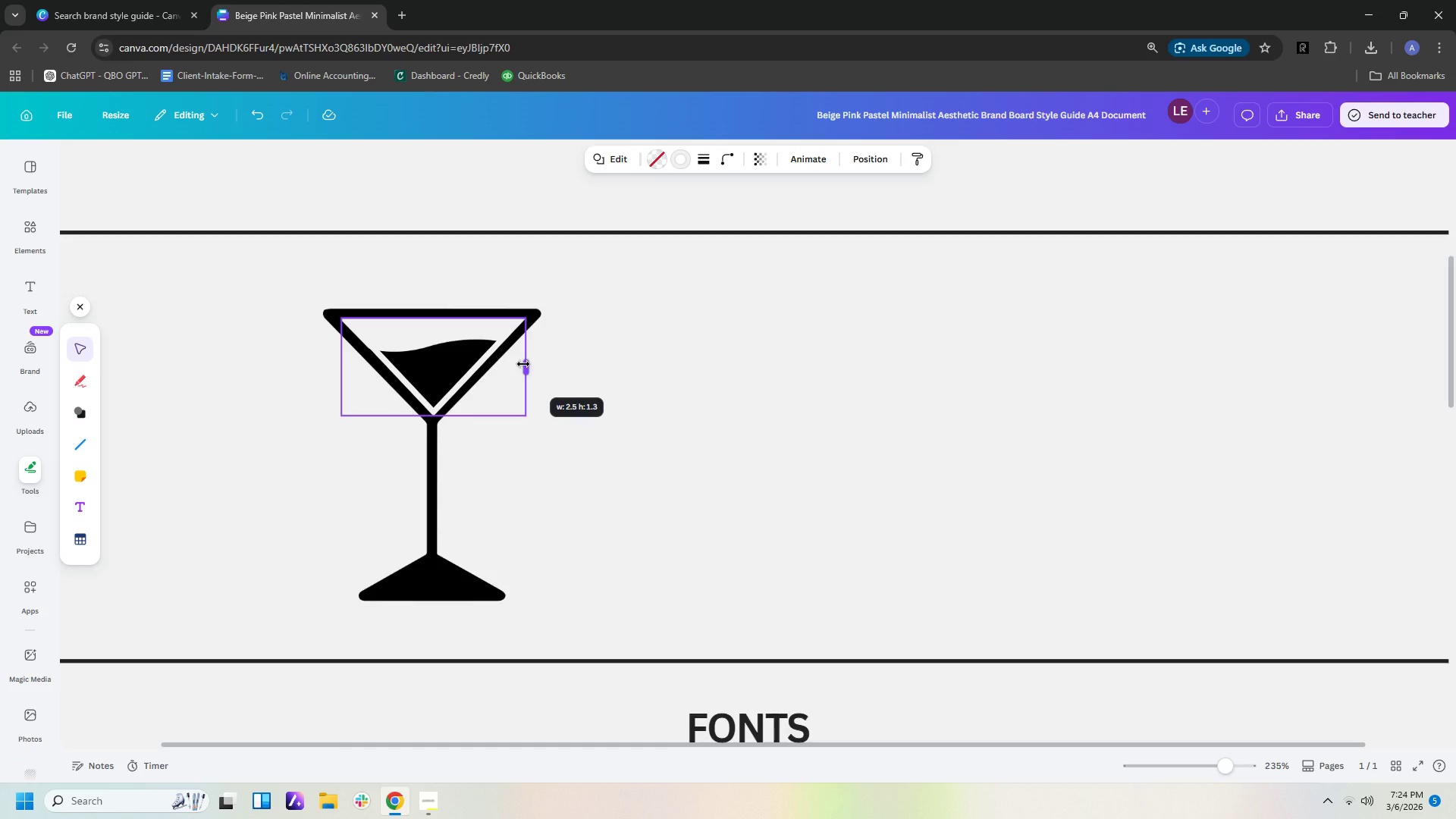 
left_click_drag(start_coordinate=[345, 372], to_coordinate=[340, 369])
 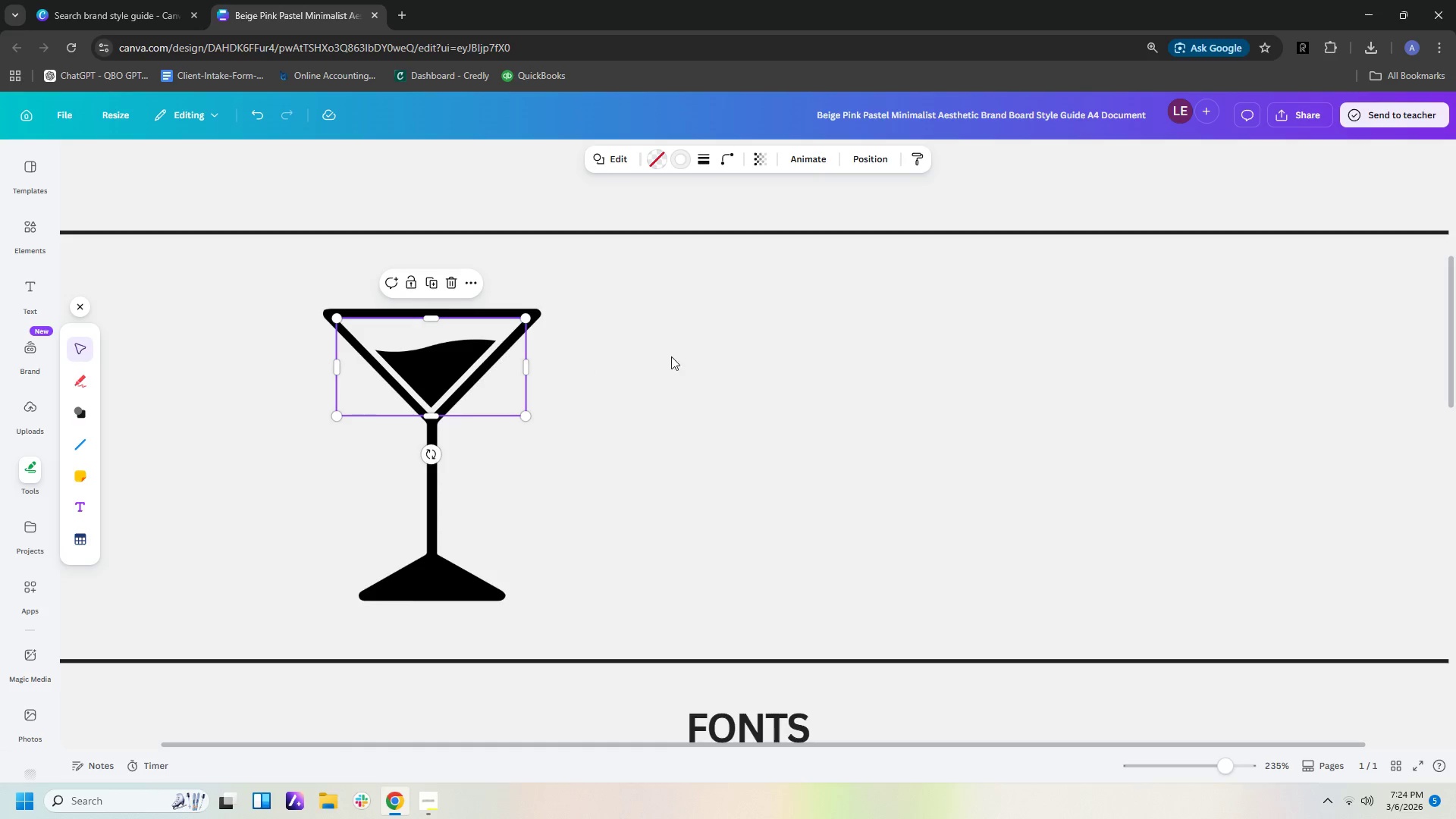 
left_click([700, 356])
 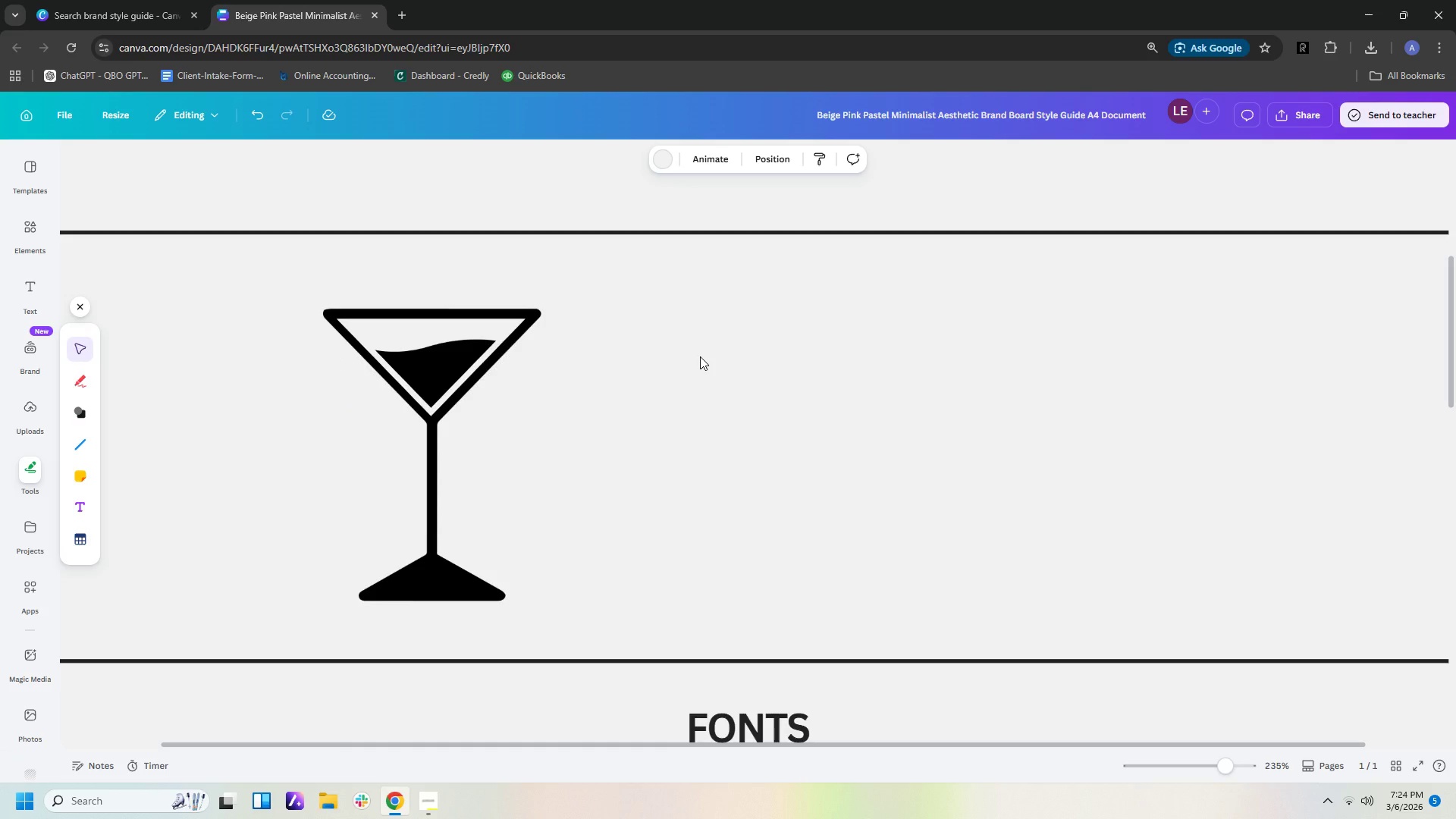 
left_click([700, 356])
 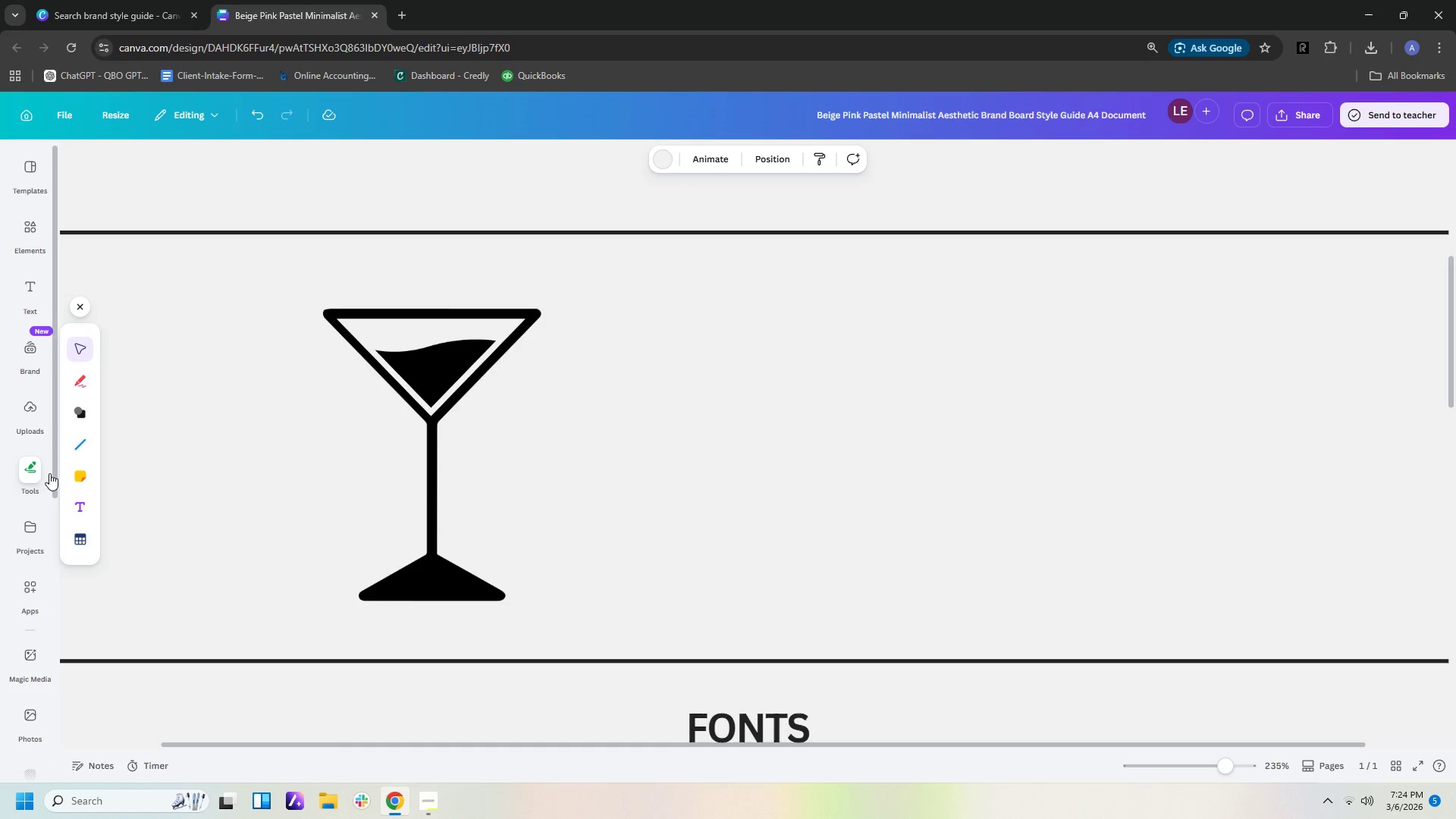 
left_click([77, 410])
 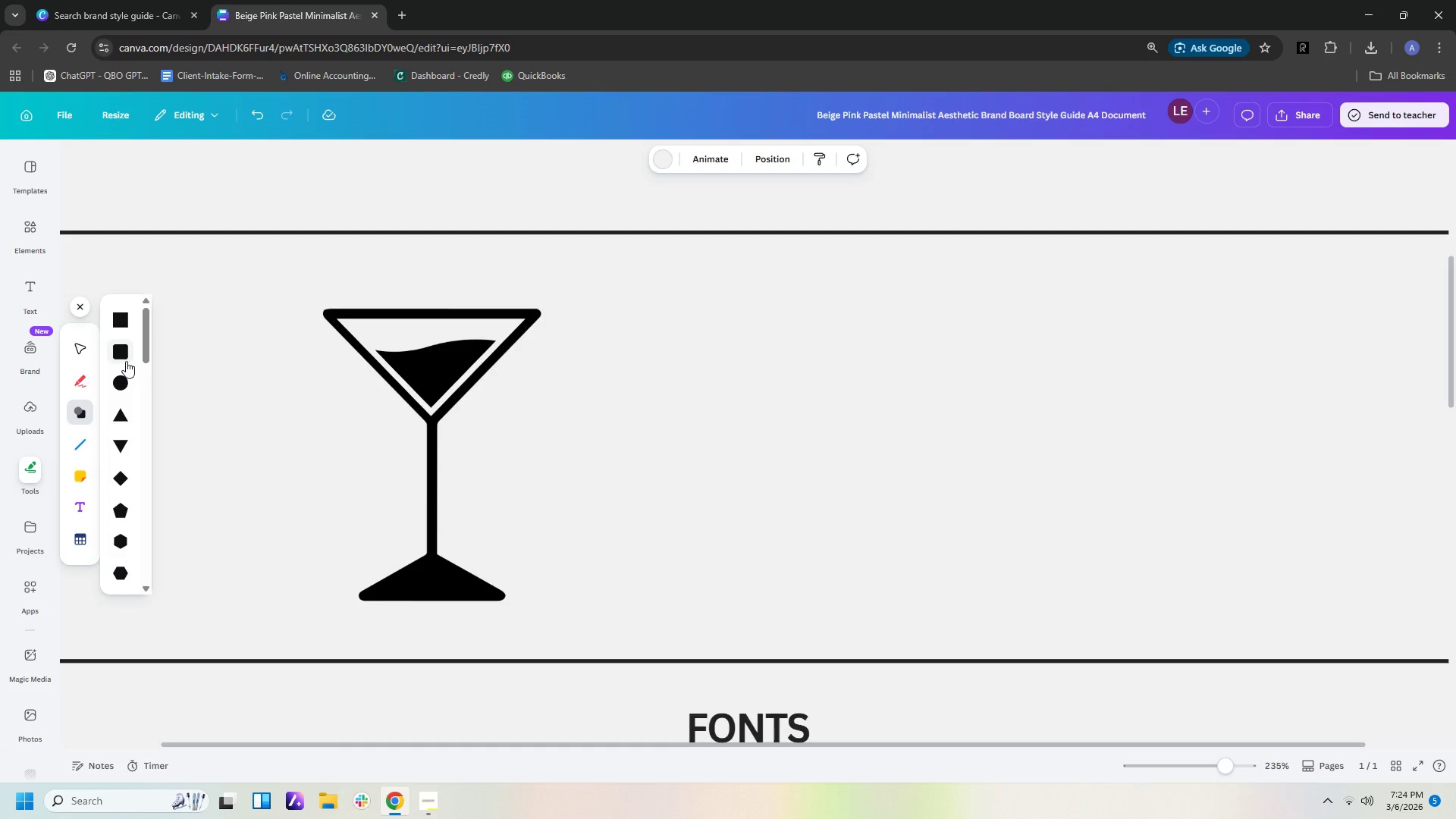 
left_click([121, 322])
 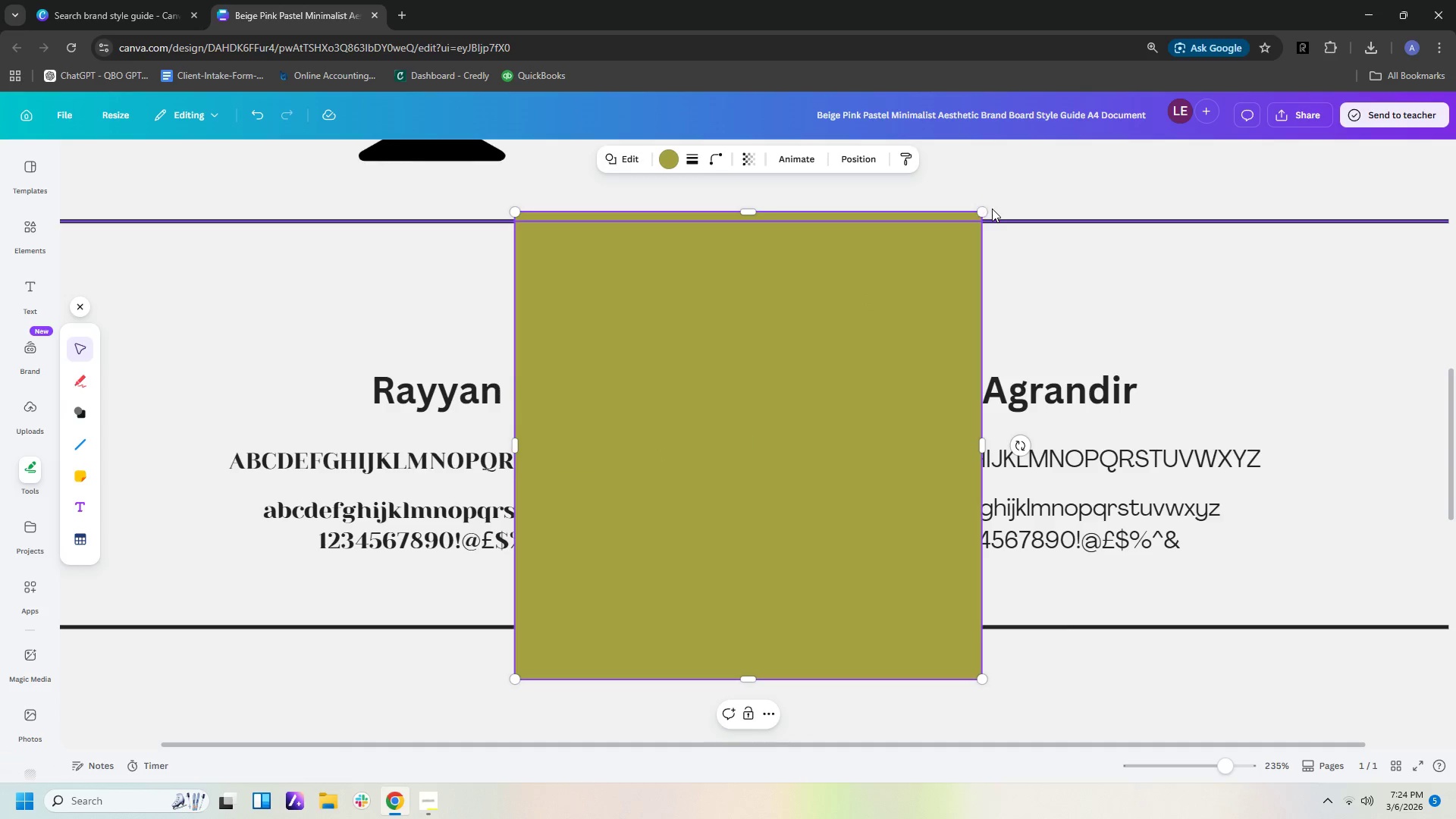 
left_click_drag(start_coordinate=[981, 208], to_coordinate=[586, 554])
 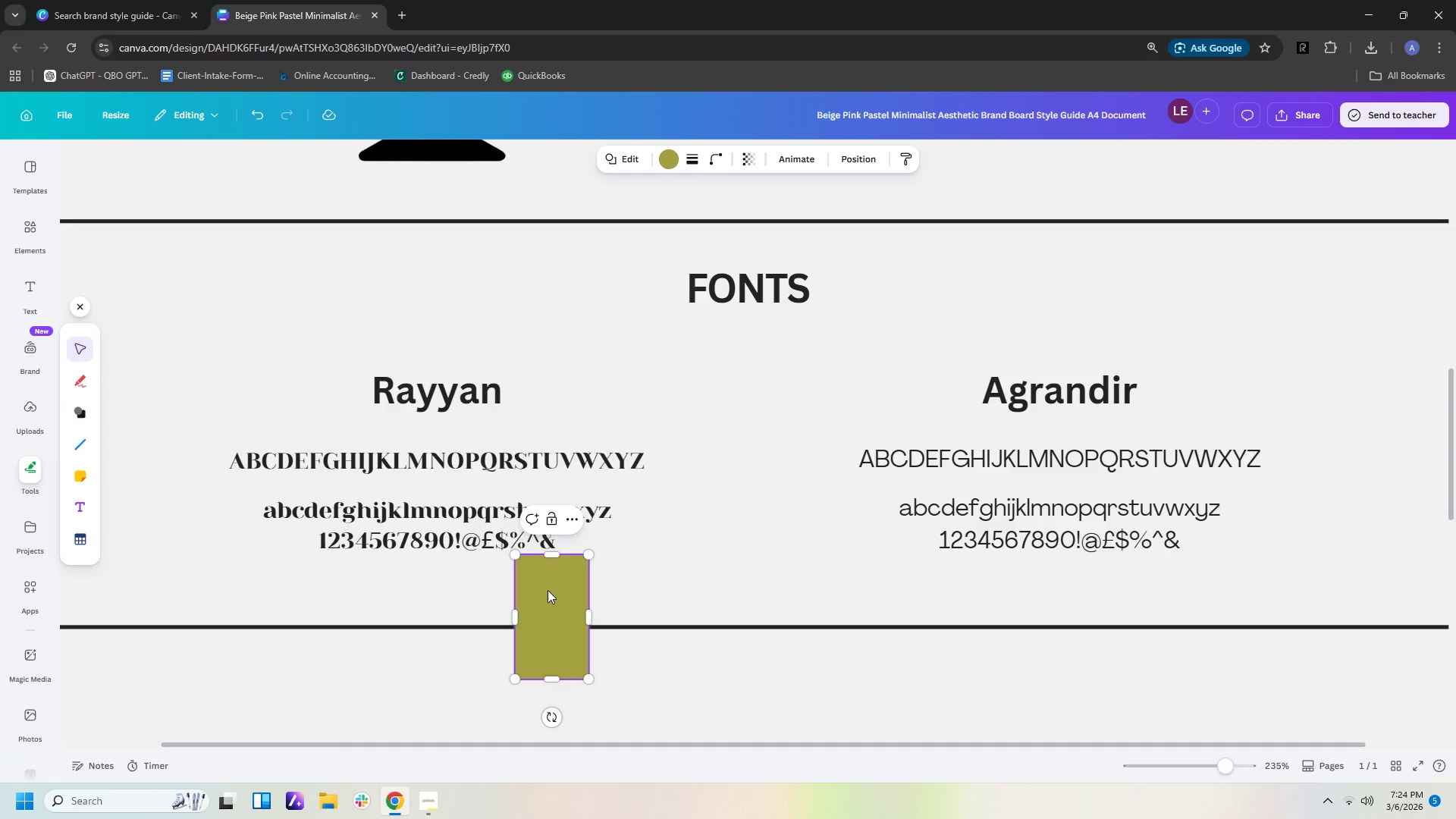 
double_click([810, 510])
 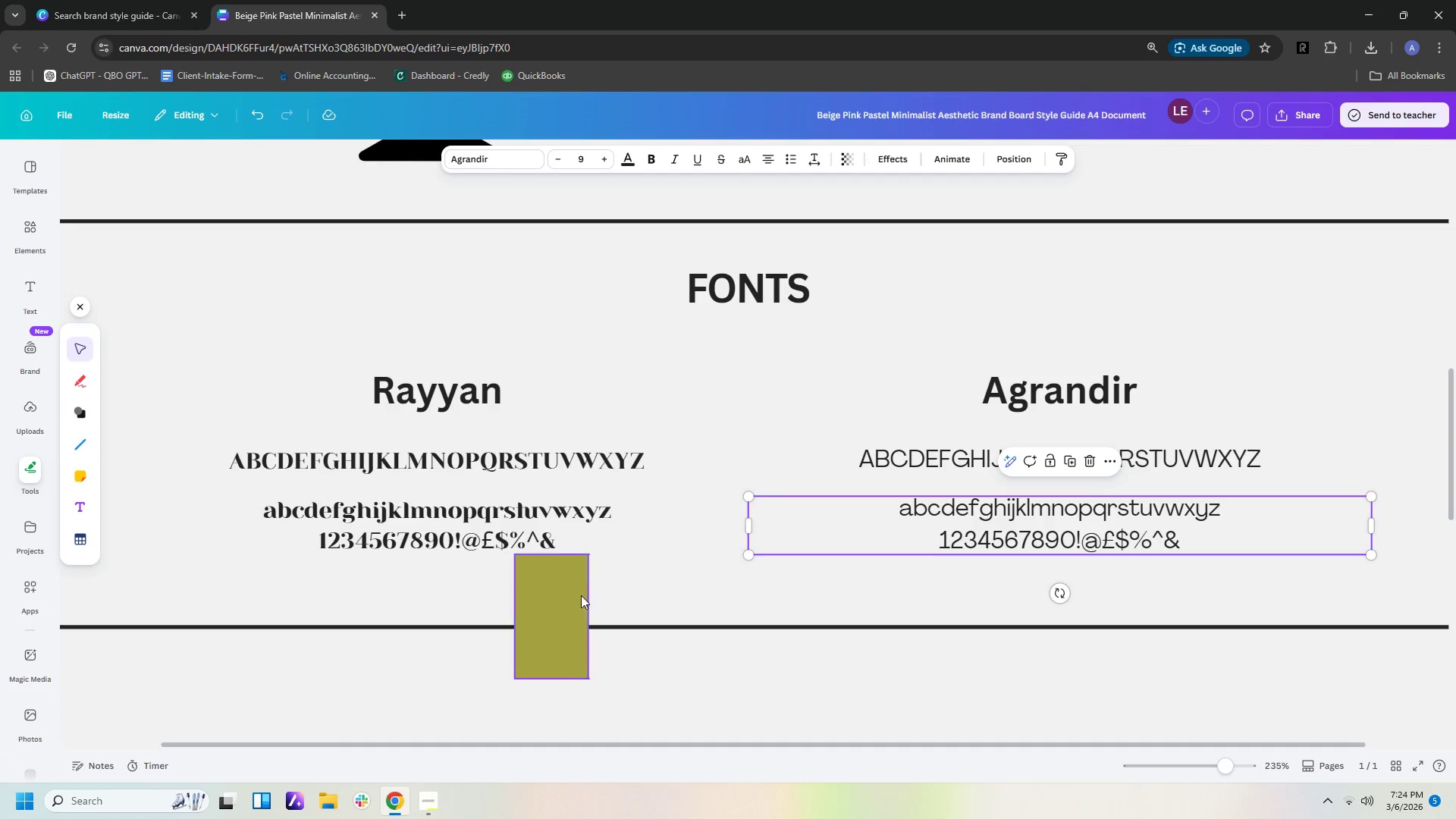 
left_click_drag(start_coordinate=[564, 600], to_coordinate=[519, 149])
 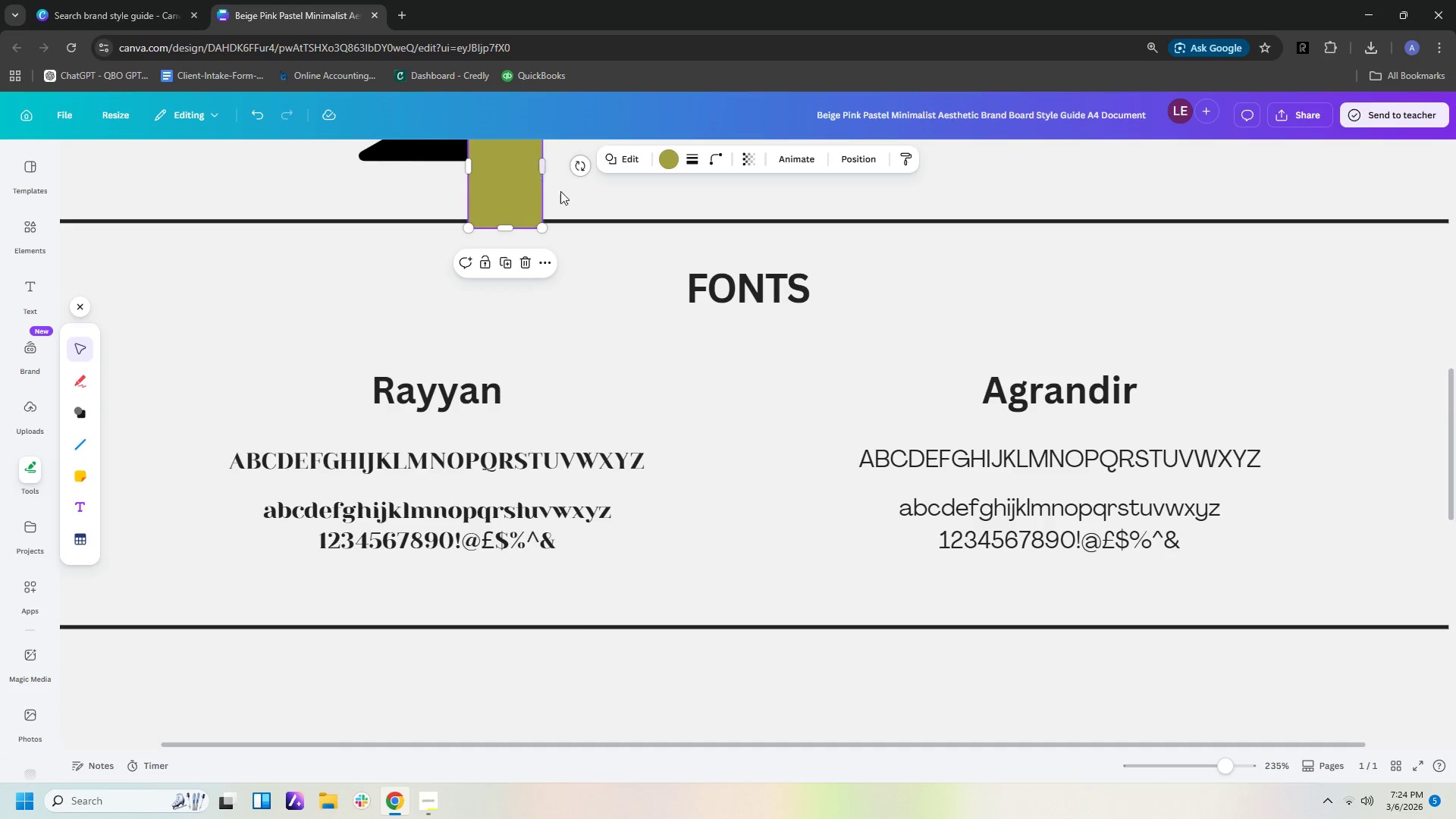 
scroll: coordinate [604, 237], scroll_direction: up, amount: 6.0
 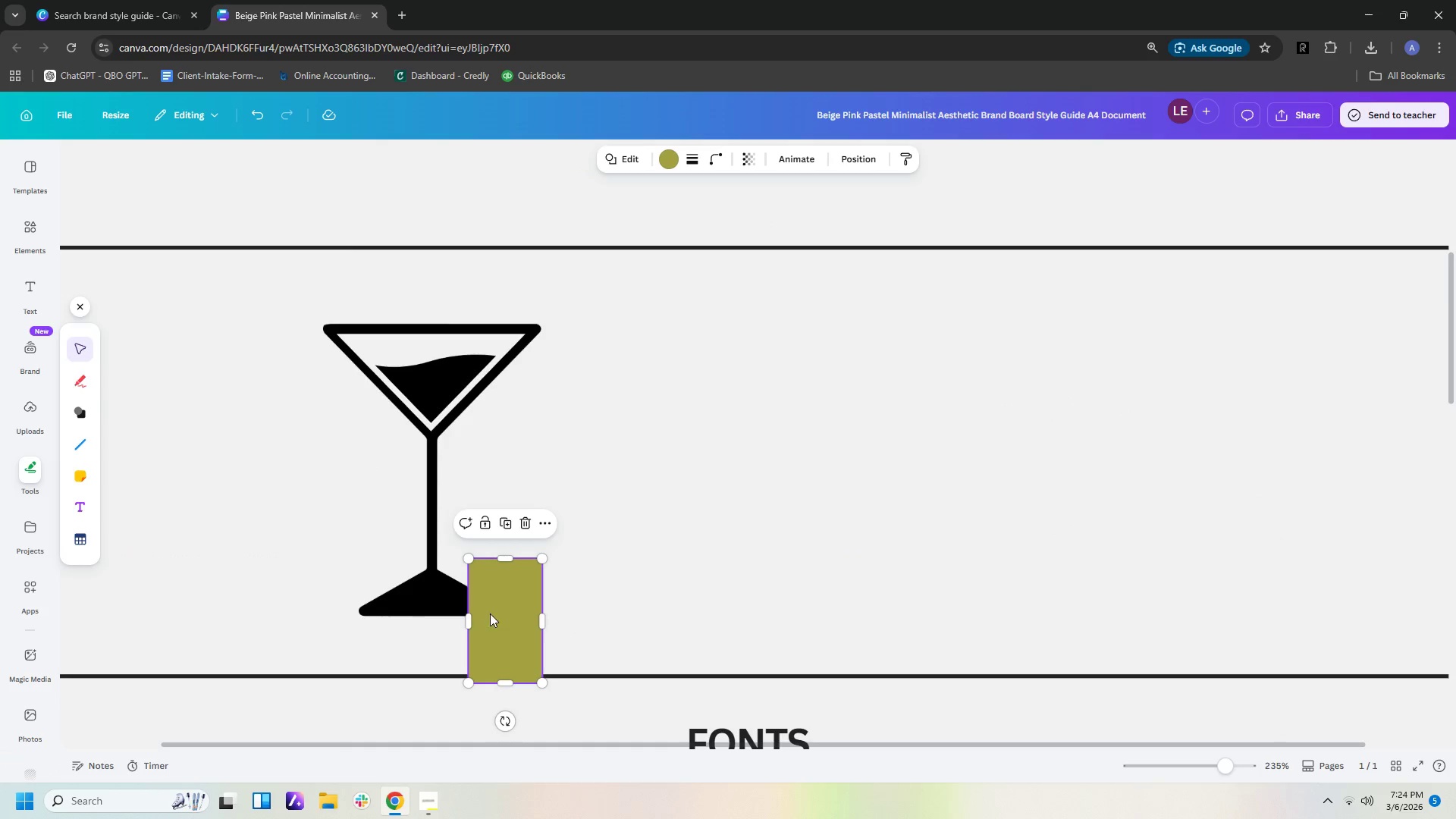 
left_click_drag(start_coordinate=[500, 613], to_coordinate=[467, 539])
 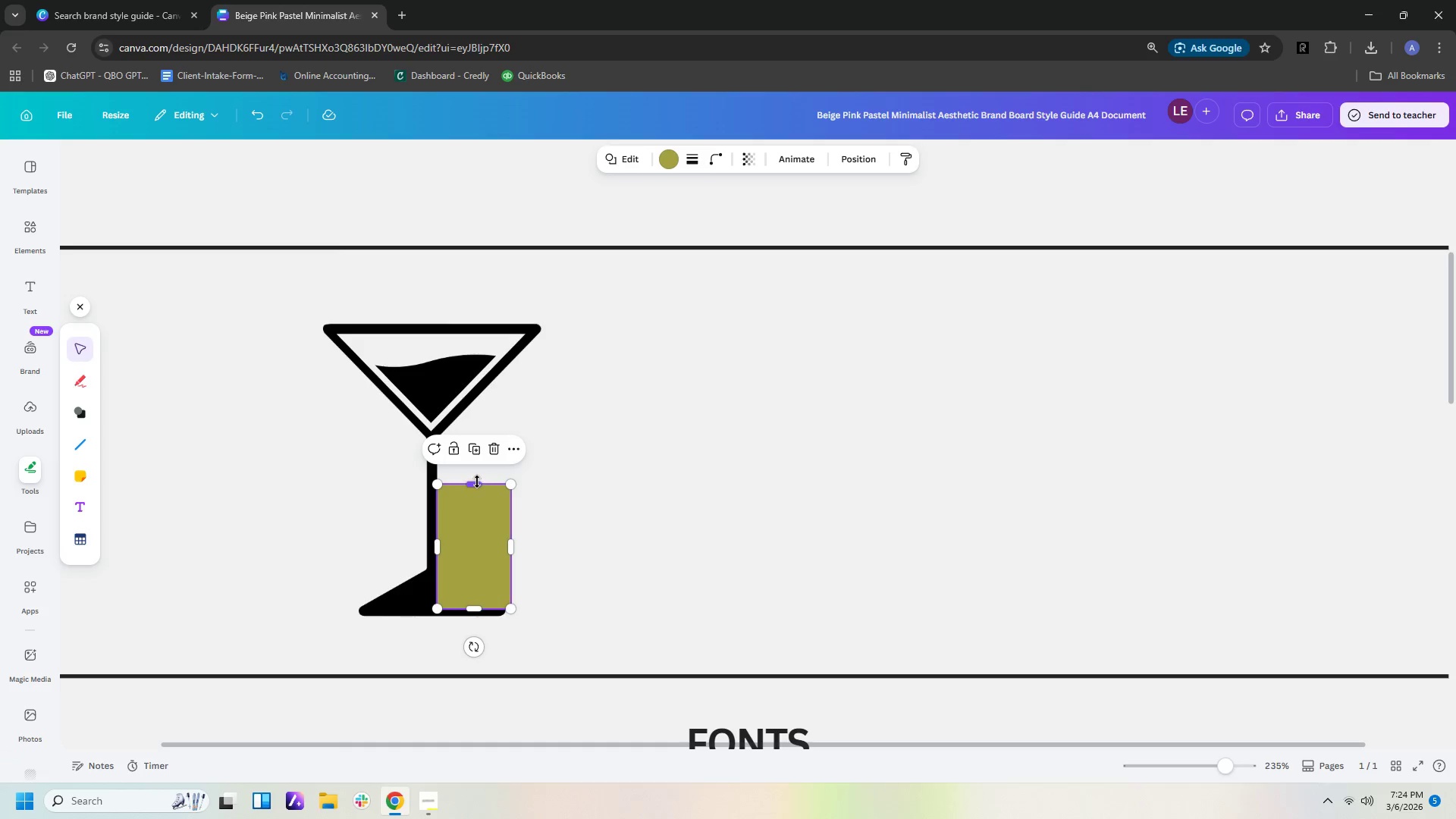 
left_click_drag(start_coordinate=[477, 482], to_coordinate=[473, 562])
 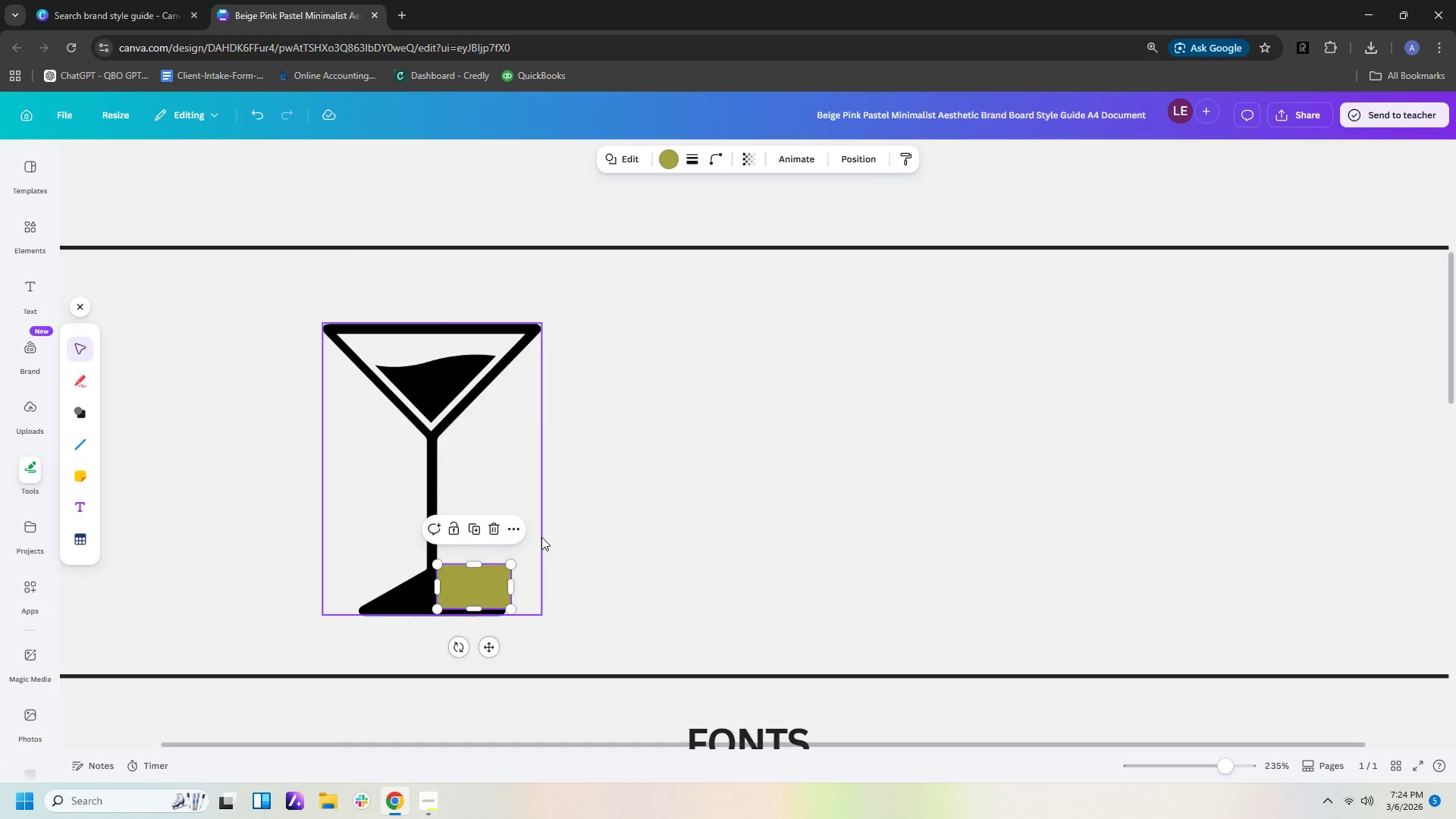 
left_click([541, 537])
 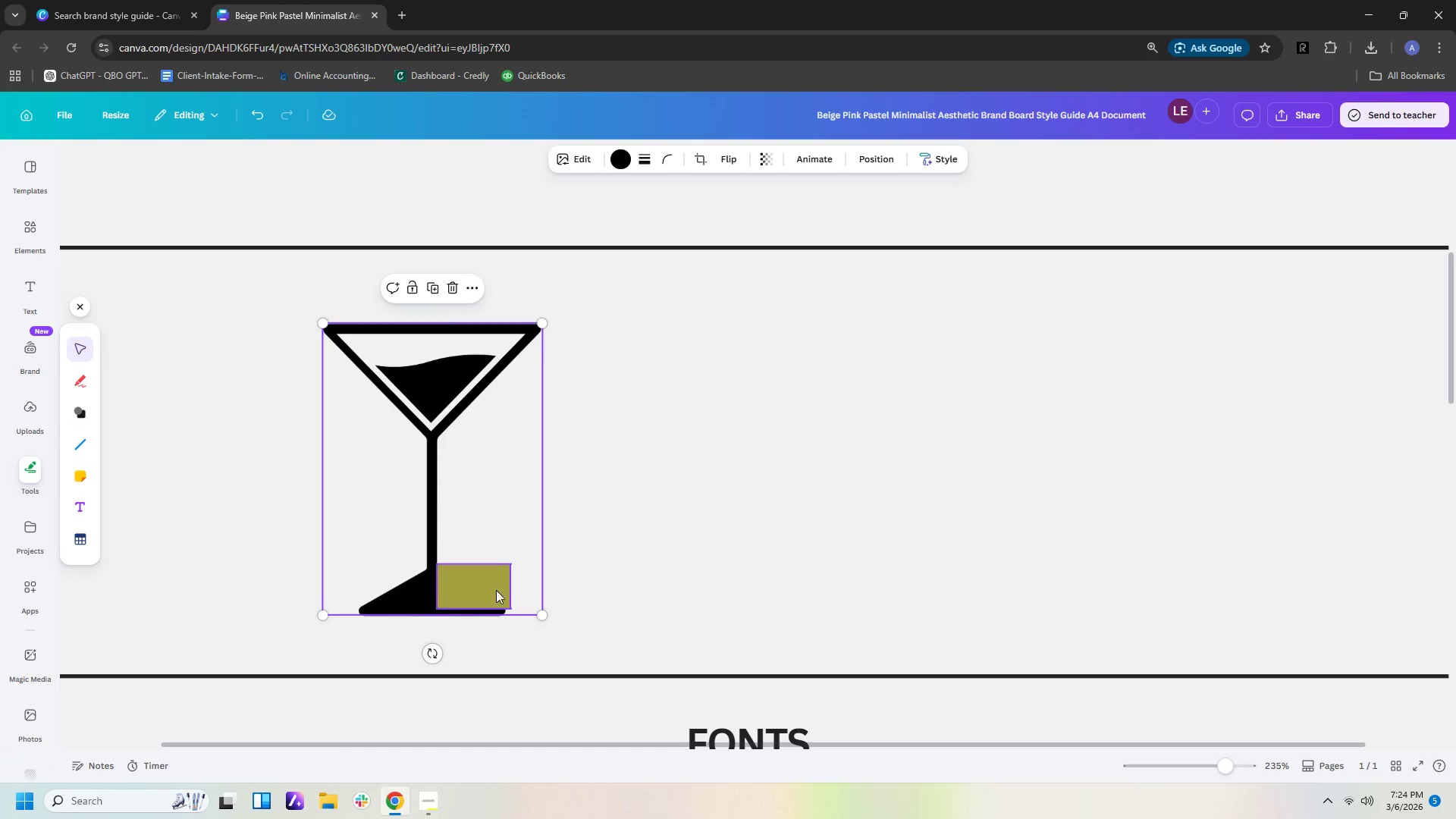 
left_click([494, 590])
 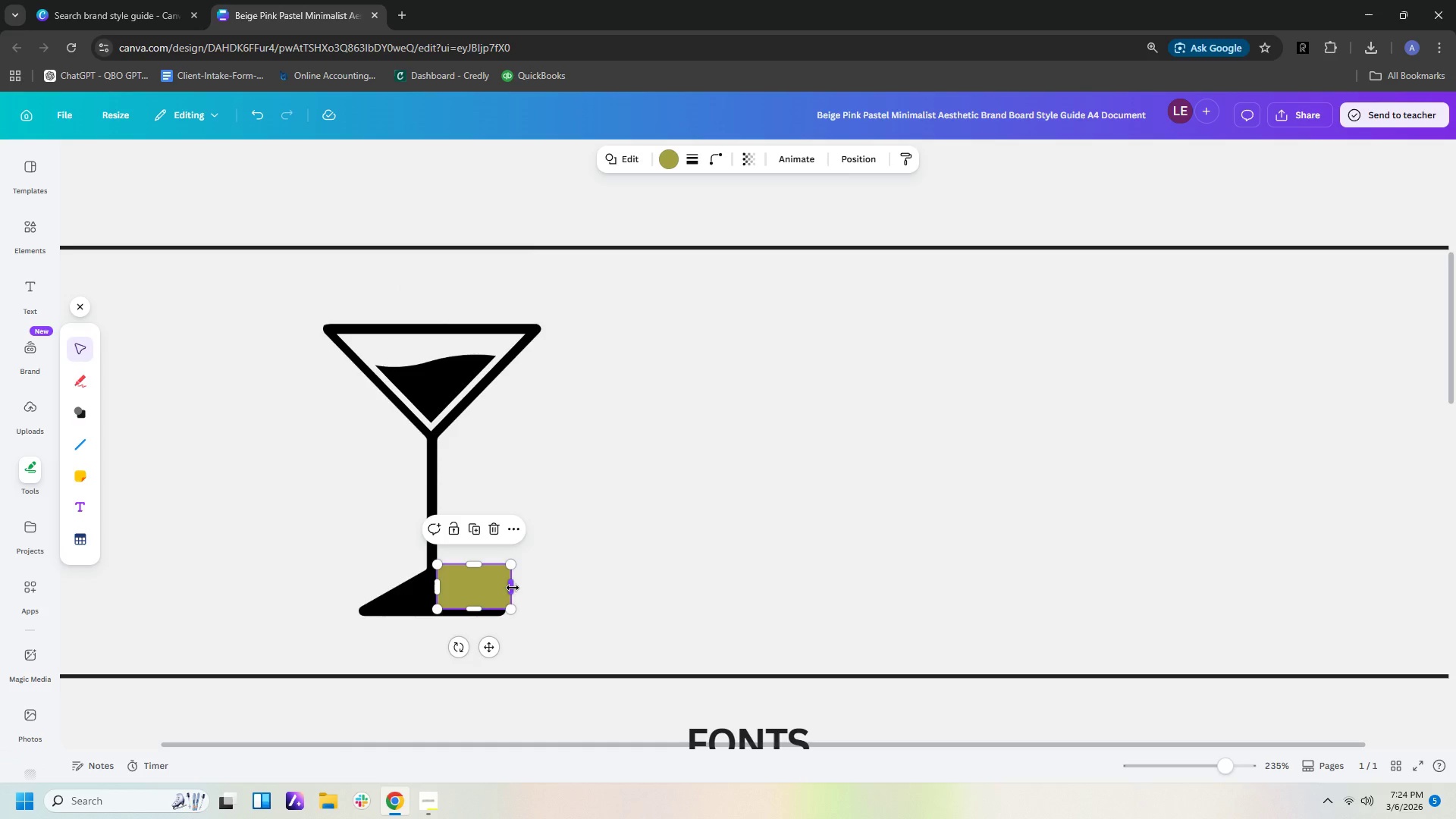 
left_click_drag(start_coordinate=[513, 588], to_coordinate=[507, 588])
 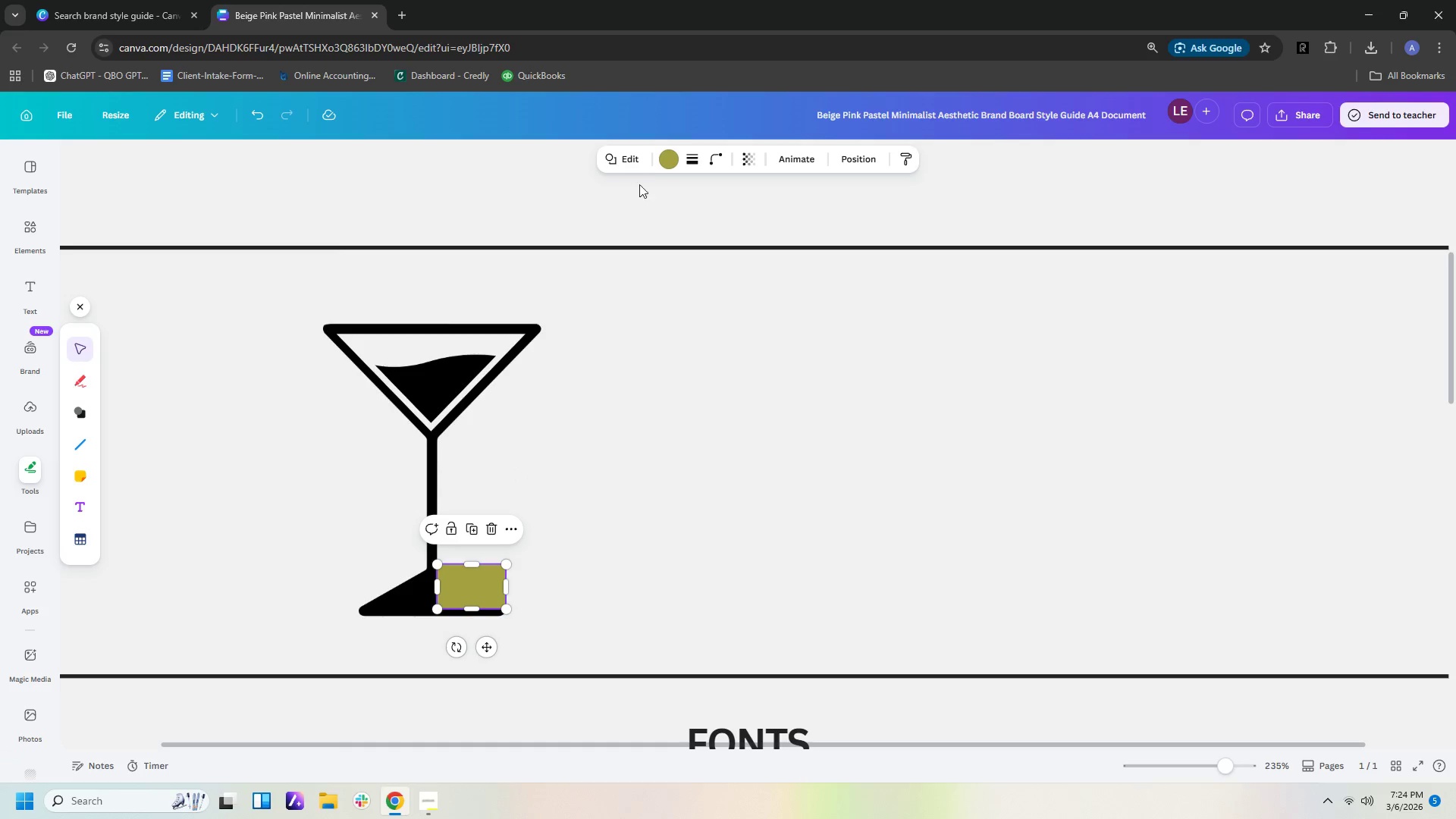 
left_click([676, 158])
 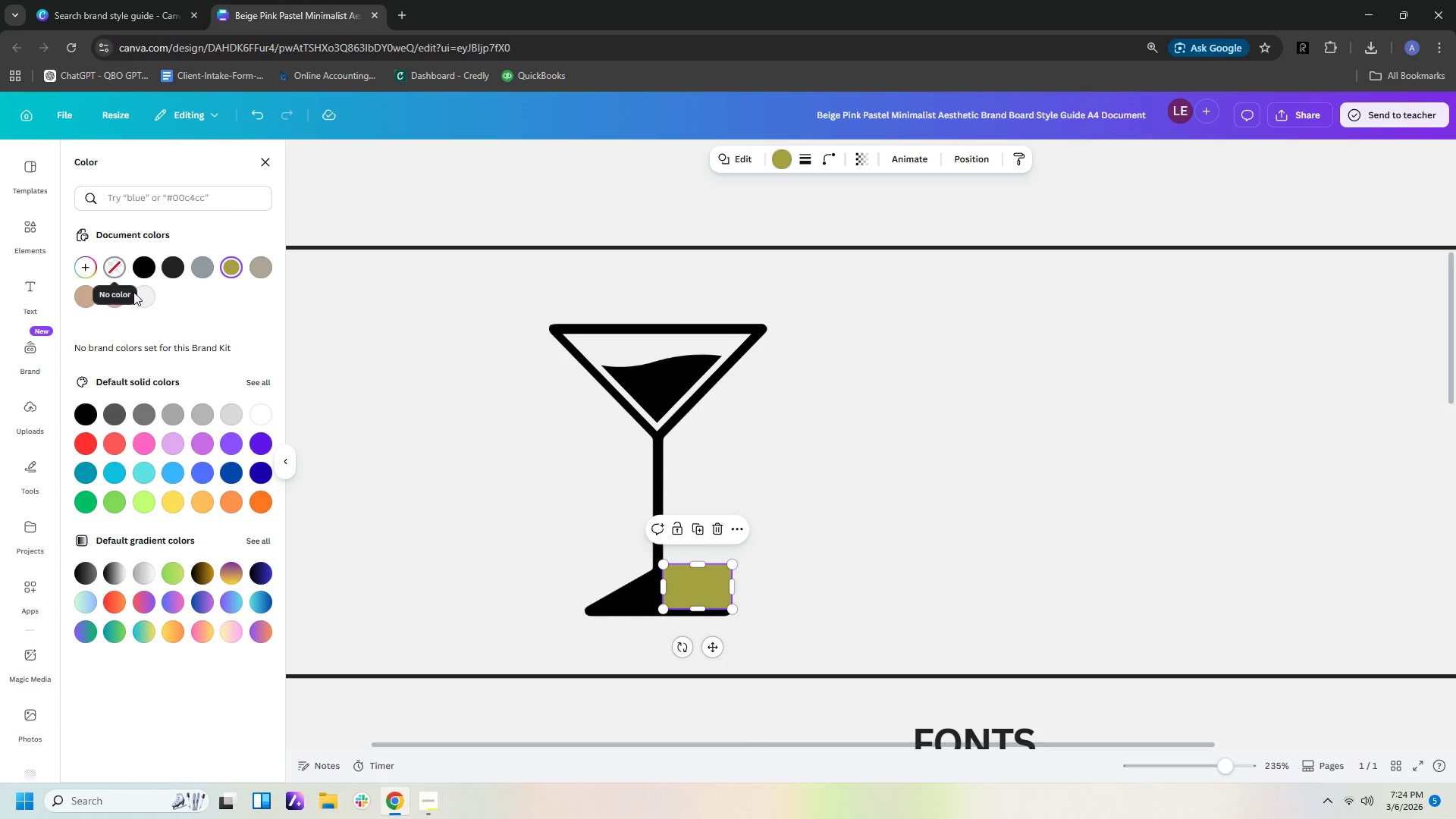 
left_click([146, 297])
 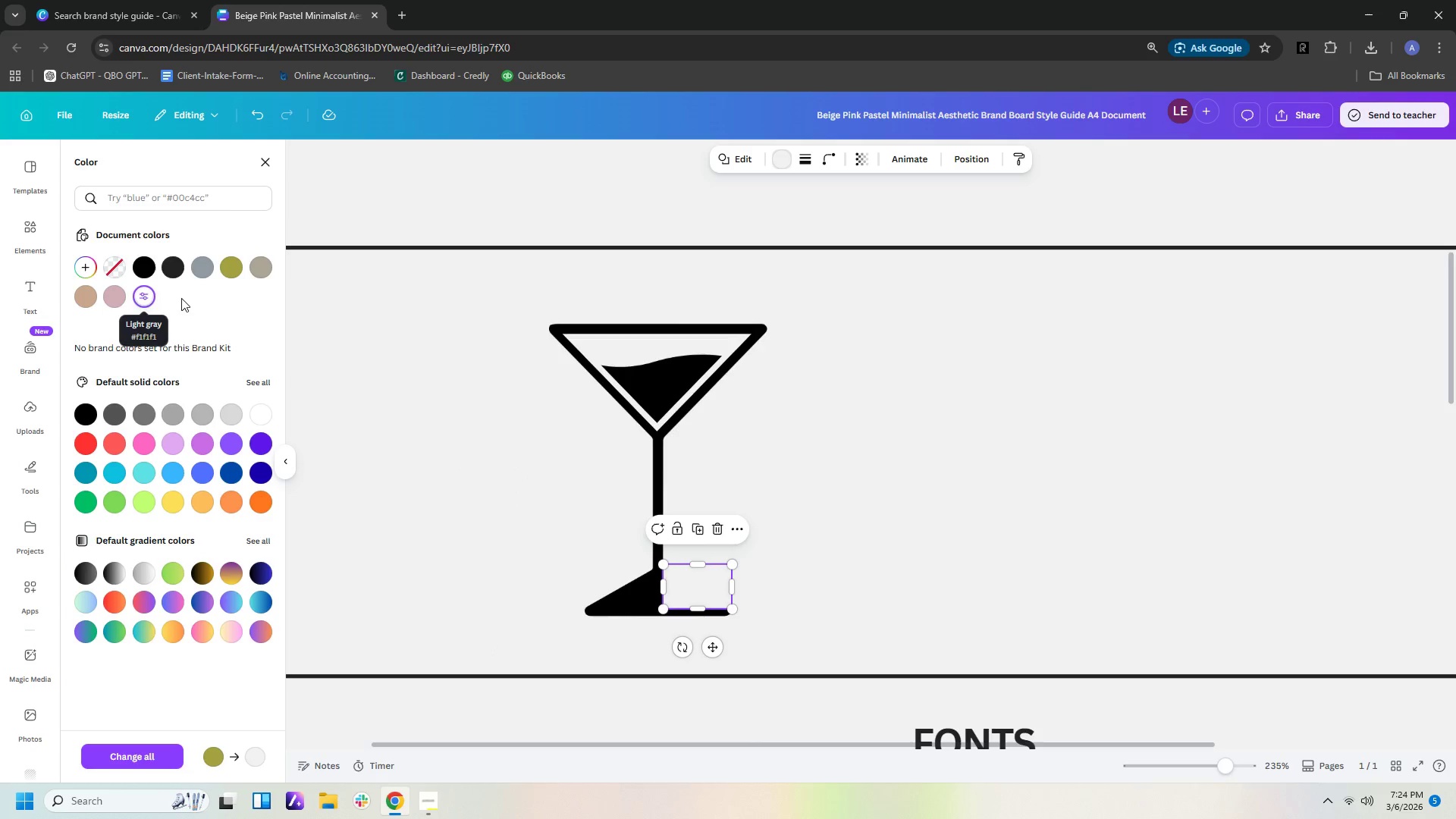 
left_click([792, 517])
 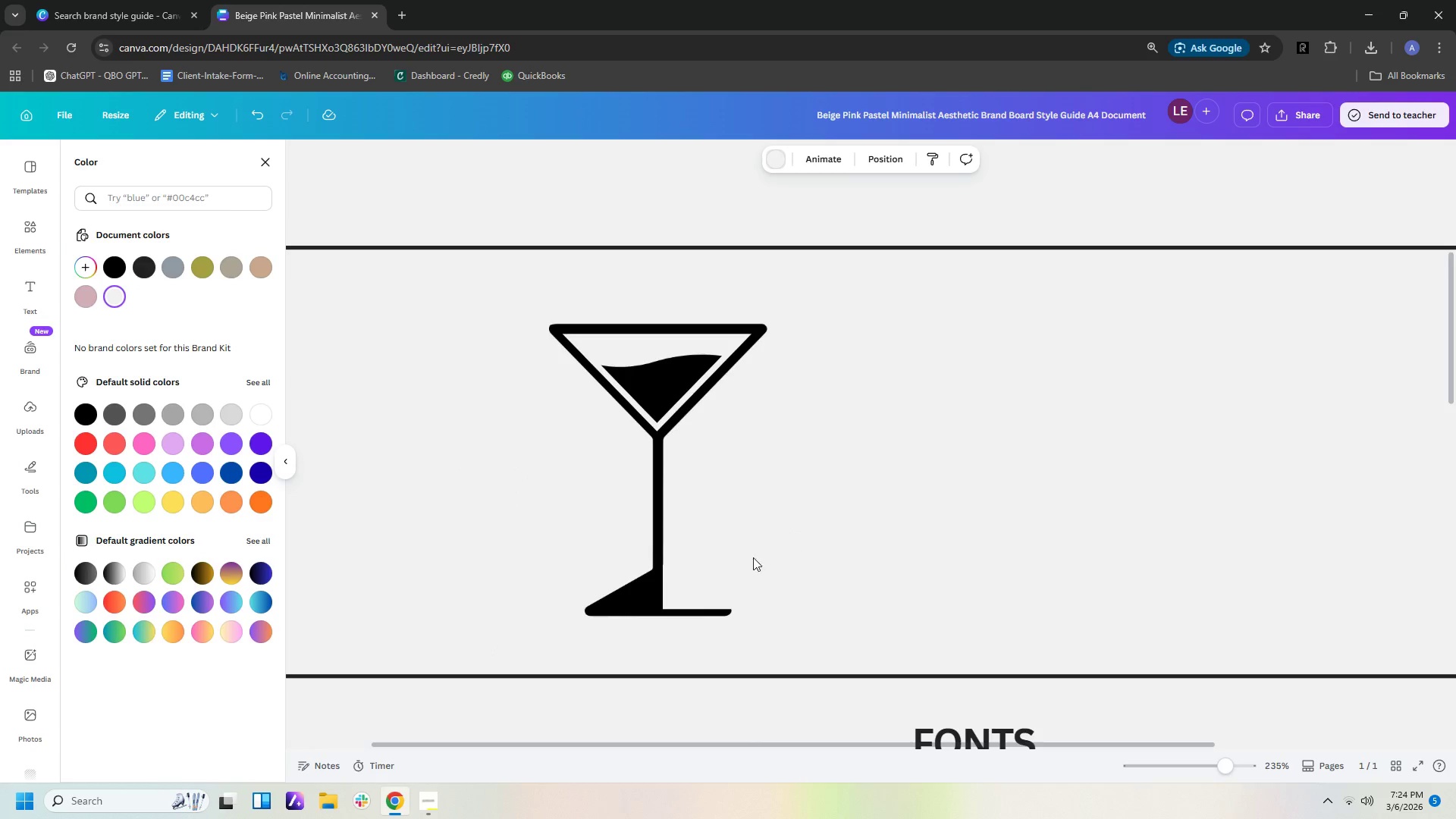 
left_click_drag(start_coordinate=[705, 578], to_coordinate=[708, 573])
 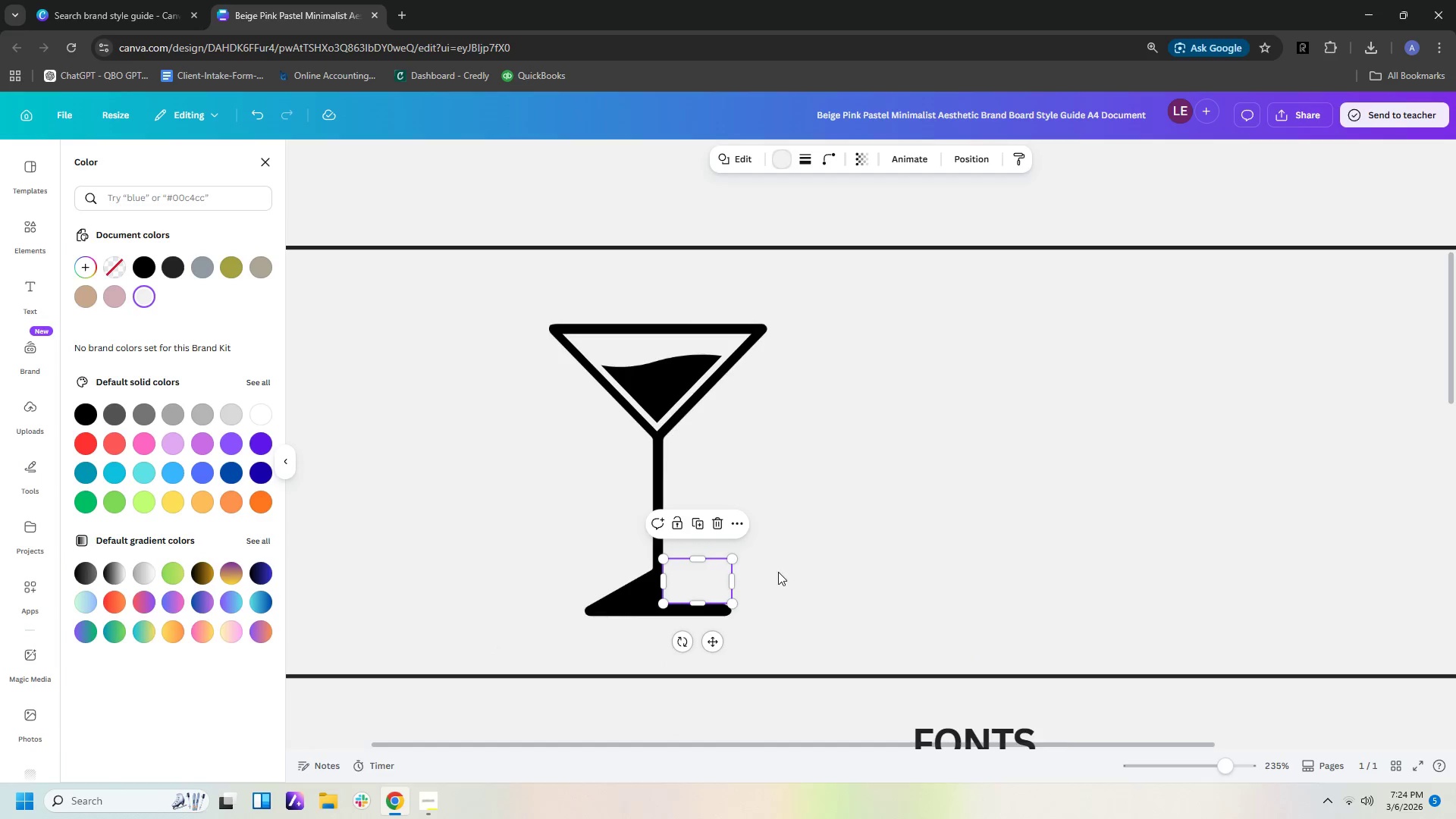 
left_click([778, 572])
 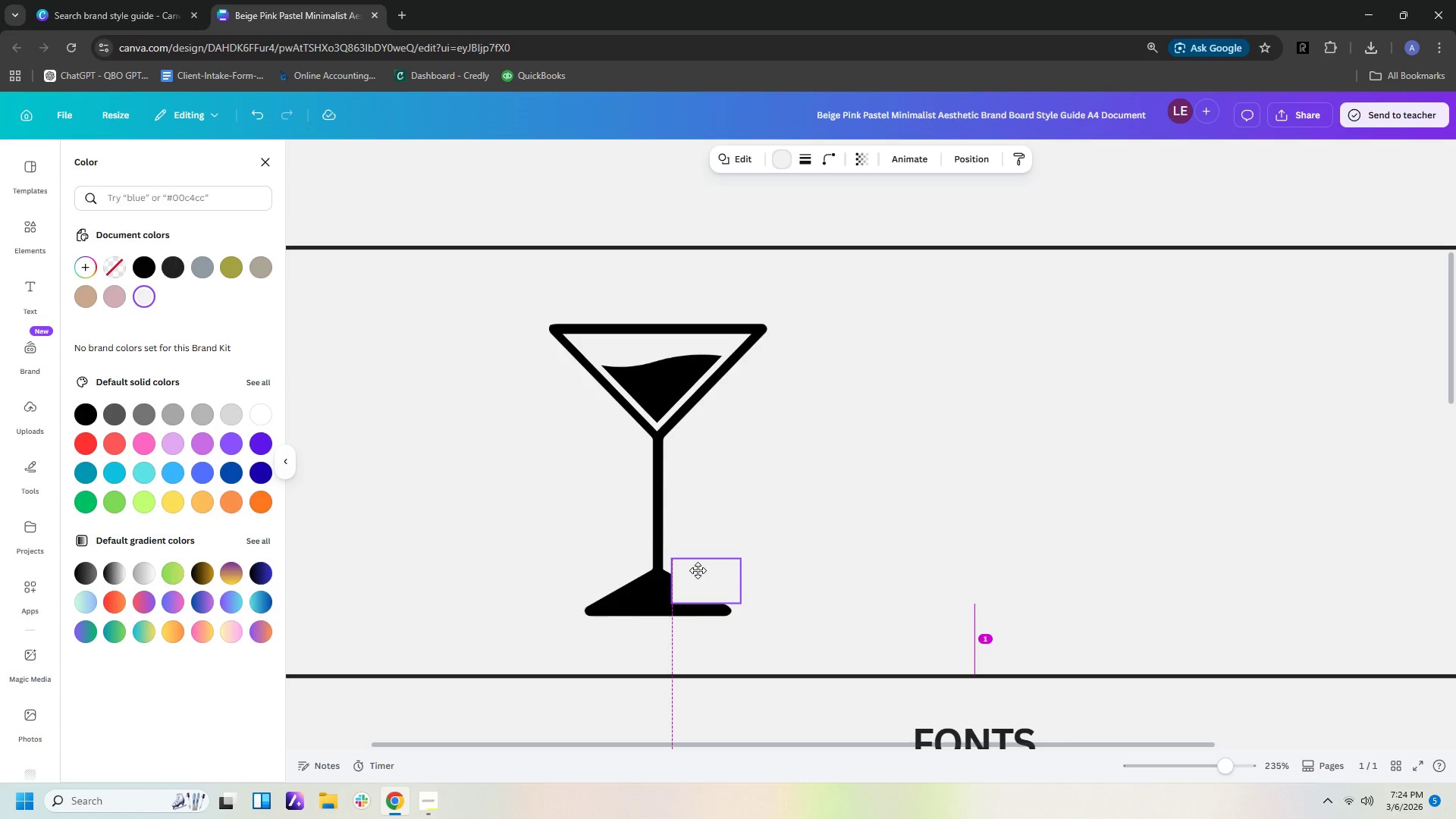 
left_click([775, 582])
 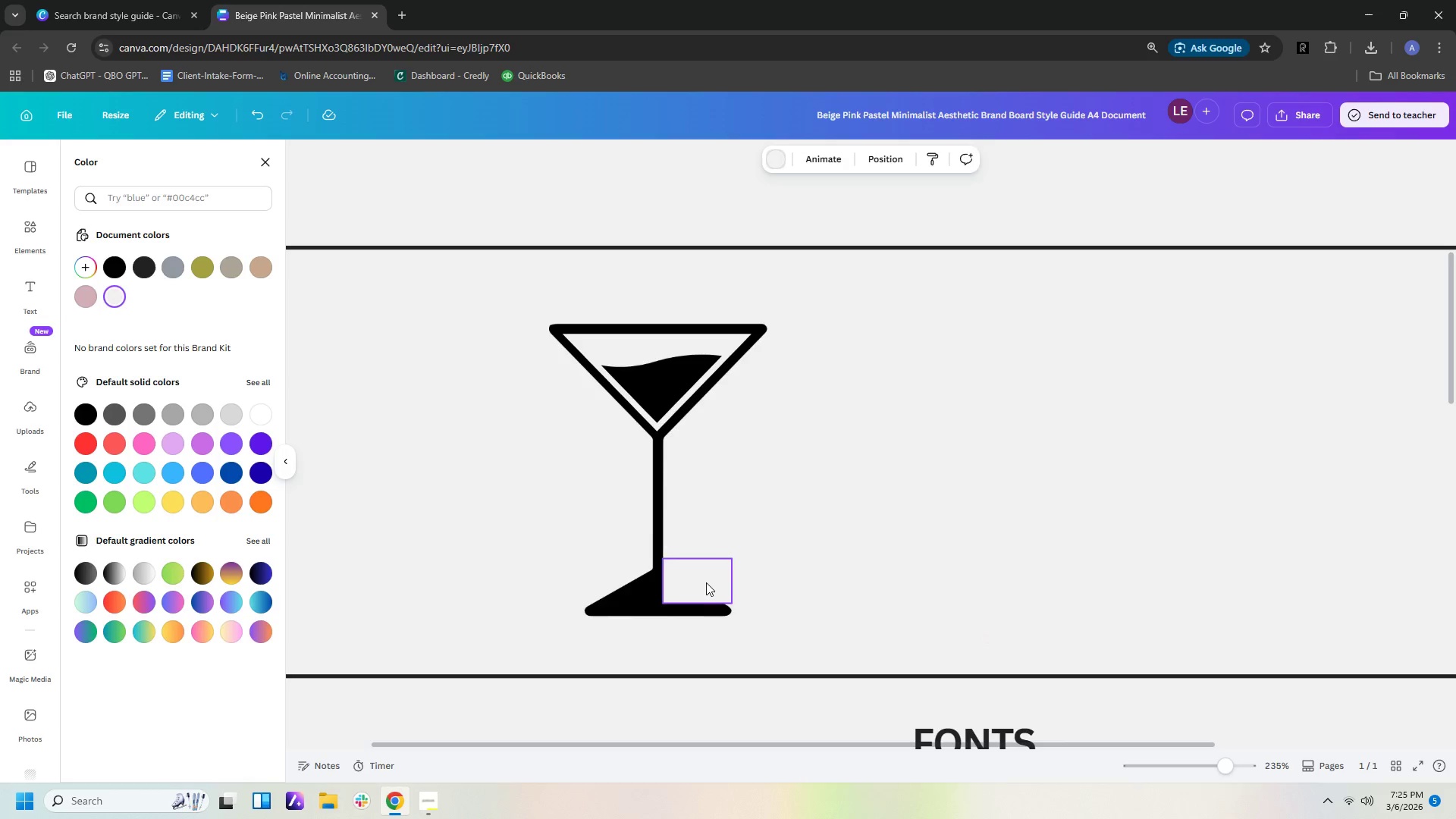 
left_click([702, 582])
 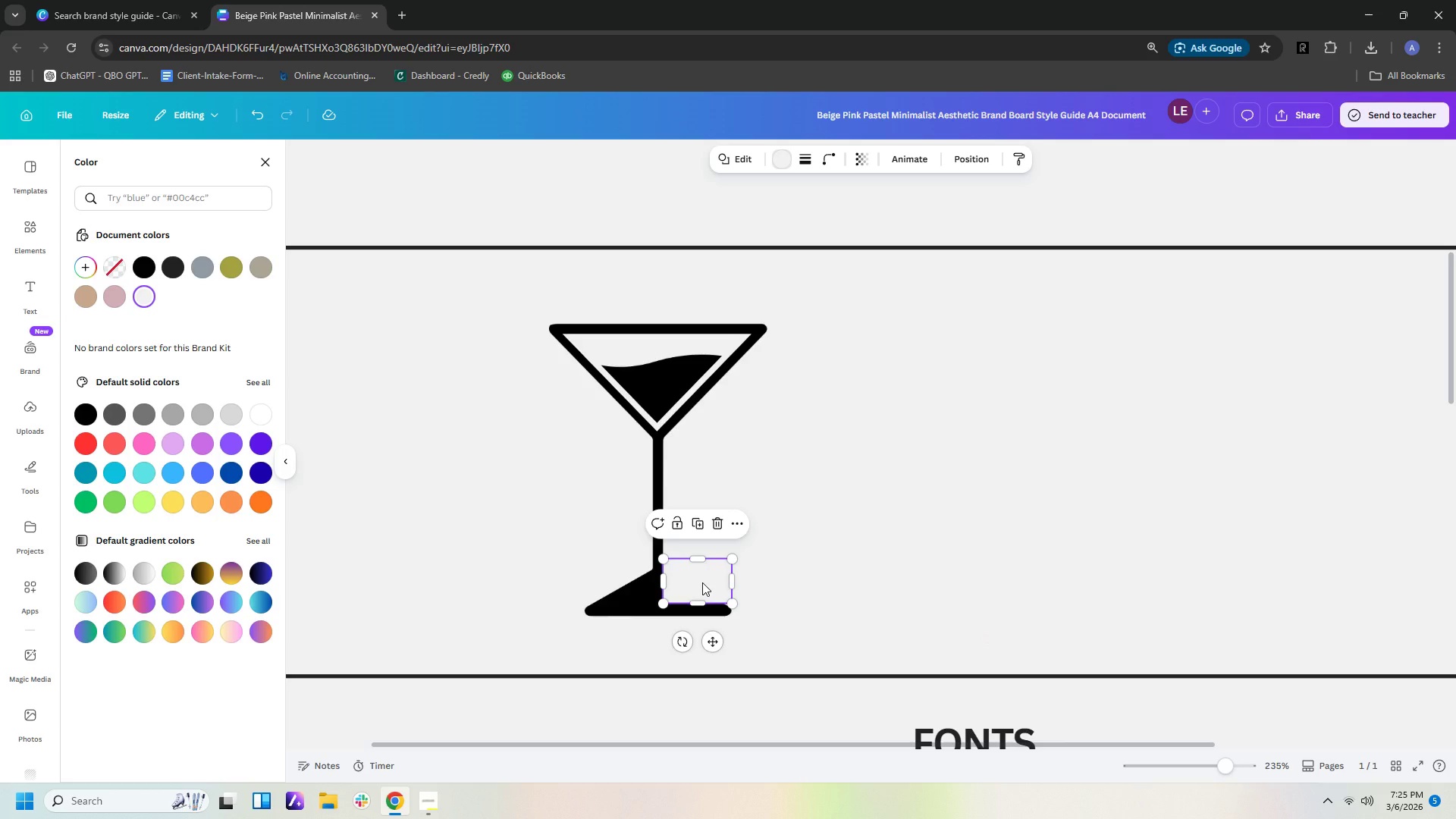 
key(Control+C)
 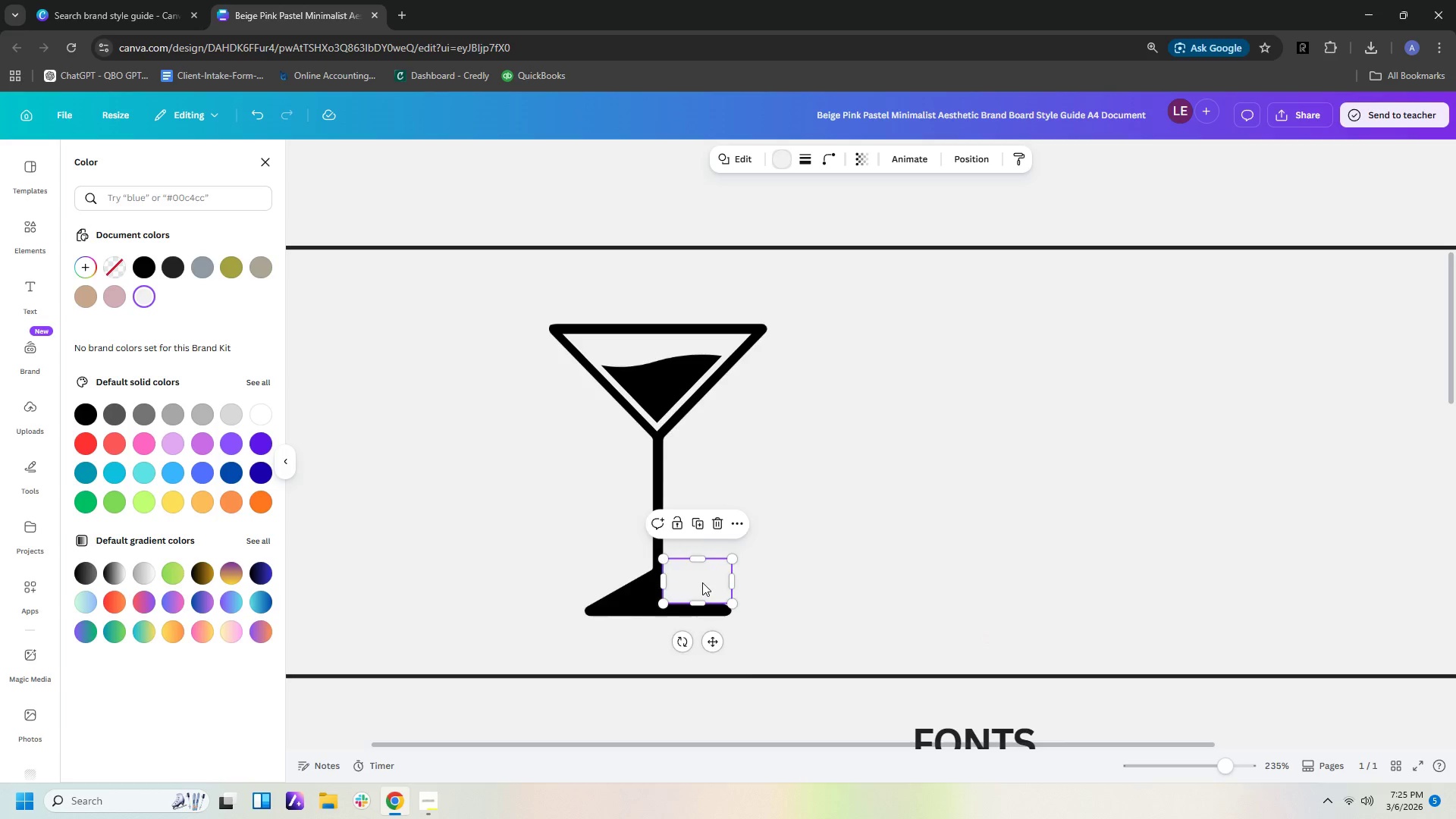 
key(Control+V)
 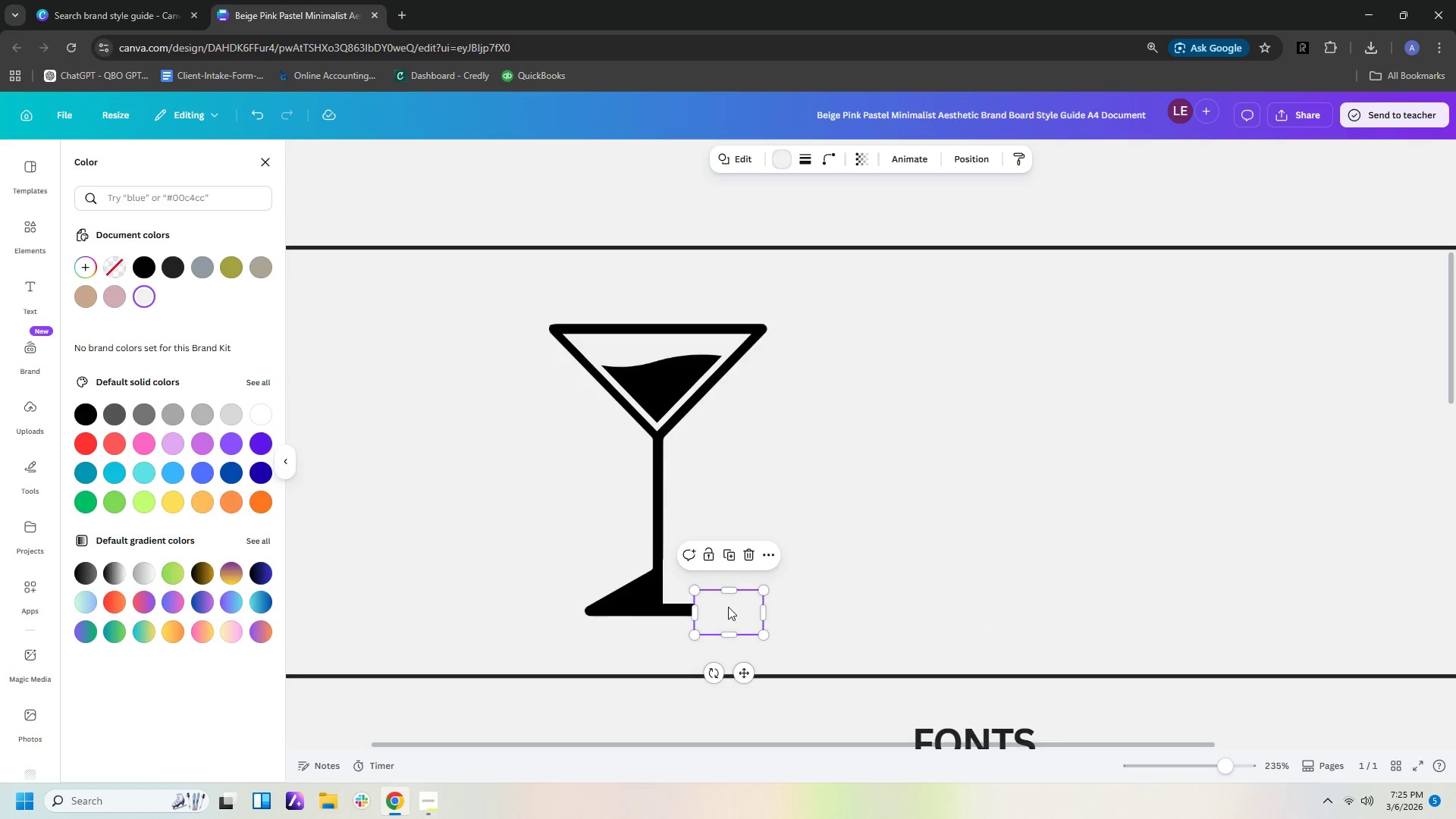 
left_click_drag(start_coordinate=[730, 613], to_coordinate=[620, 579])
 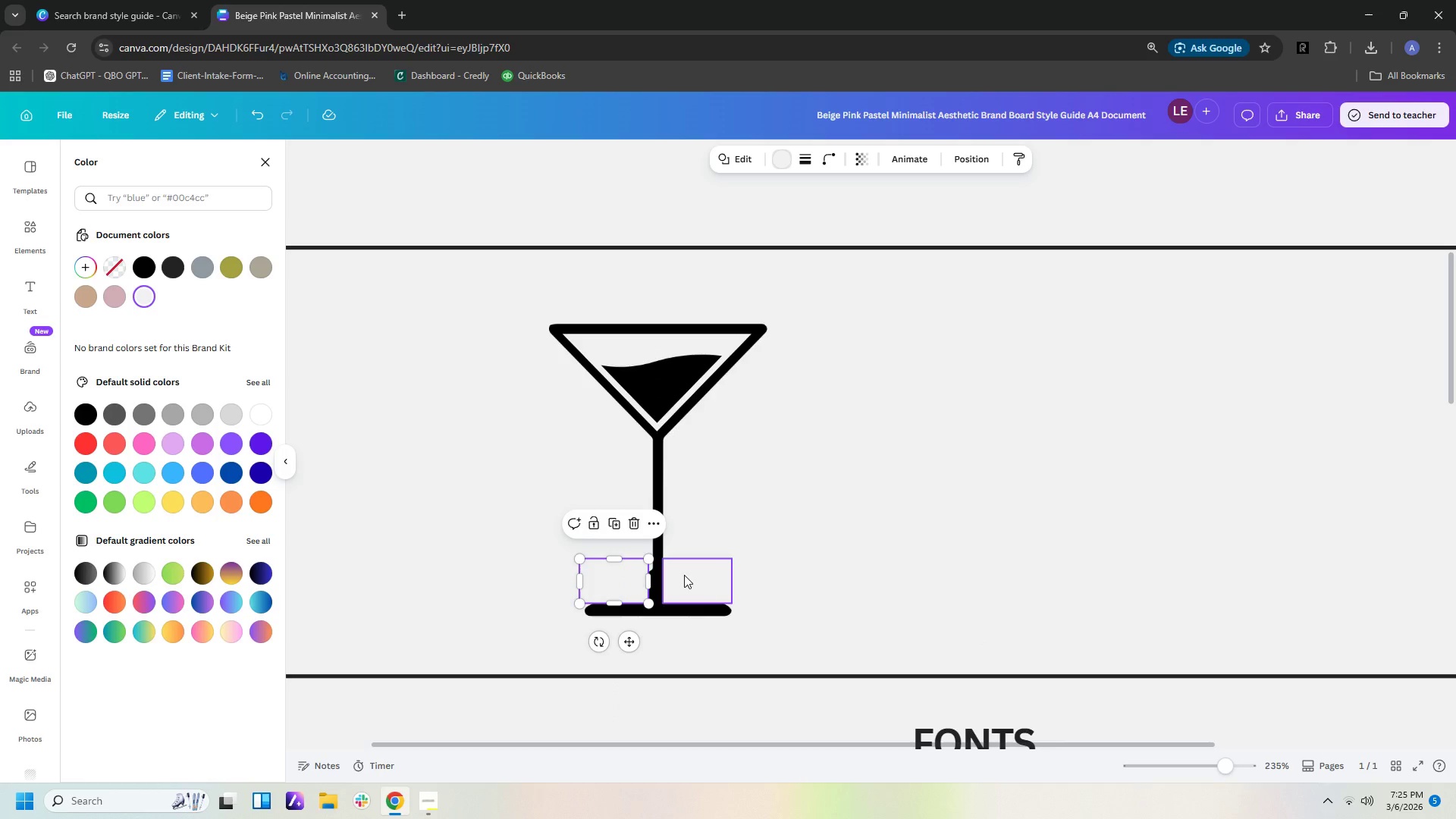 
key(Delete)
 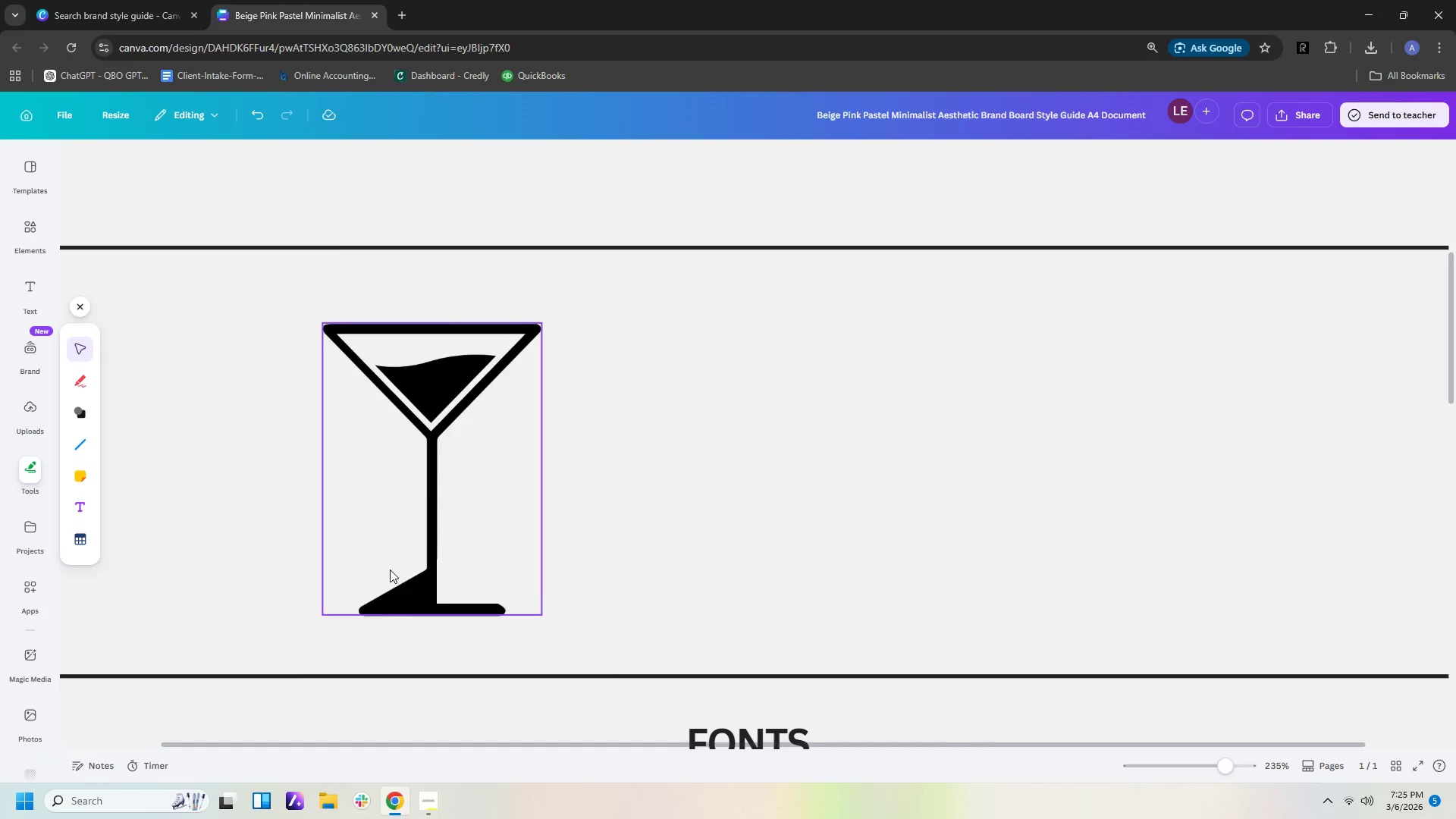 
left_click([453, 585])
 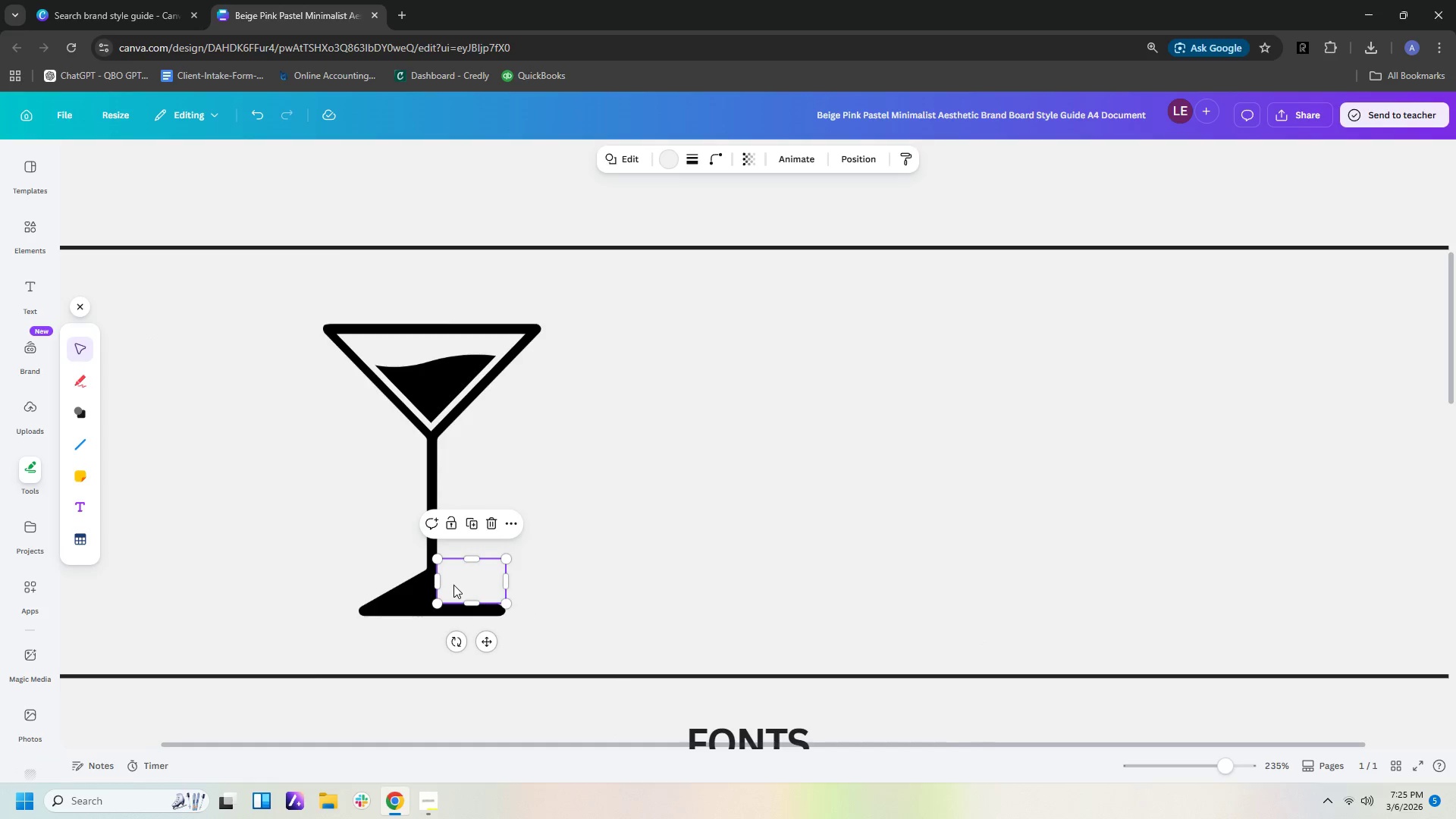 
key(Delete)
 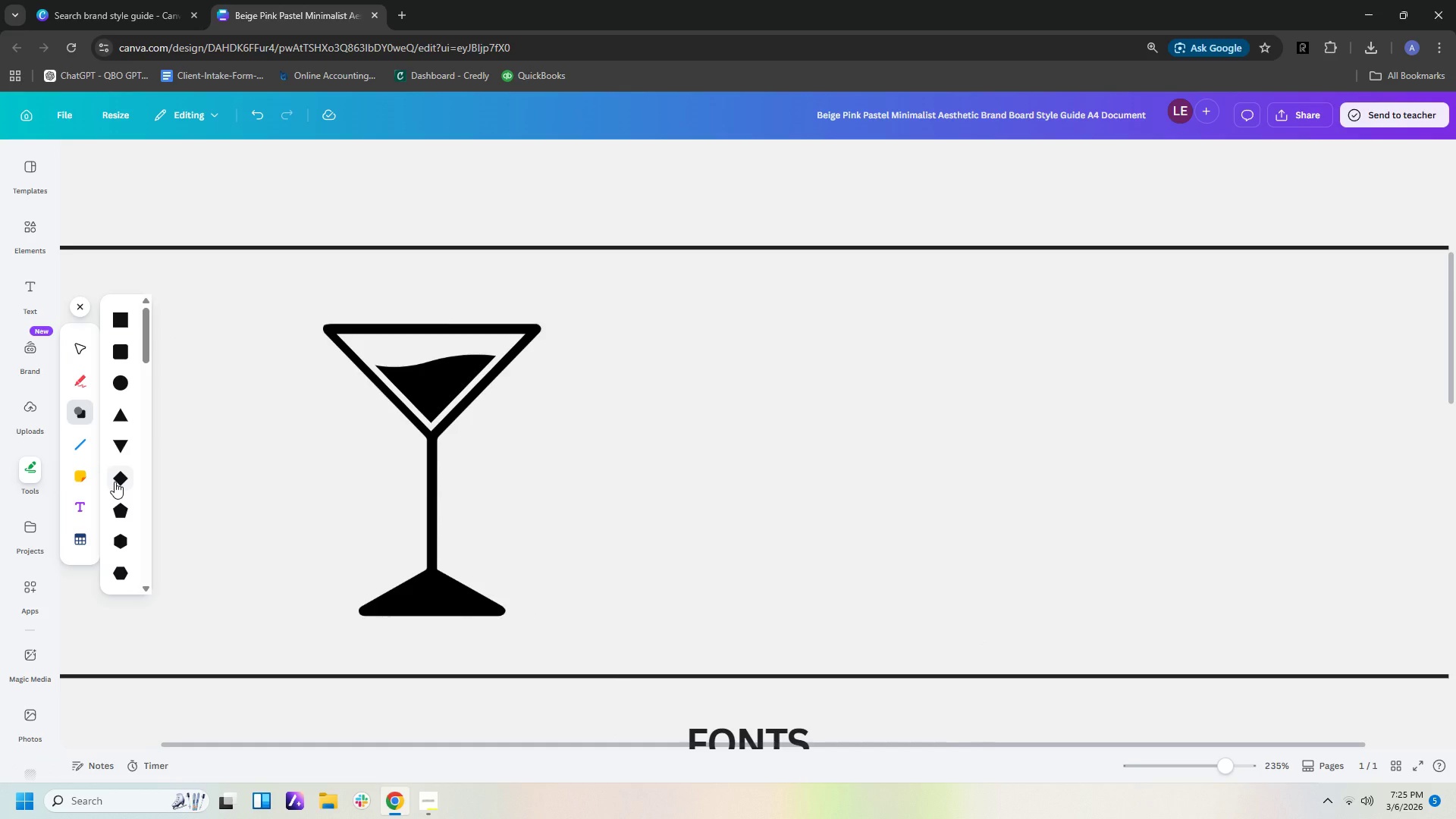 
scroll: coordinate [115, 482], scroll_direction: down, amount: 4.0
 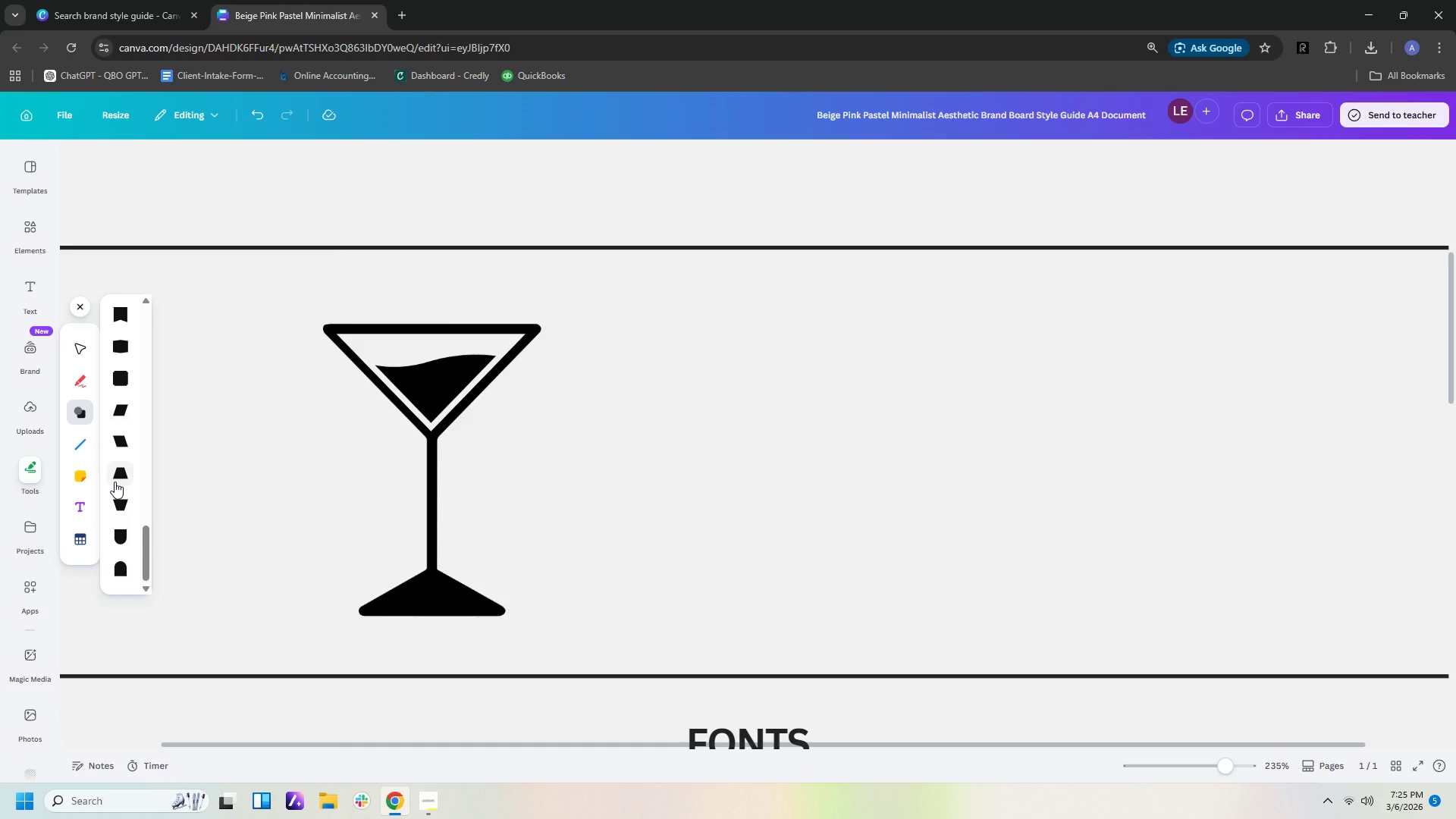 
scroll: coordinate [113, 466], scroll_direction: up, amount: 13.0
 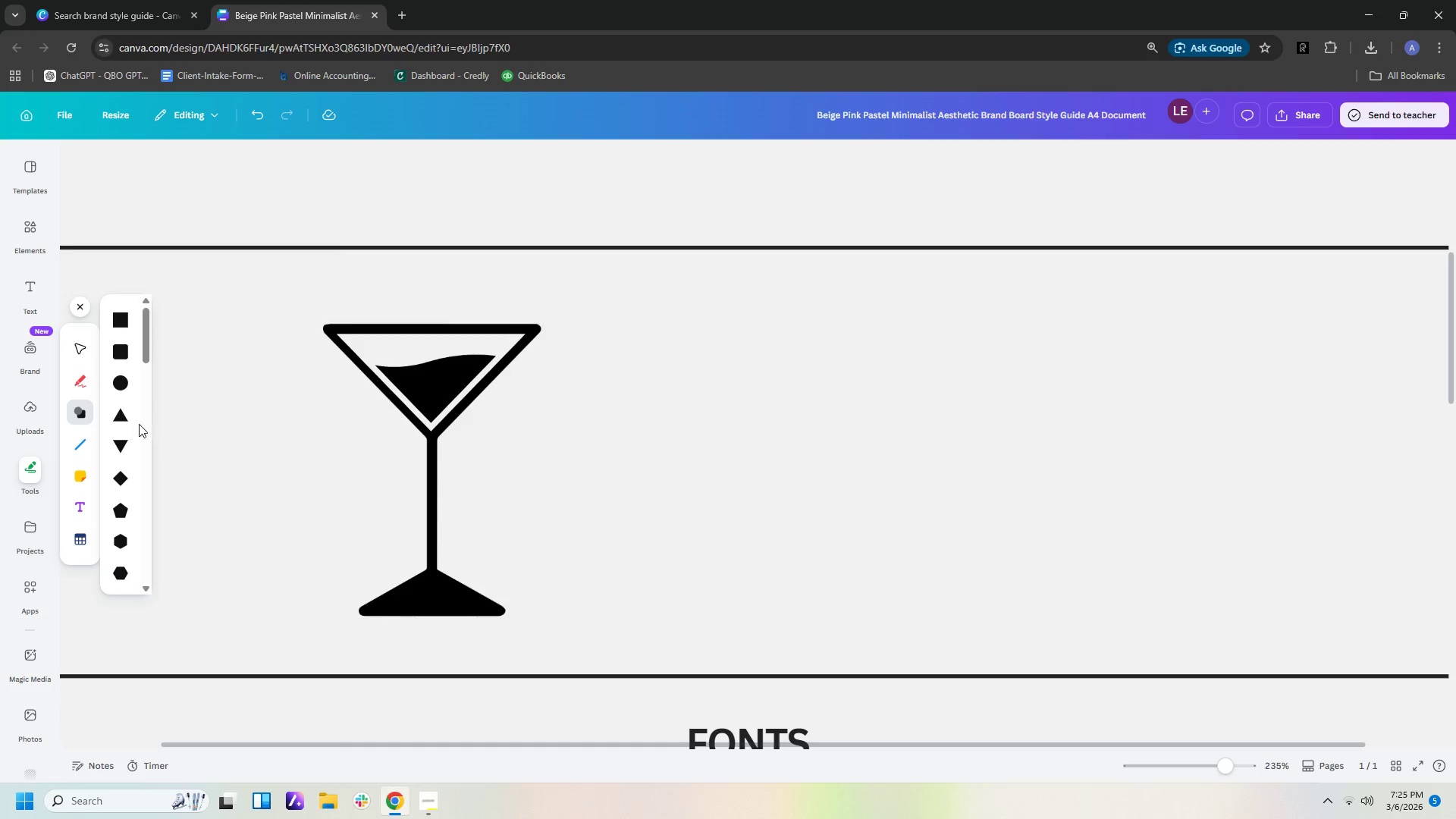 
left_click([122, 419])
 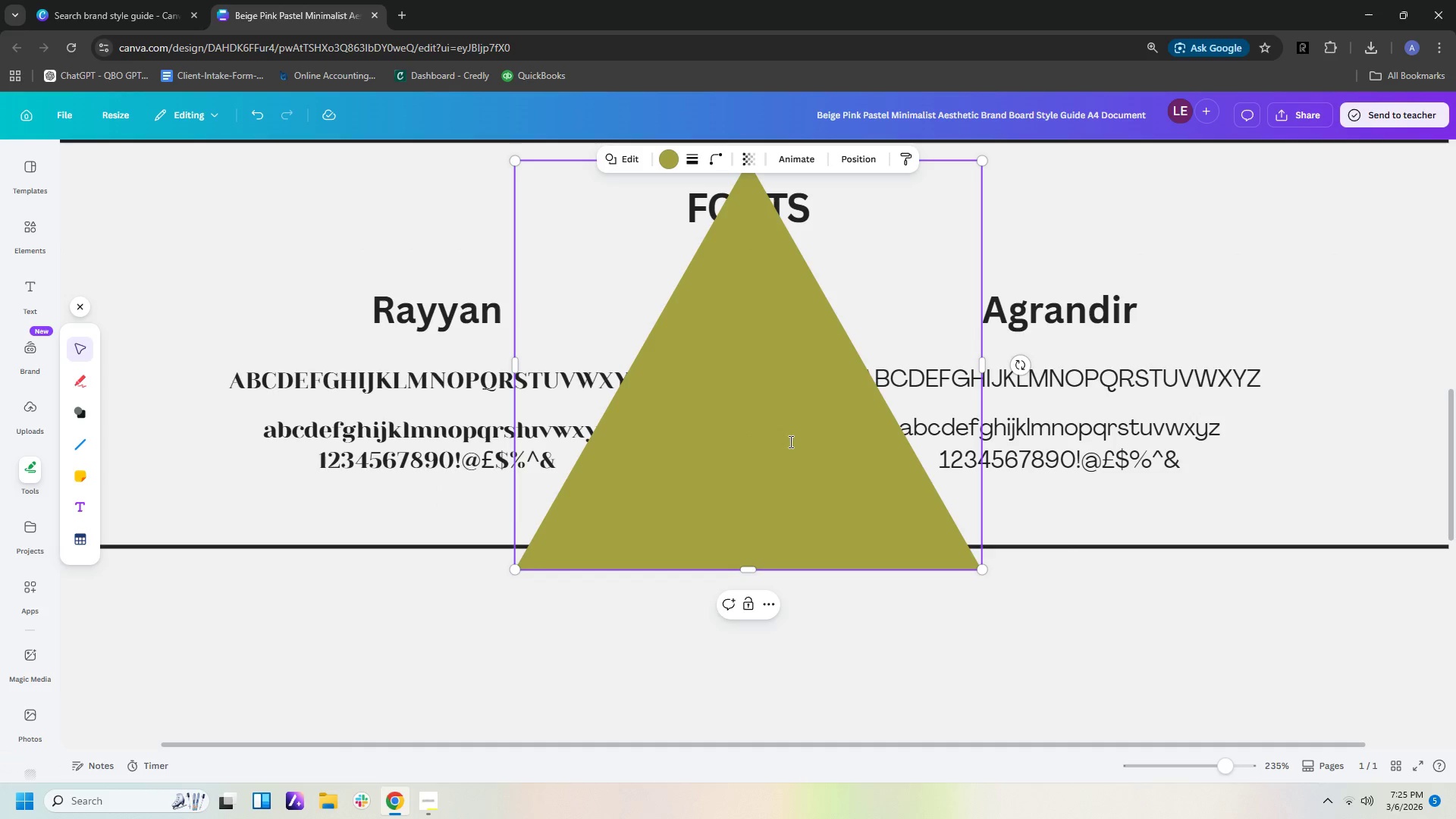 
scroll: coordinate [874, 406], scroll_direction: up, amount: 6.0
 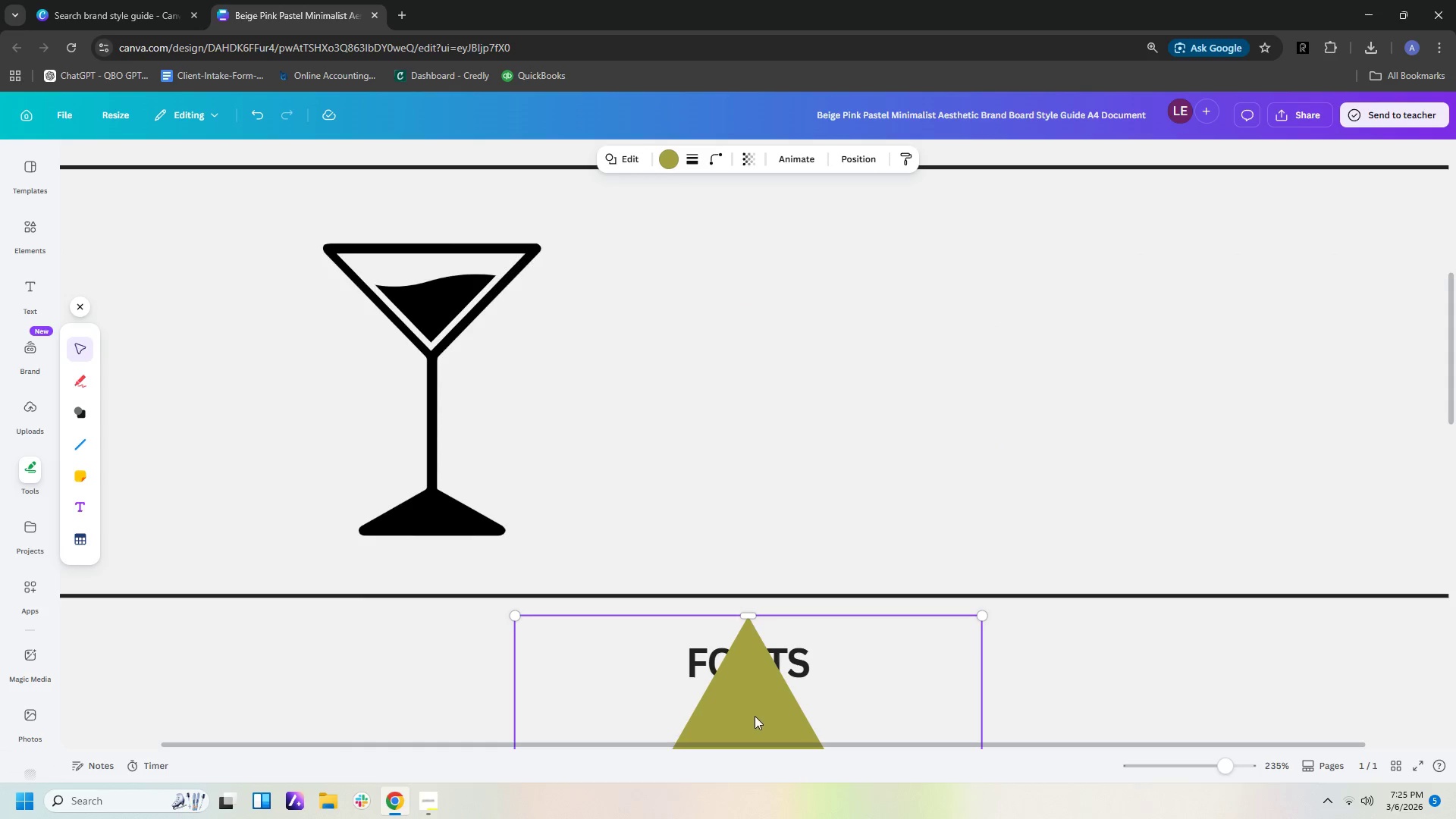 
left_click([754, 716])
 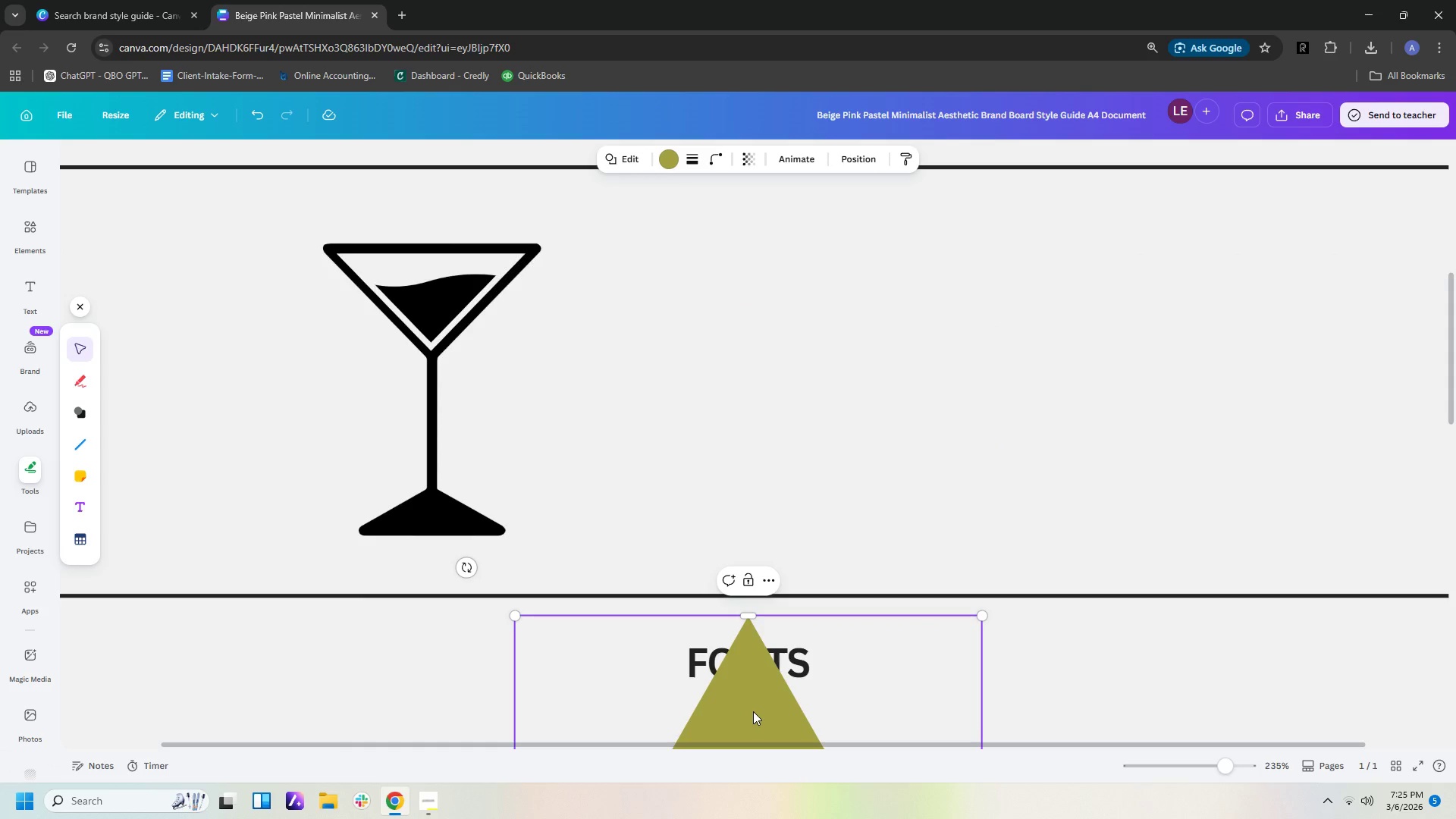 
left_click_drag(start_coordinate=[753, 711], to_coordinate=[694, 314])
 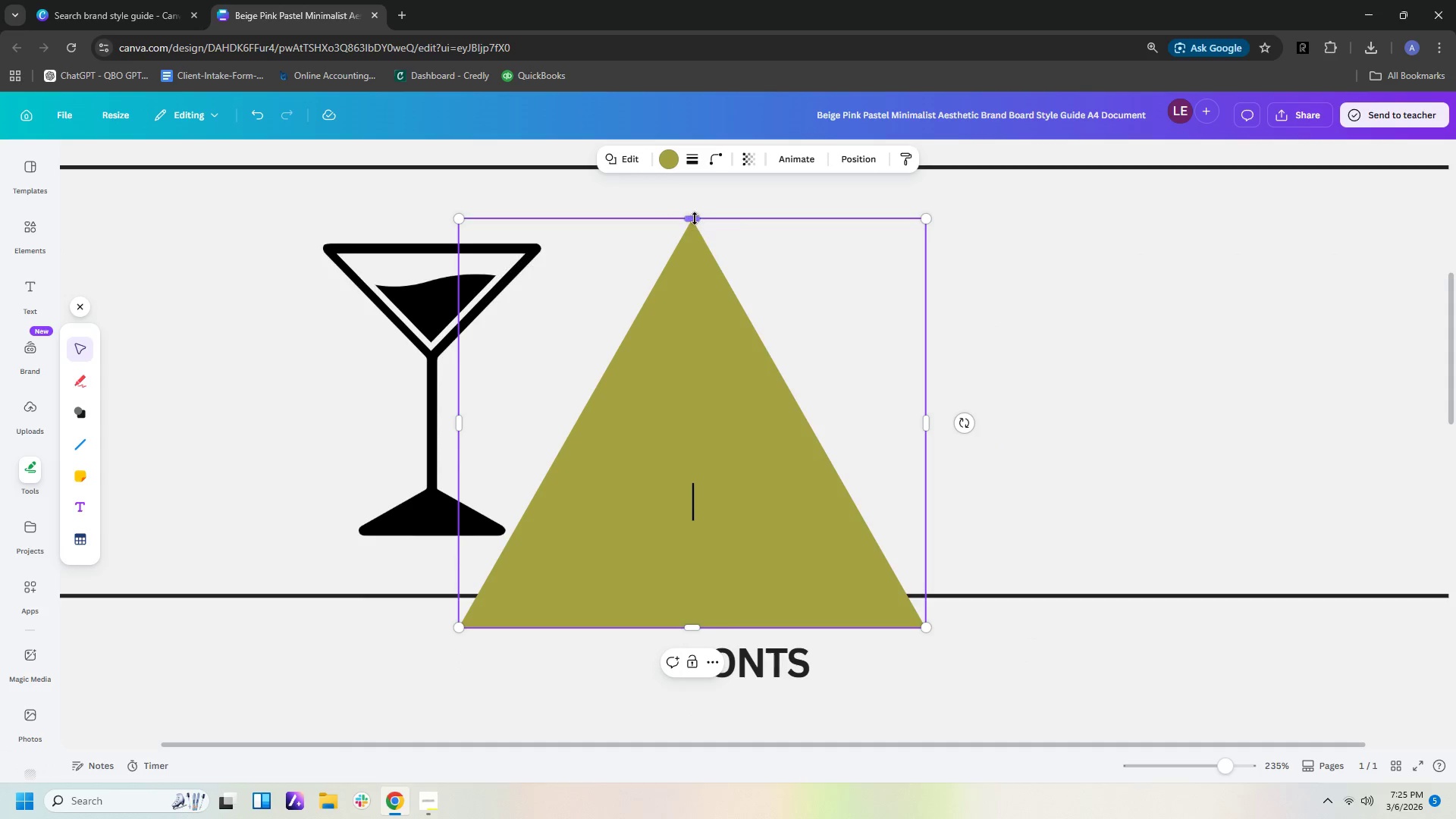 
left_click_drag(start_coordinate=[695, 218], to_coordinate=[628, 446])
 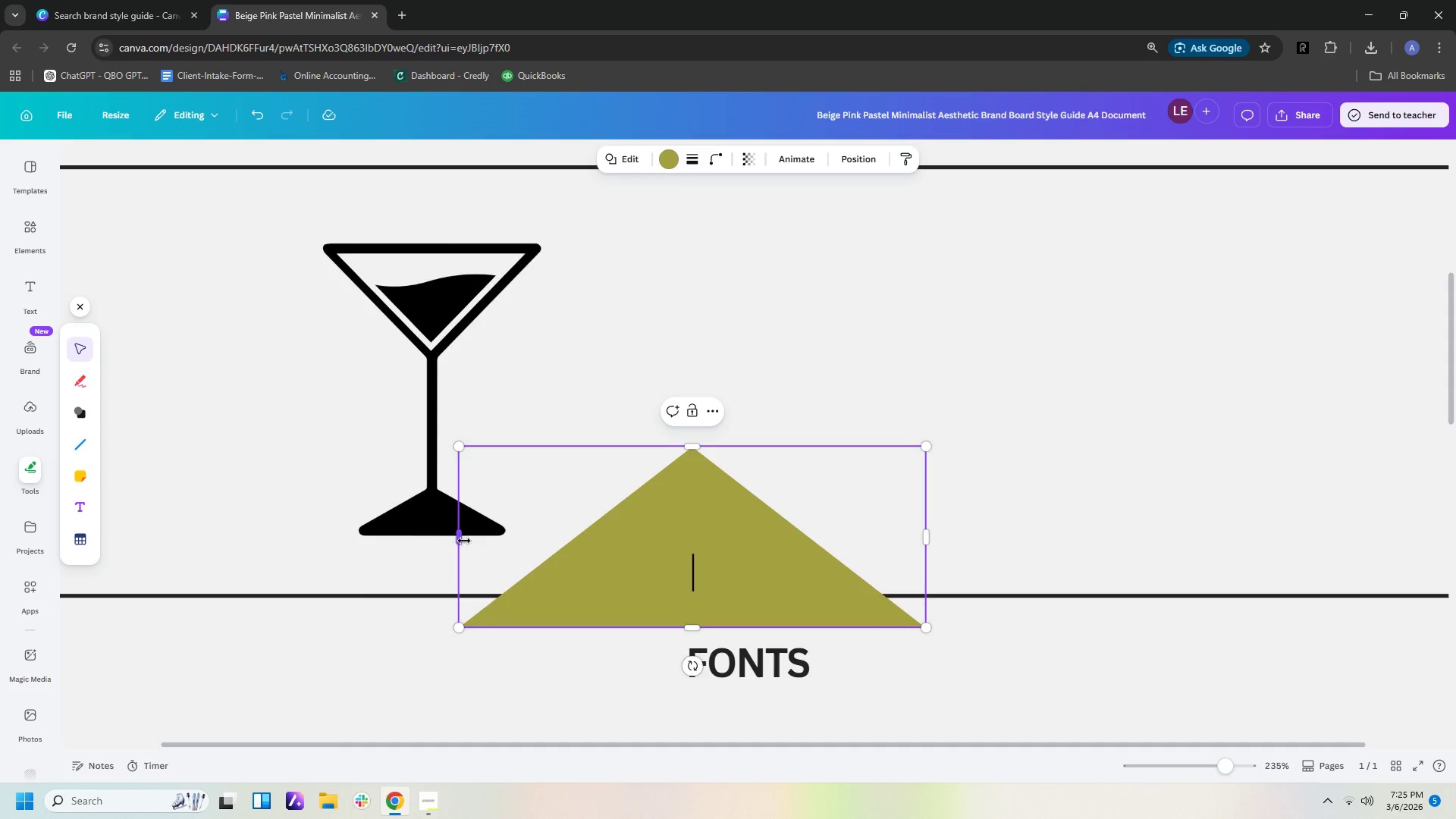 
left_click_drag(start_coordinate=[461, 539], to_coordinate=[704, 551])
 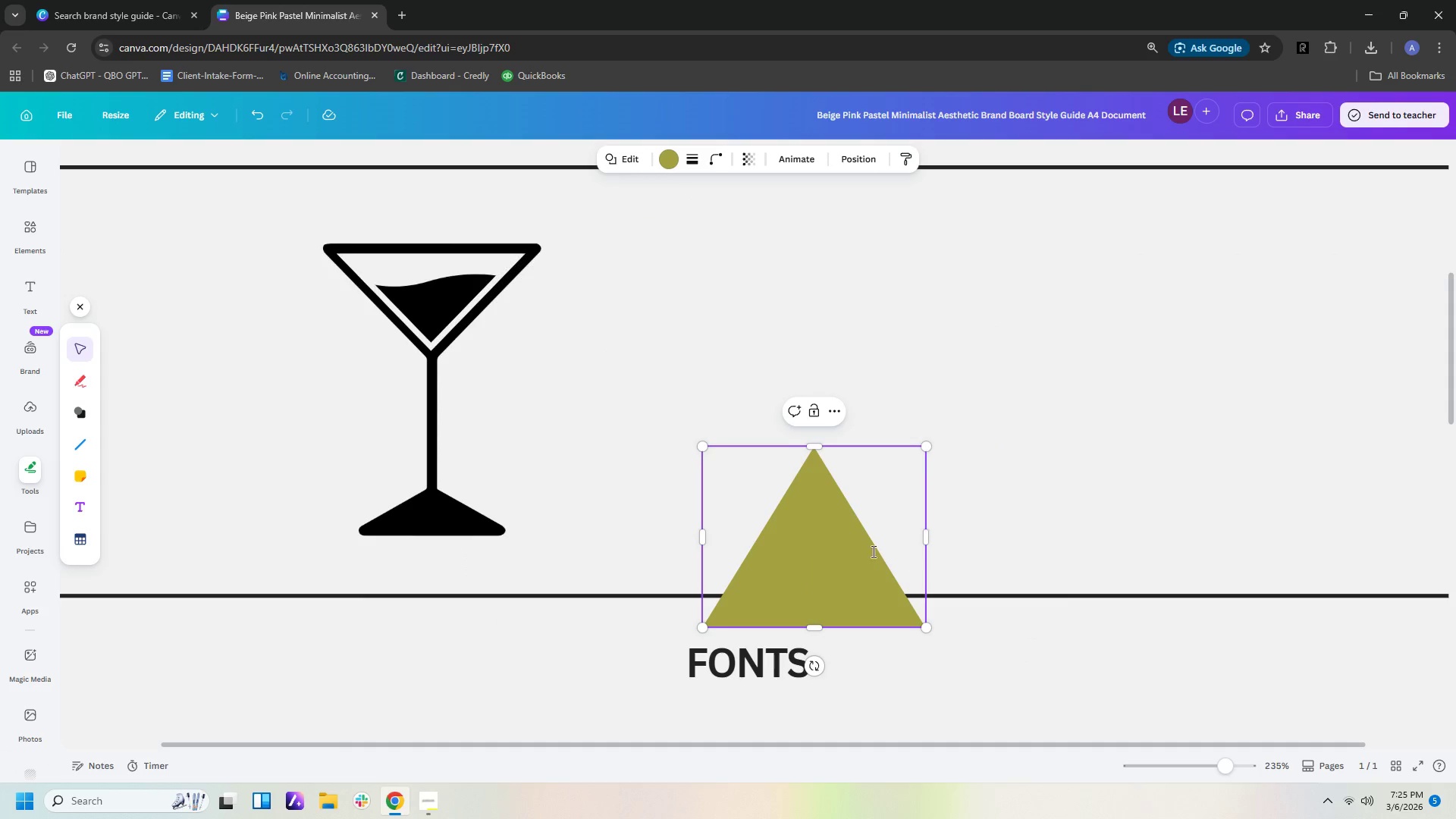 
left_click_drag(start_coordinate=[850, 565], to_coordinate=[544, 424])
 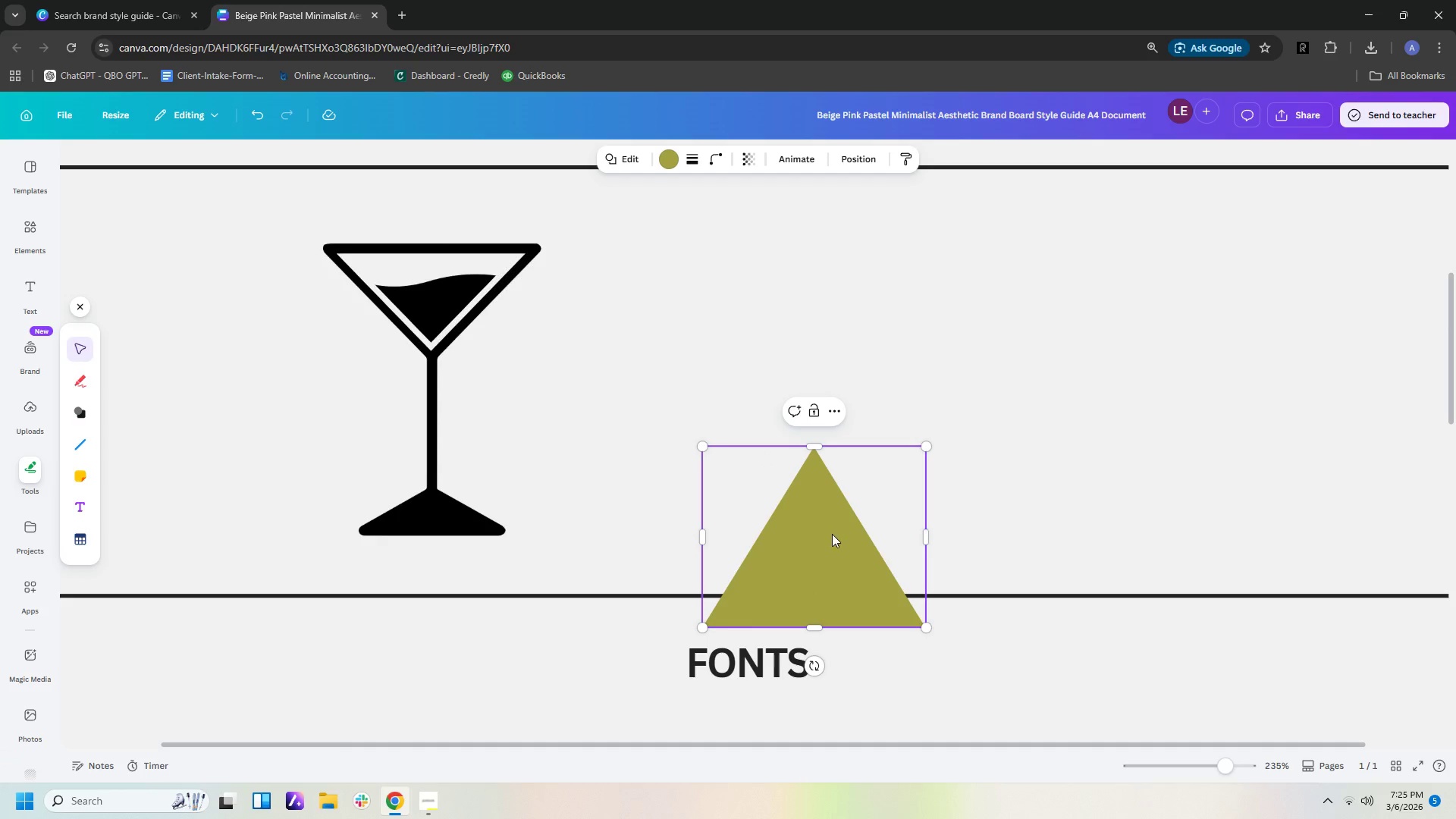 
left_click_drag(start_coordinate=[827, 535], to_coordinate=[556, 426])
 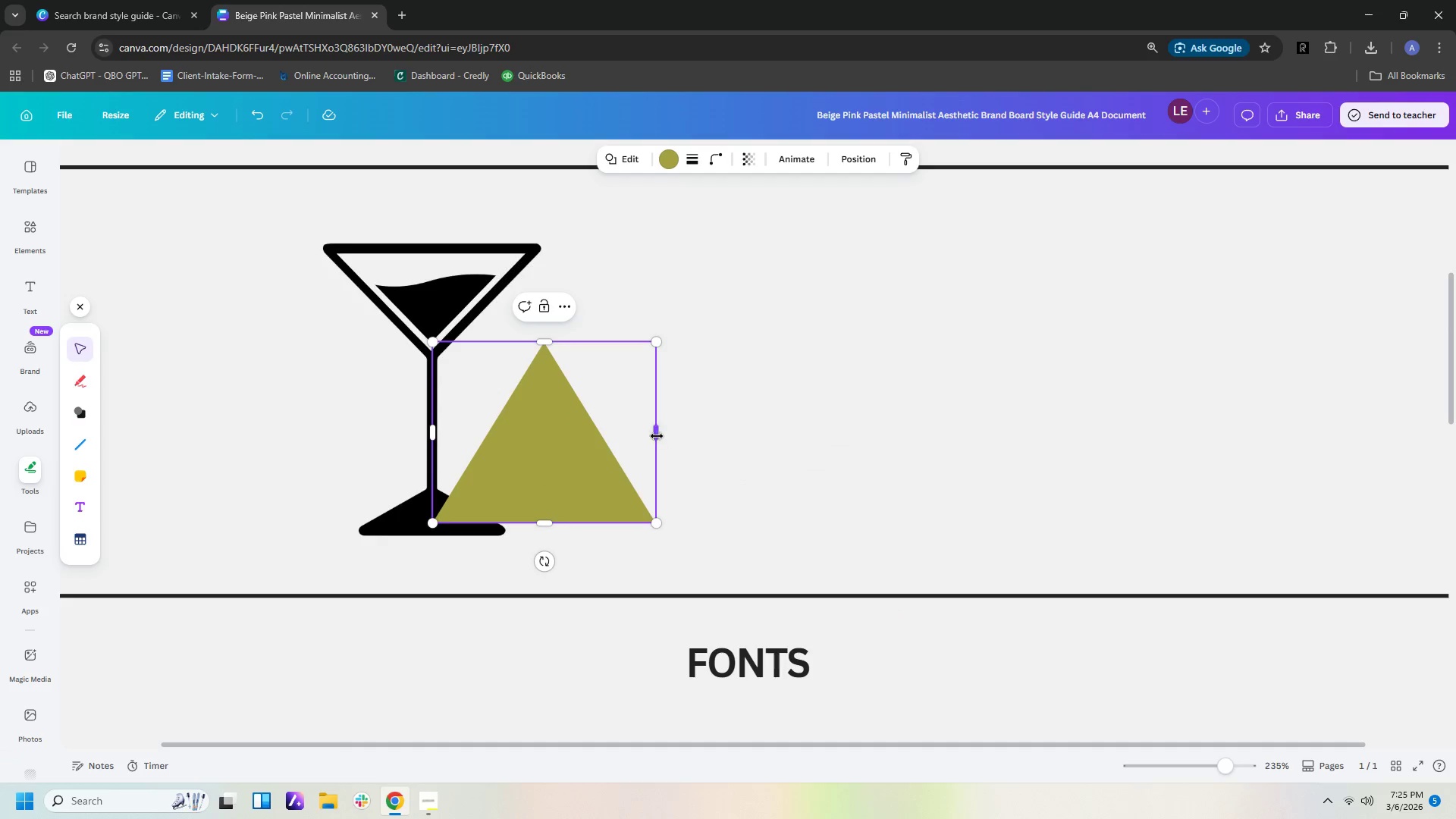 
left_click_drag(start_coordinate=[657, 436], to_coordinate=[554, 418])
 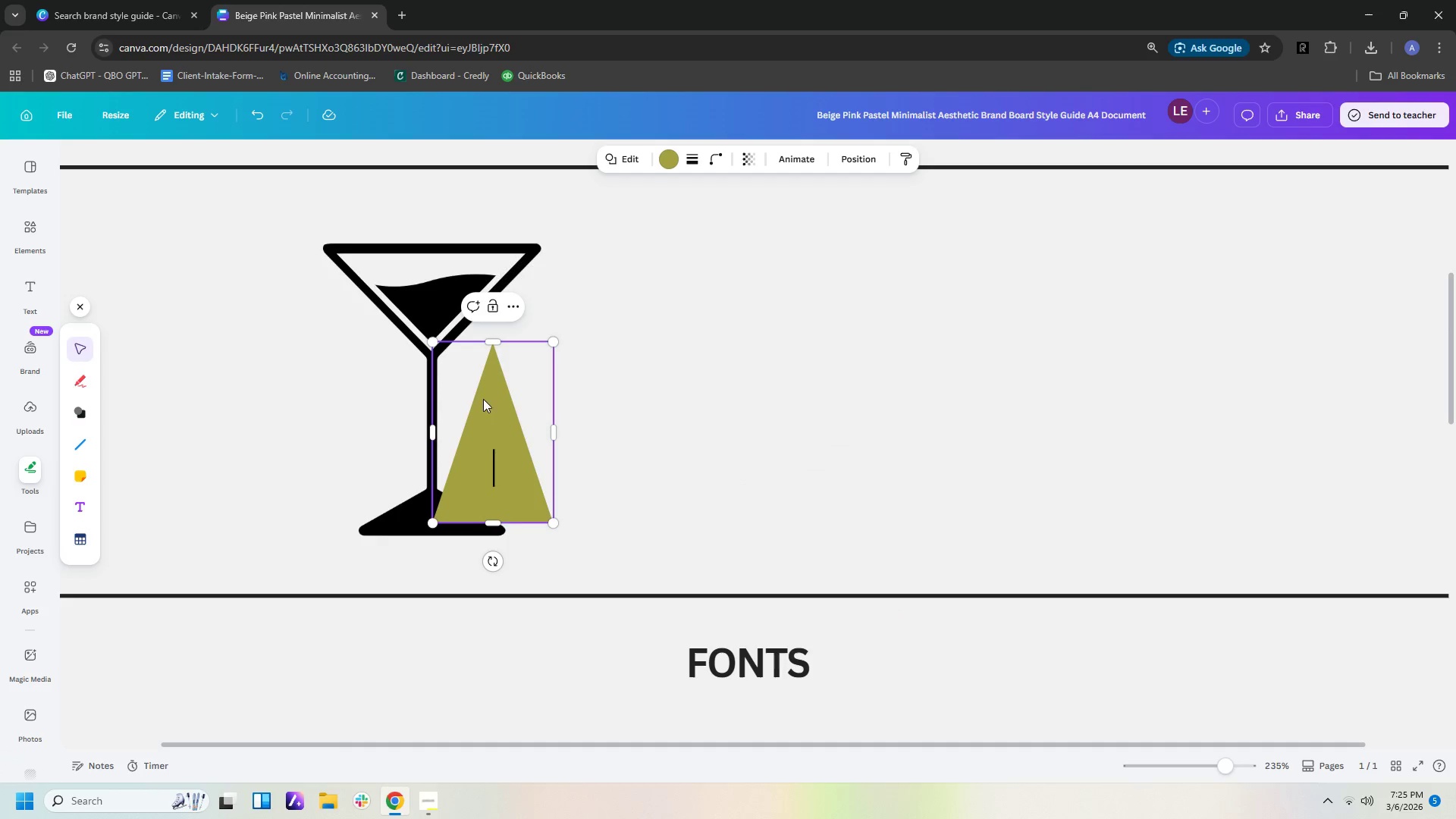 
left_click_drag(start_coordinate=[492, 337], to_coordinate=[467, 450])
 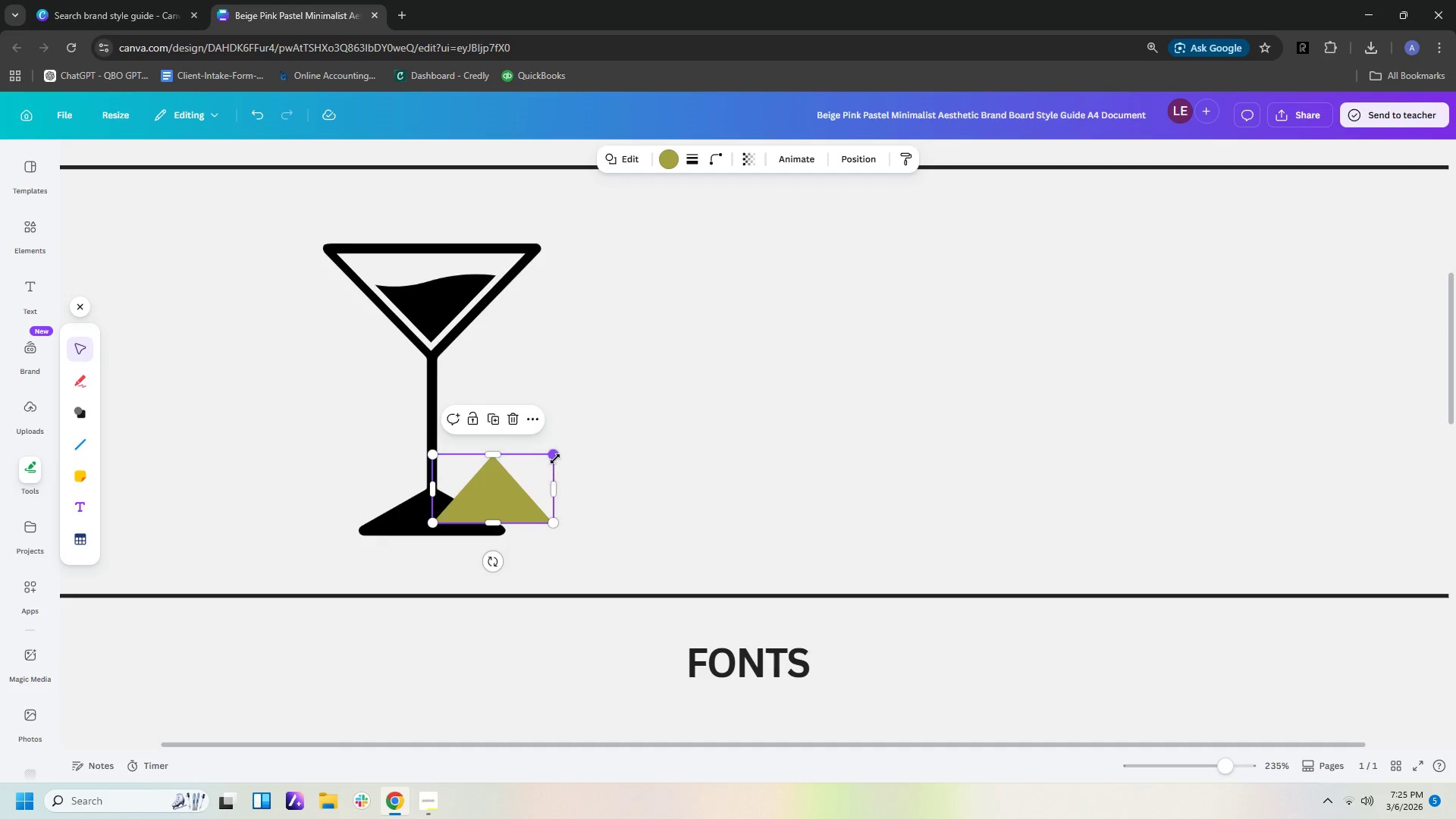 
left_click_drag(start_coordinate=[555, 459], to_coordinate=[505, 459])
 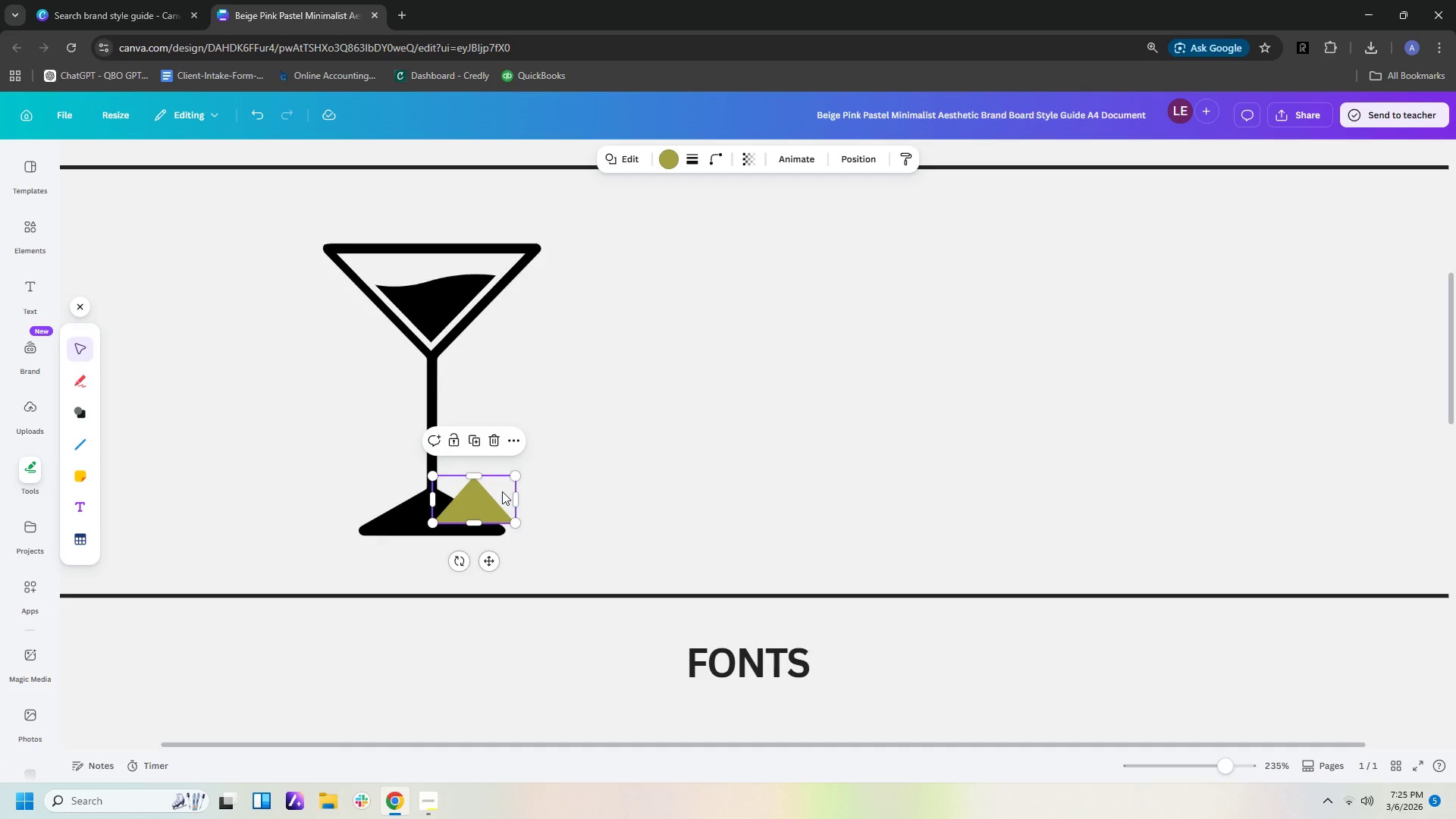 
key(Delete)
 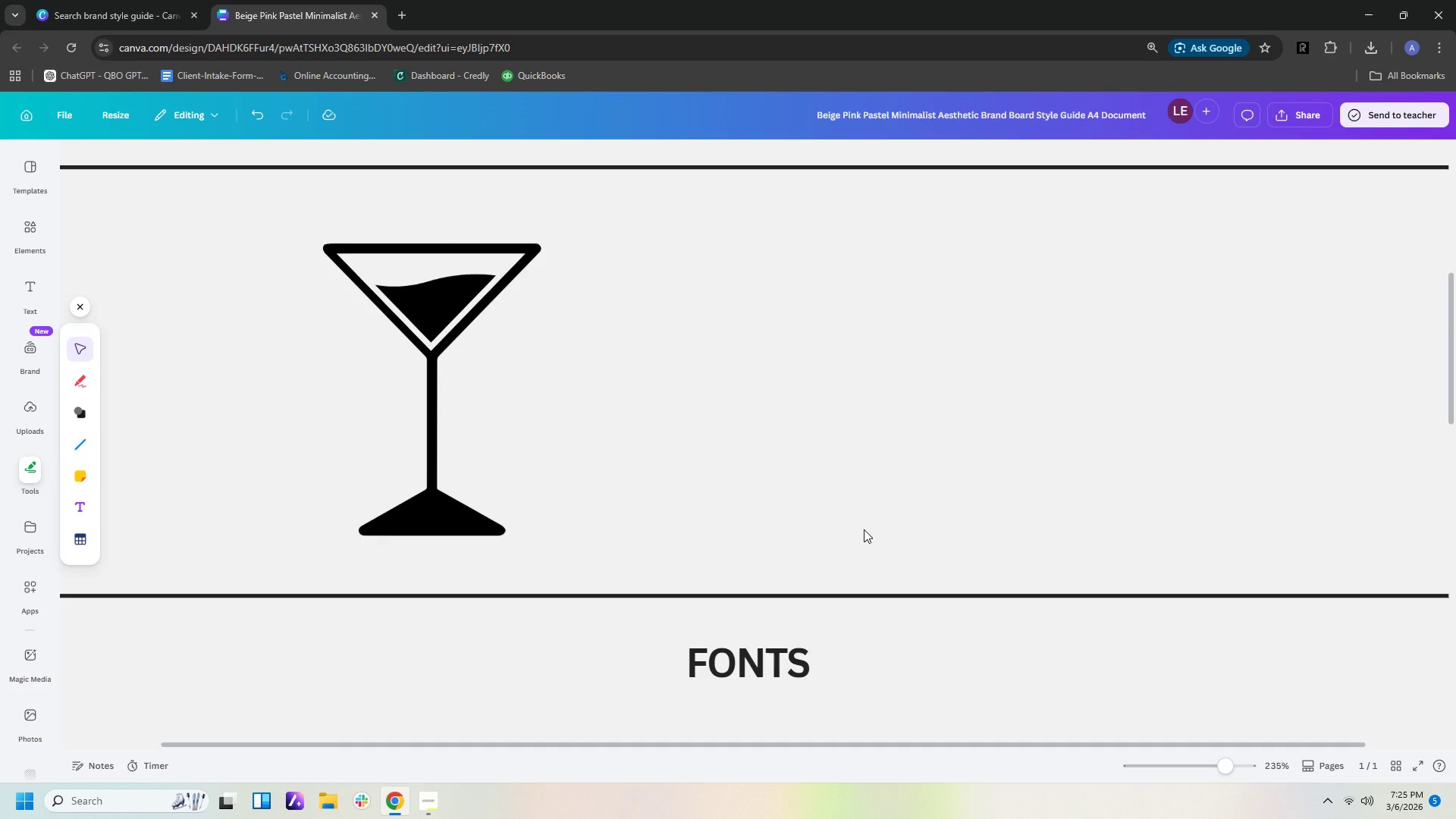 
wait(10.45)
 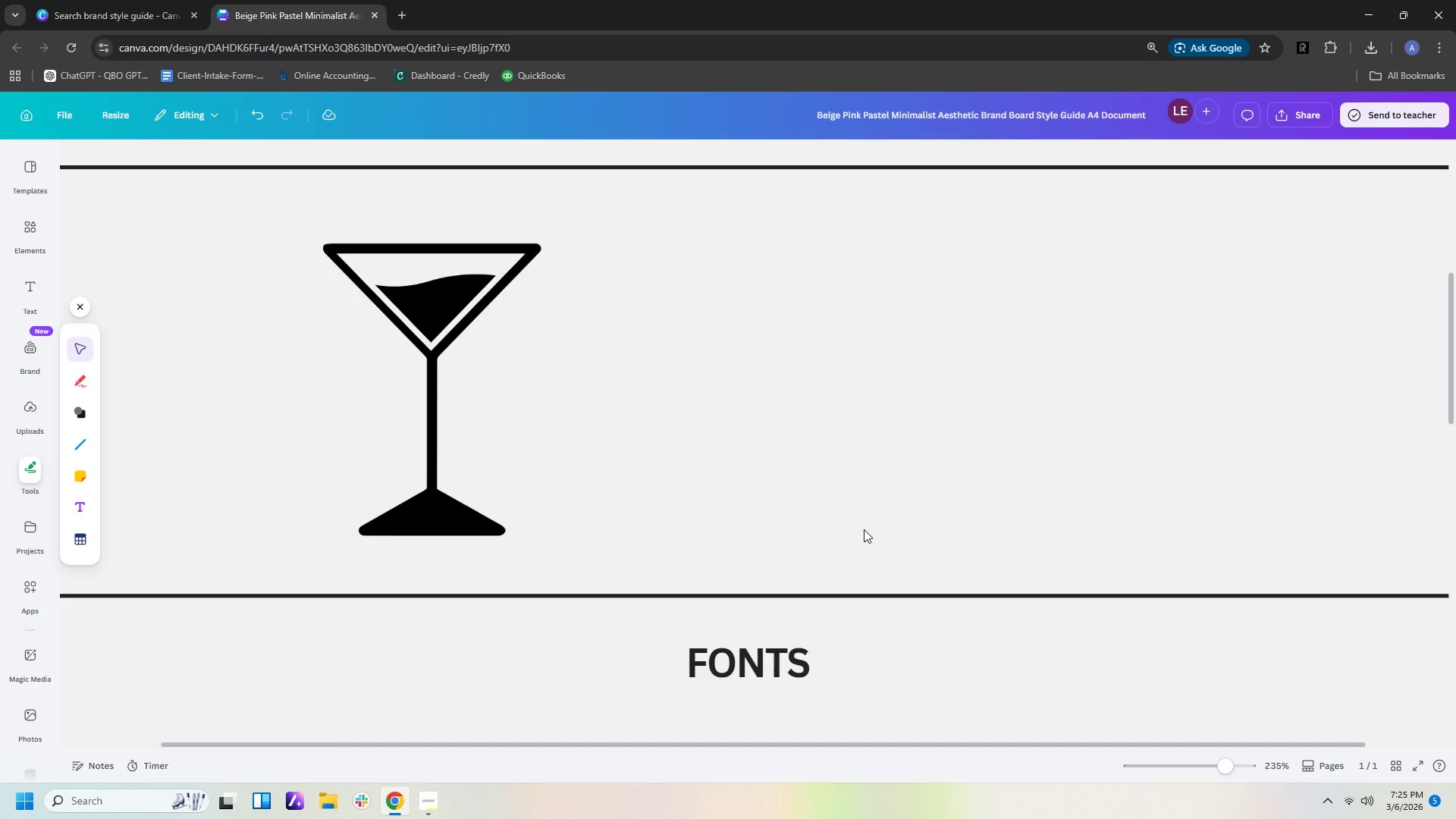 
left_click([435, 517])
 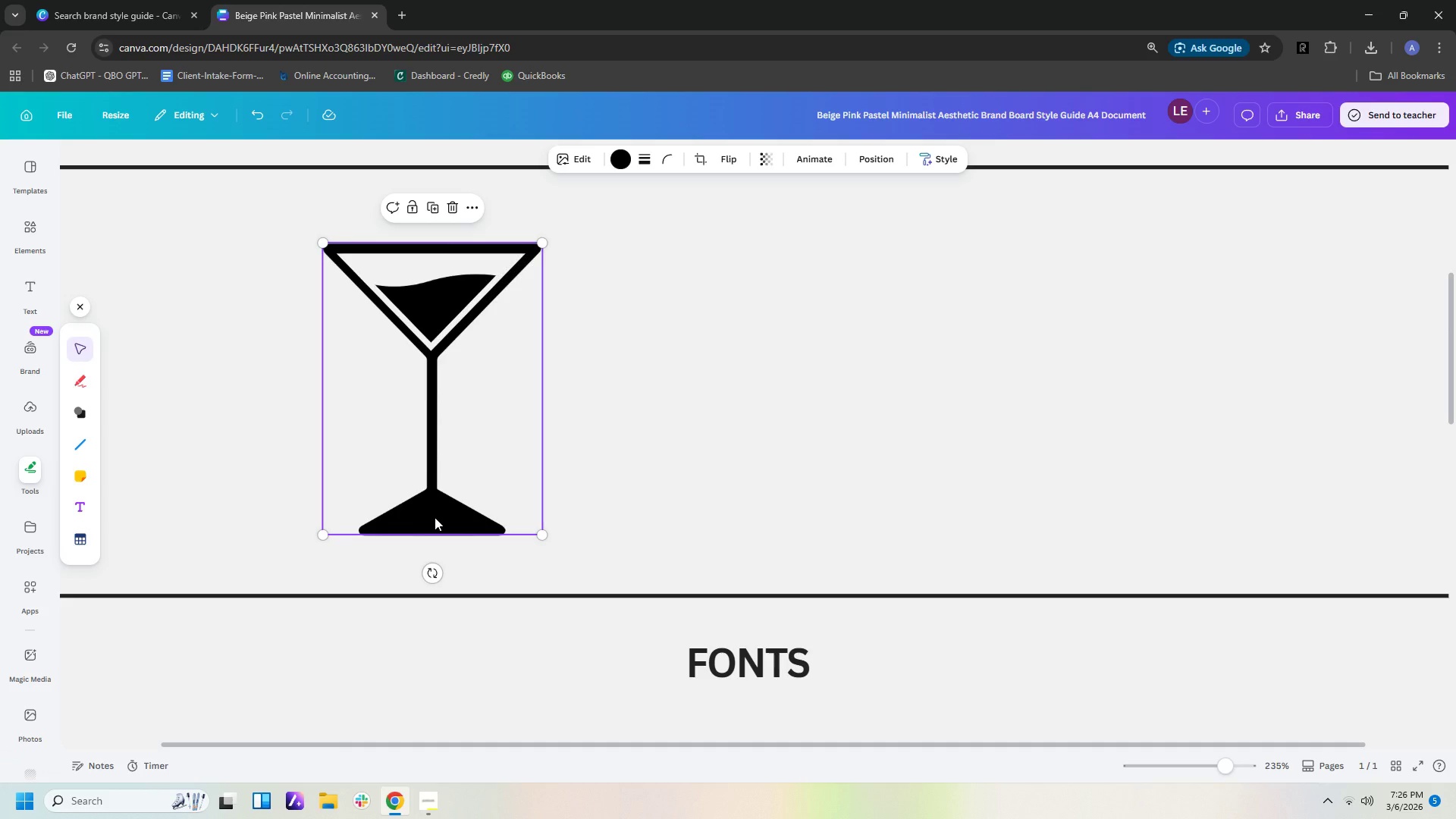 
key(Control+C)
 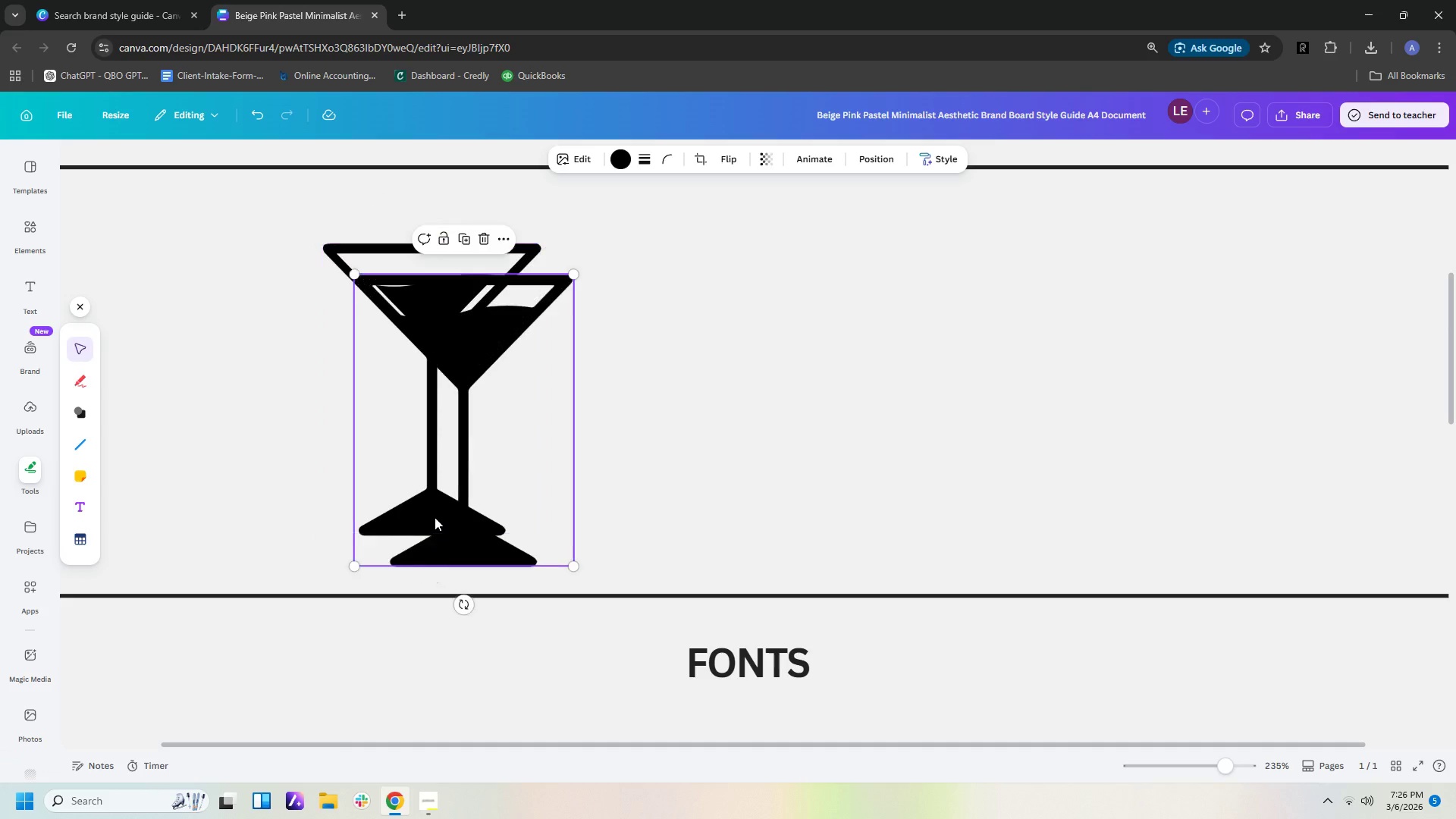 
key(Control+V)
 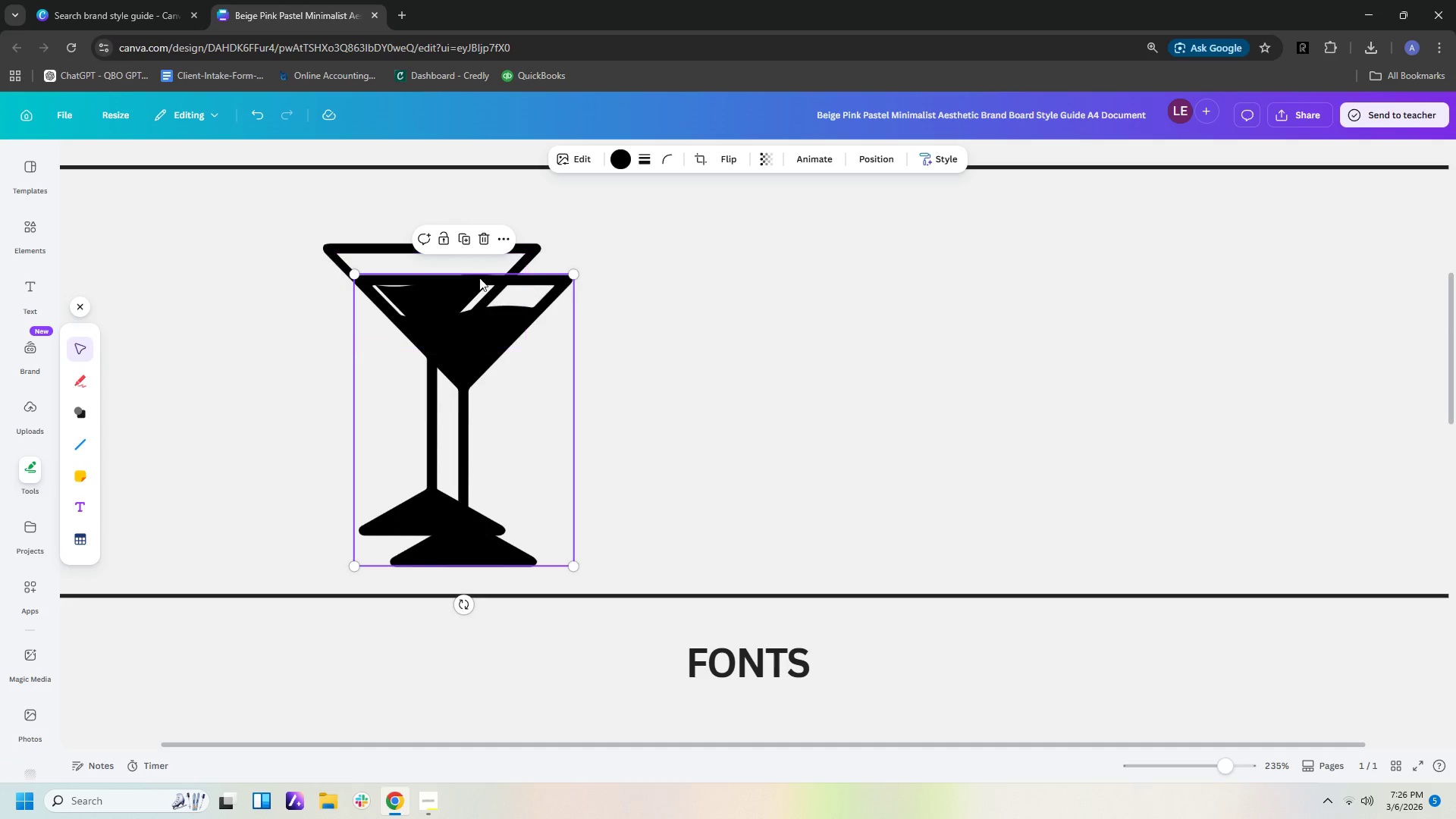 
left_click([521, 427])
 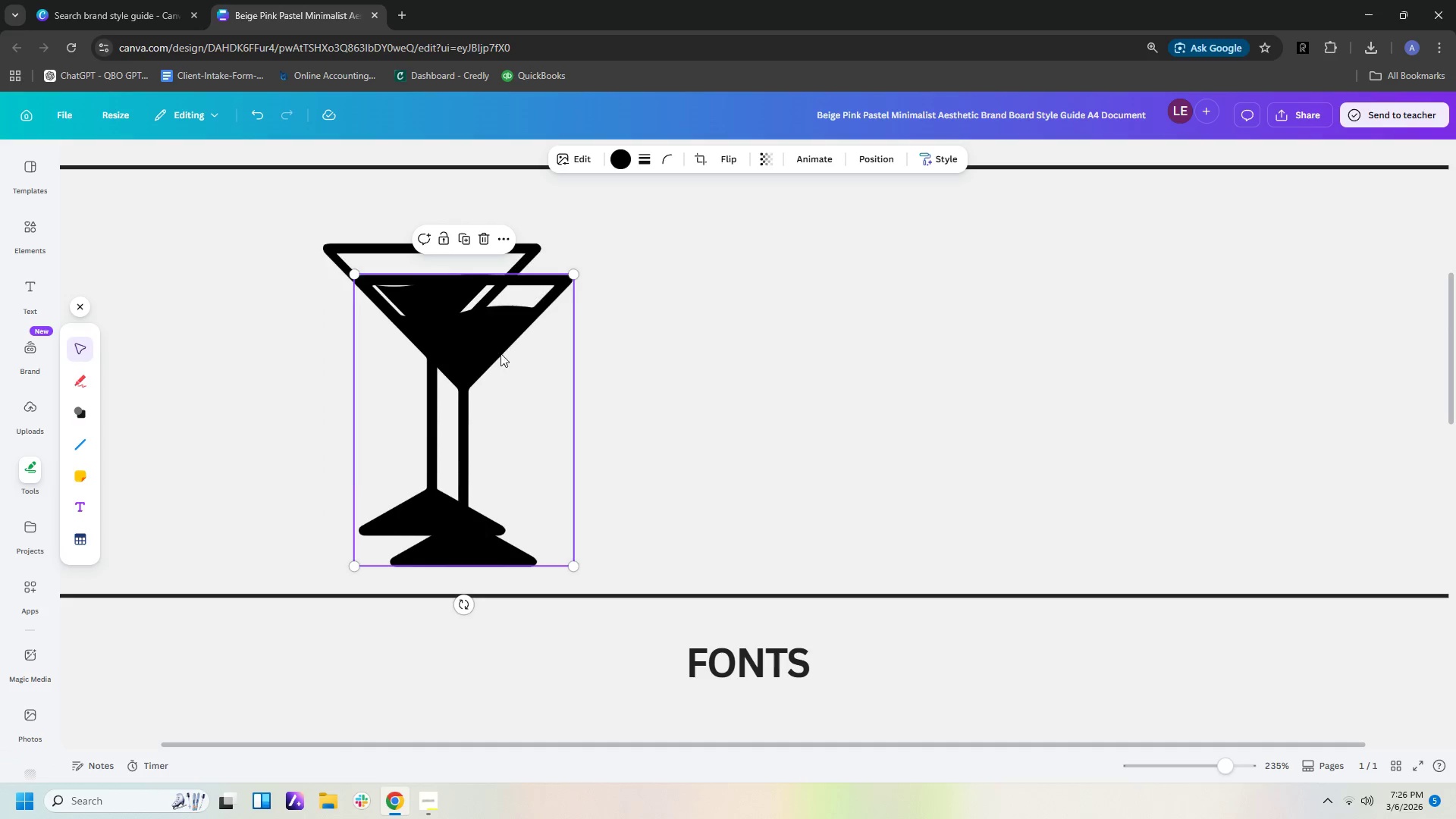 
double_click([500, 353])
 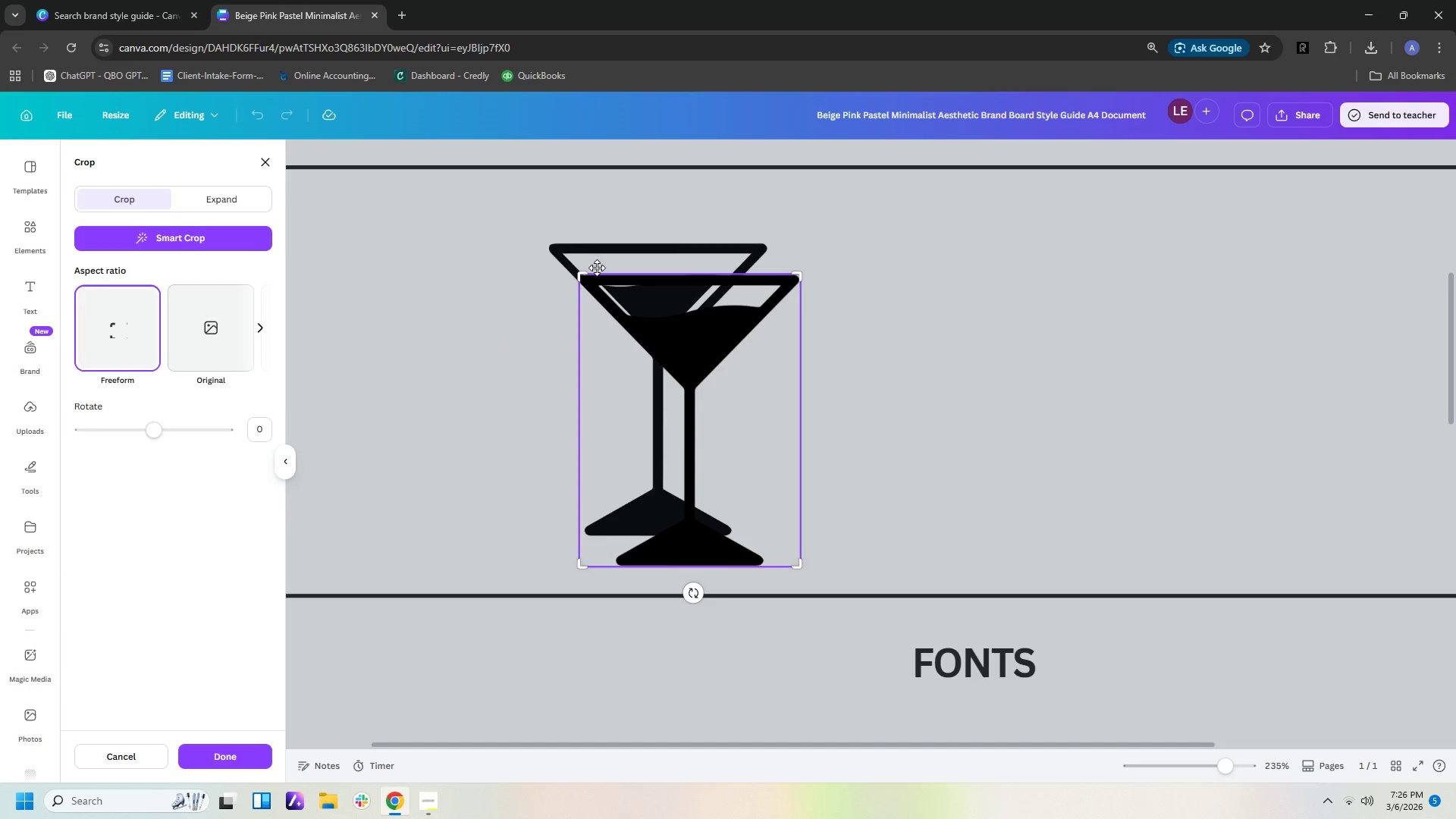 
left_click_drag(start_coordinate=[583, 275], to_coordinate=[601, 520])
 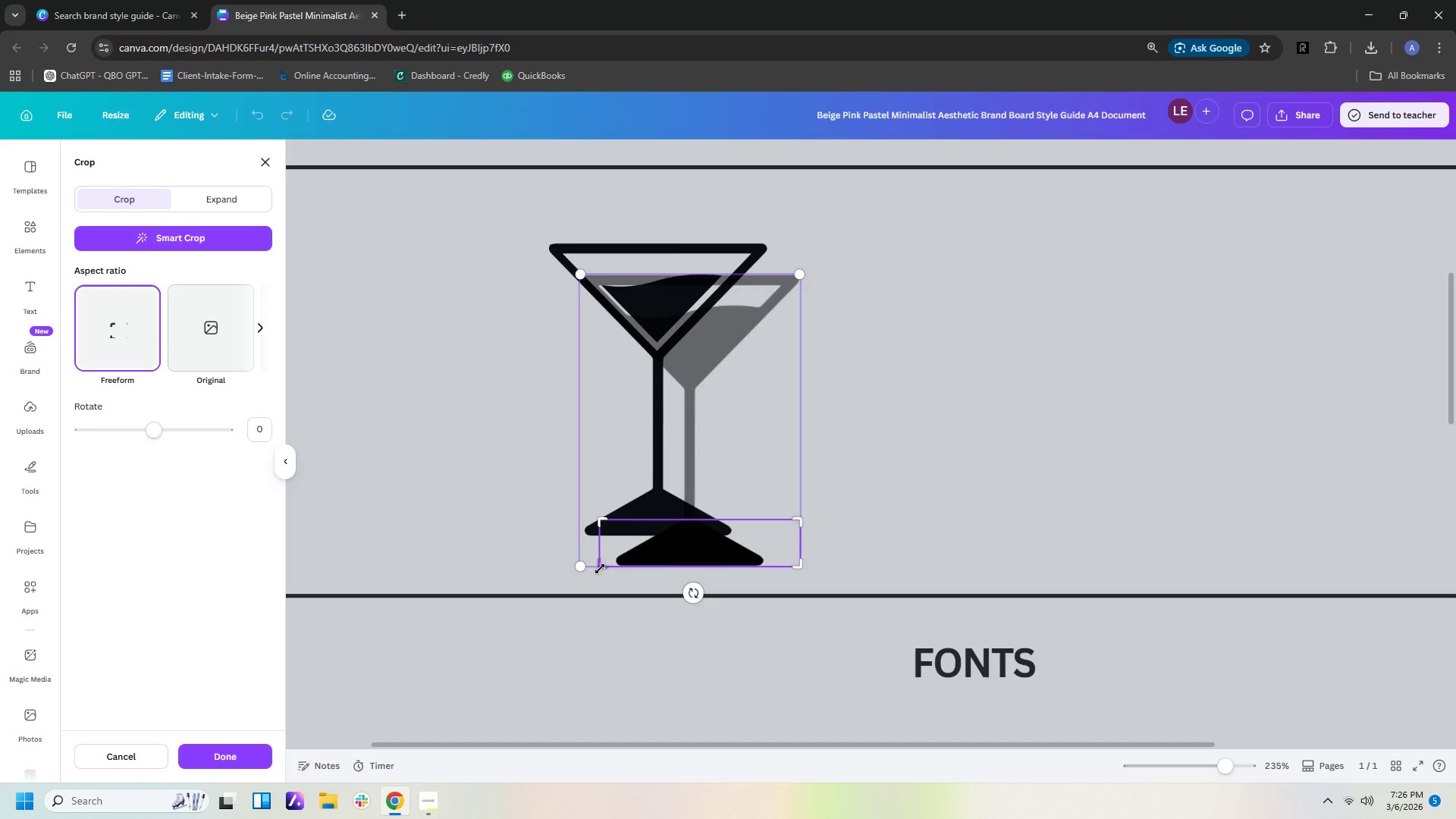 
left_click_drag(start_coordinate=[600, 570], to_coordinate=[696, 581])
 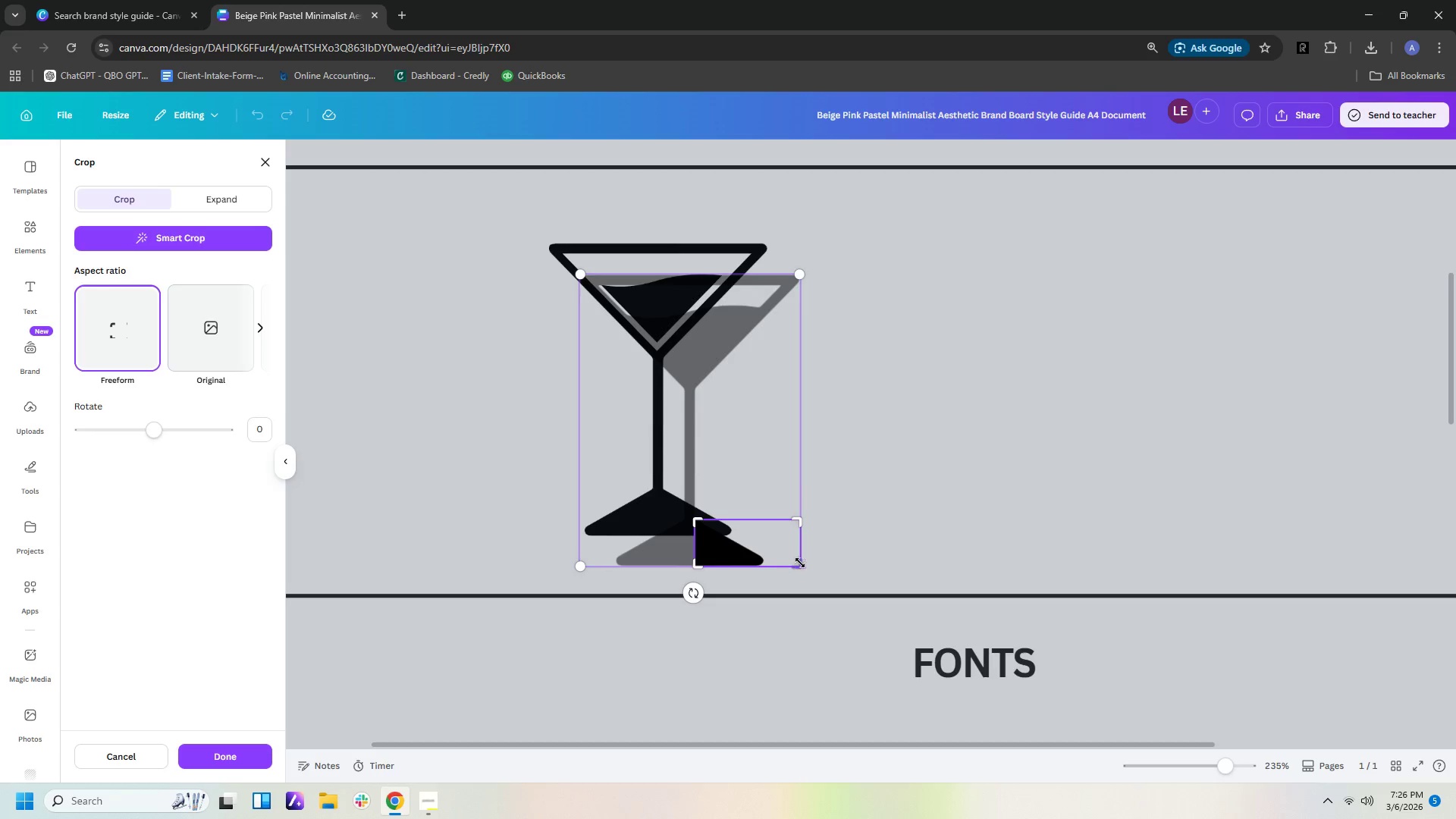 
left_click_drag(start_coordinate=[802, 563], to_coordinate=[758, 556])
 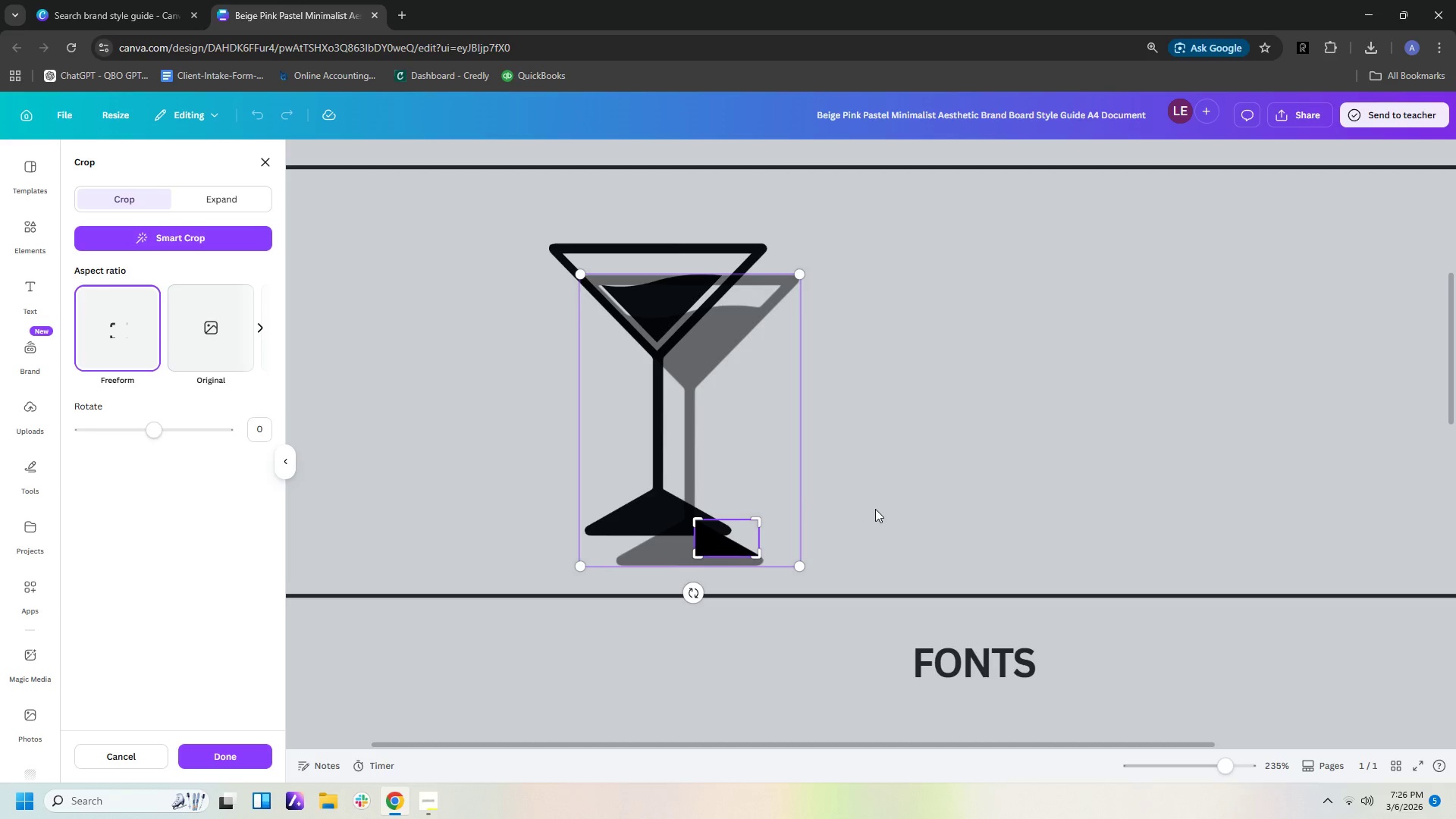 
left_click([875, 509])
 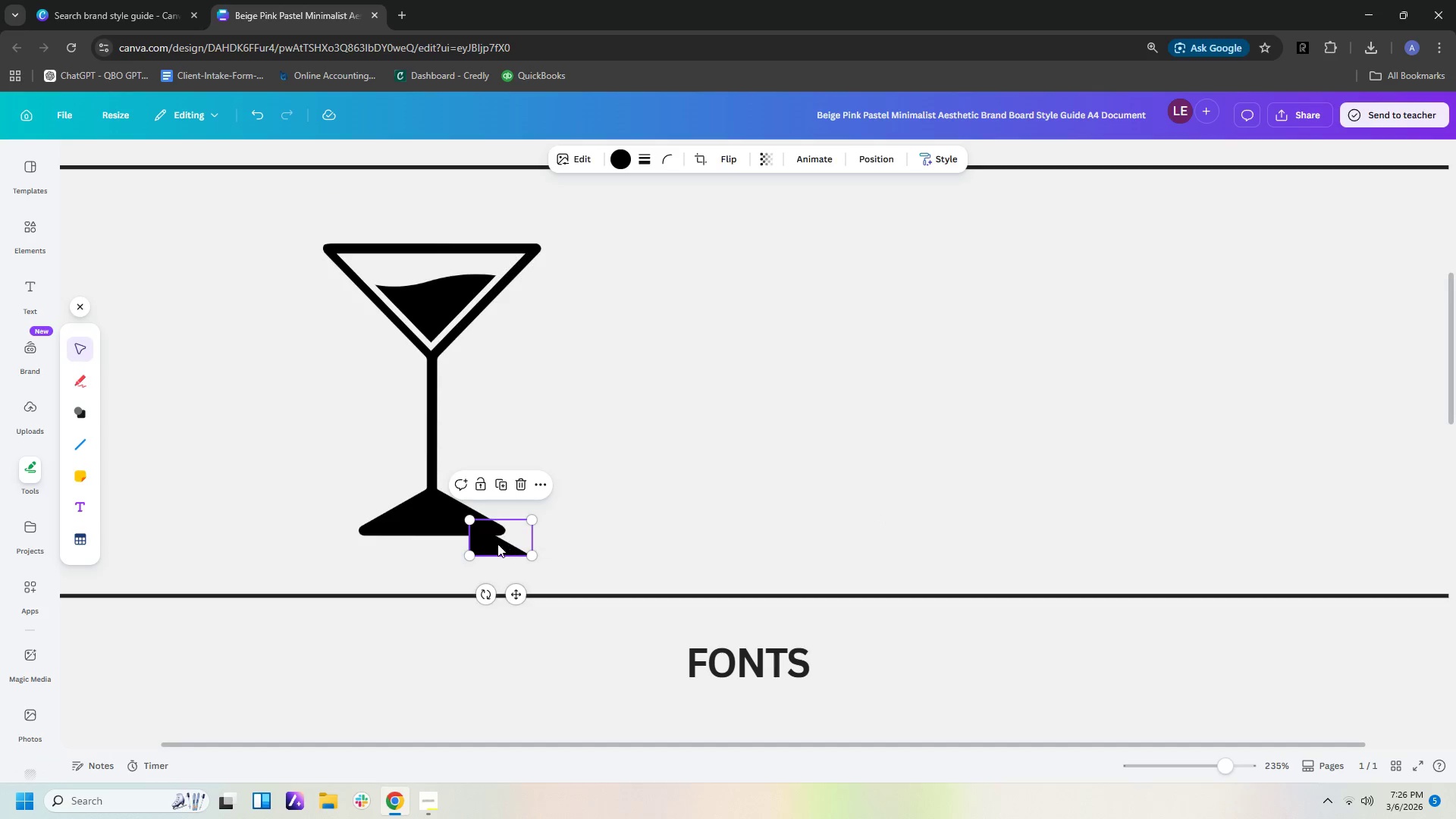 
left_click_drag(start_coordinate=[496, 543], to_coordinate=[465, 511])
 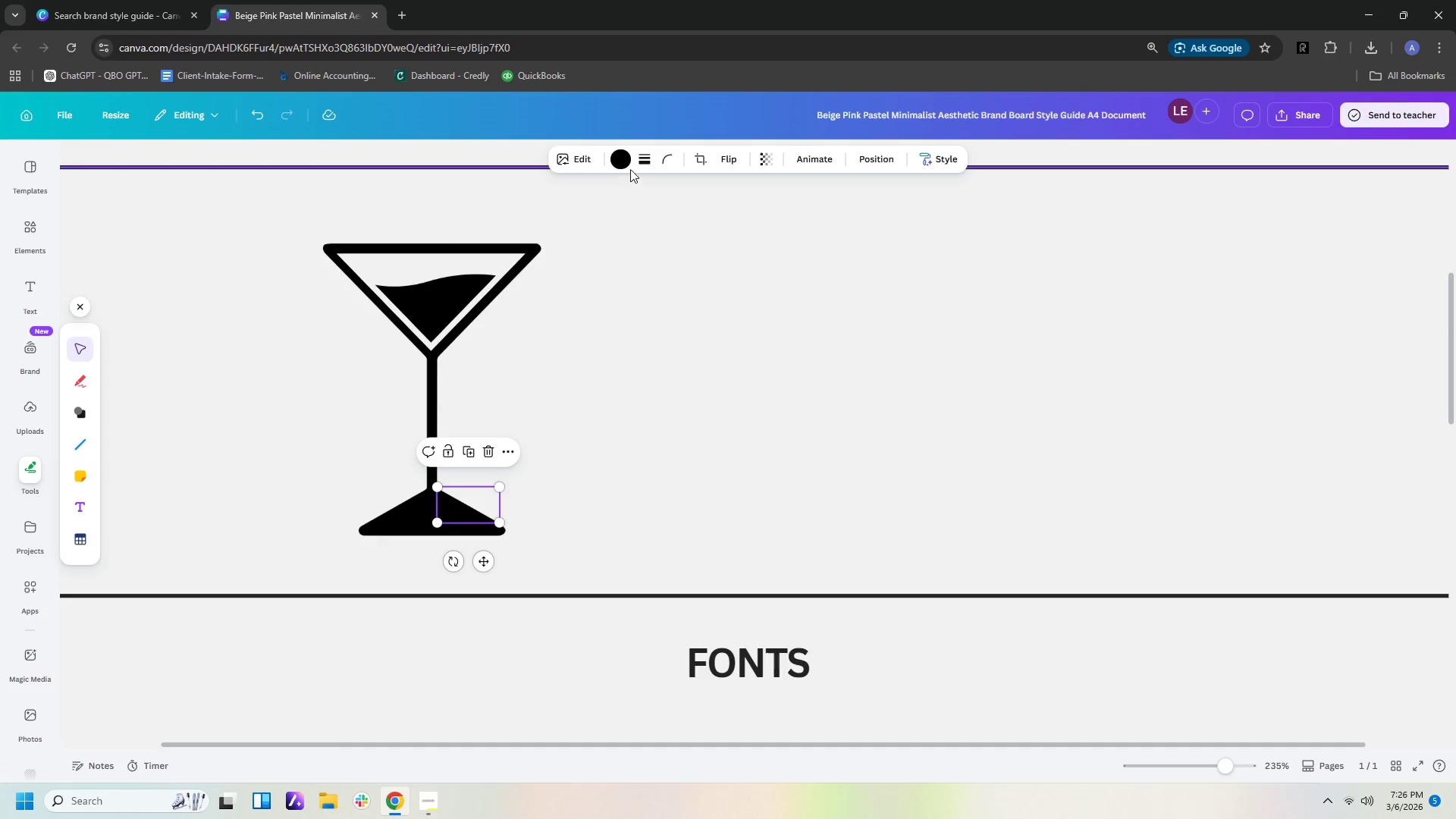 
left_click([619, 155])
 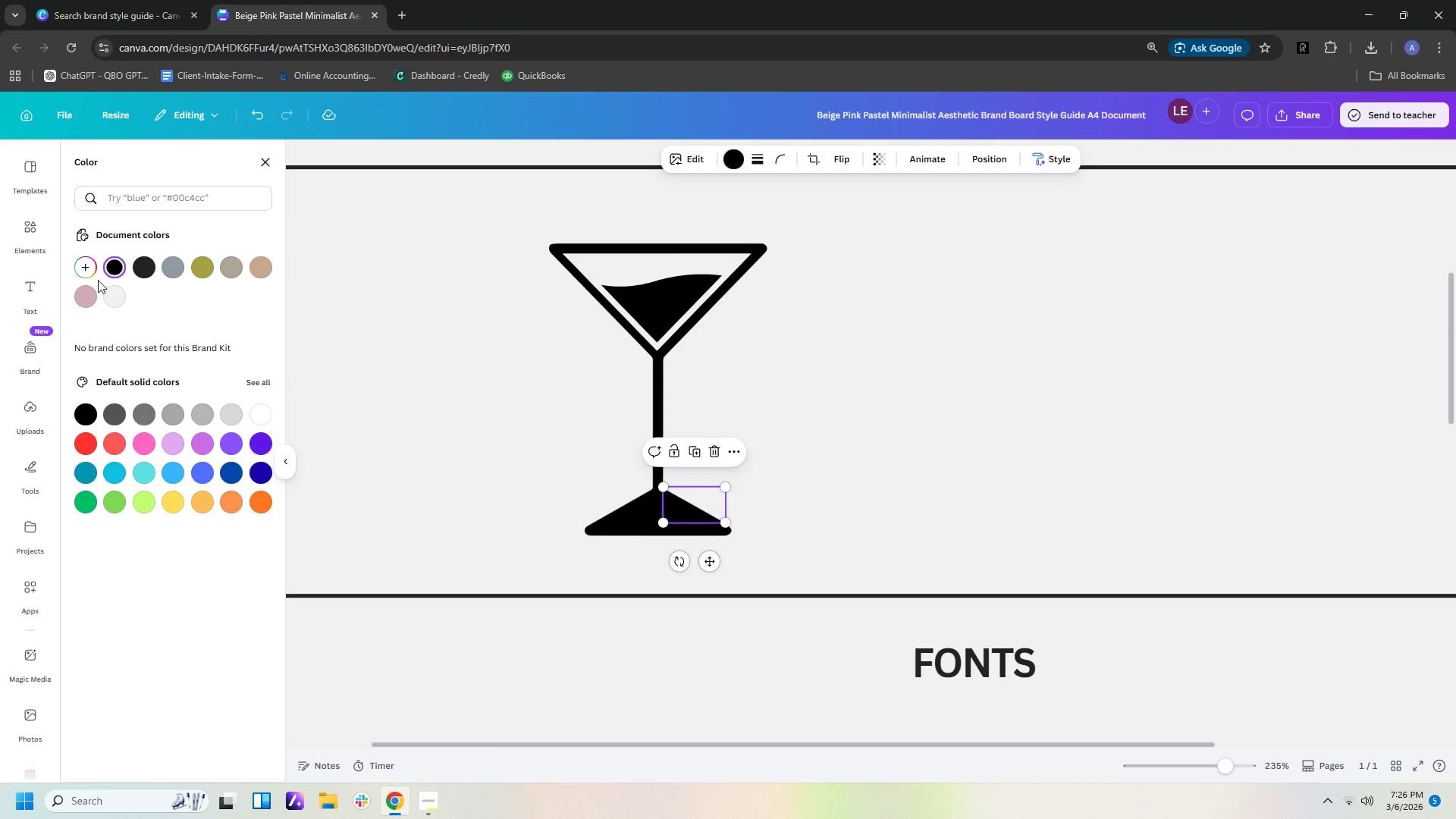 
left_click([89, 265])
 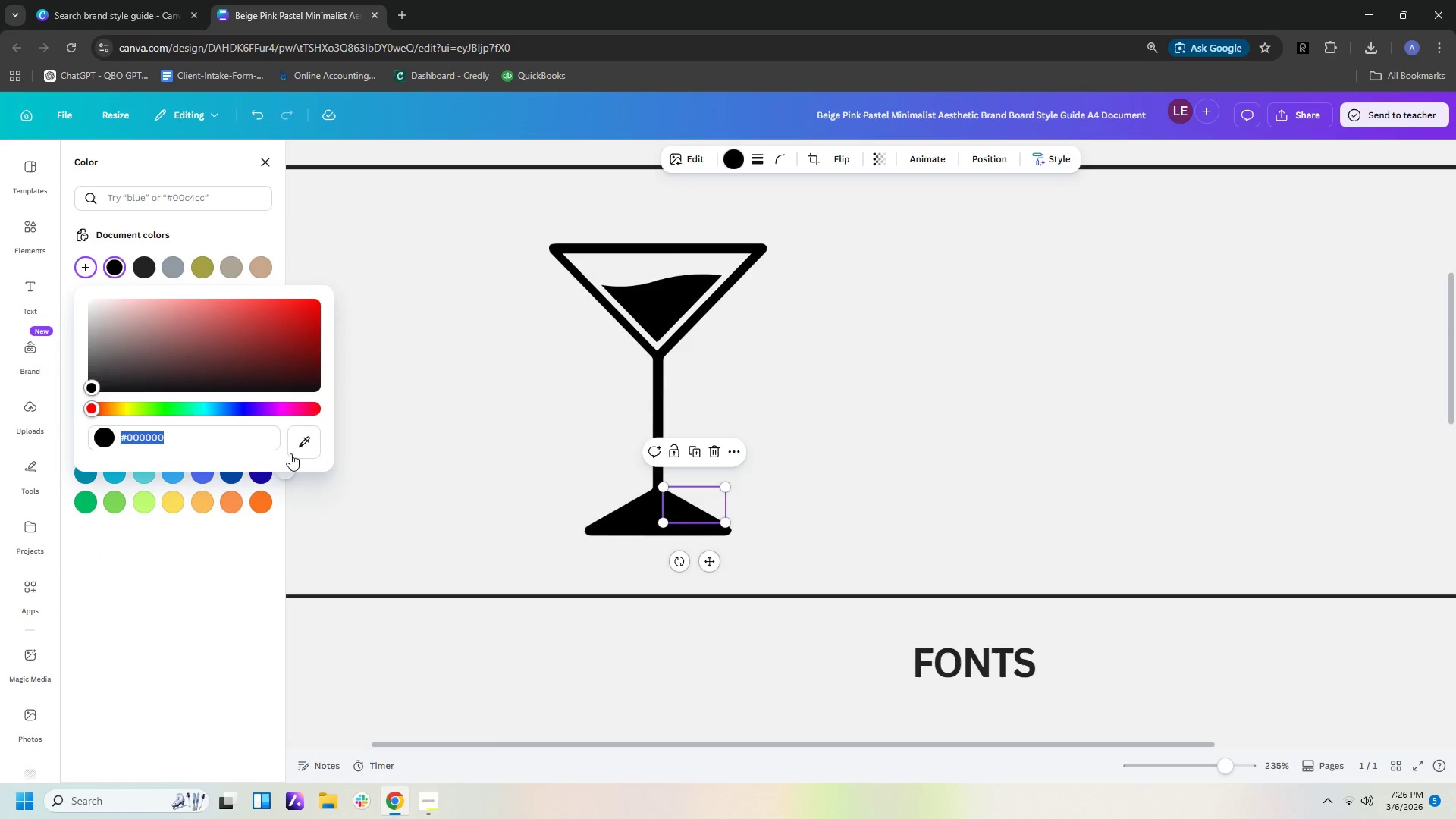 
left_click([315, 449])
 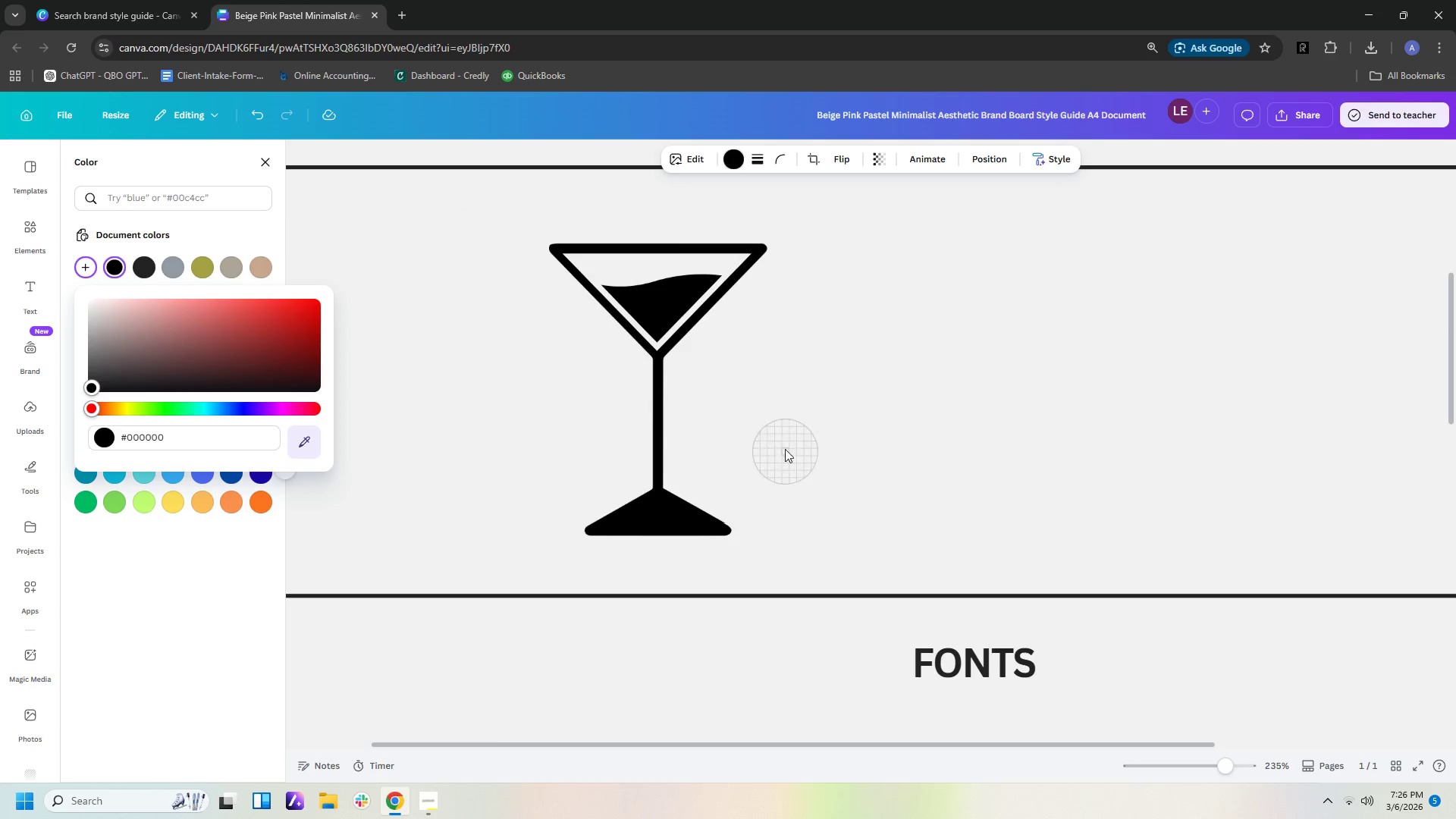 
left_click([765, 423])
 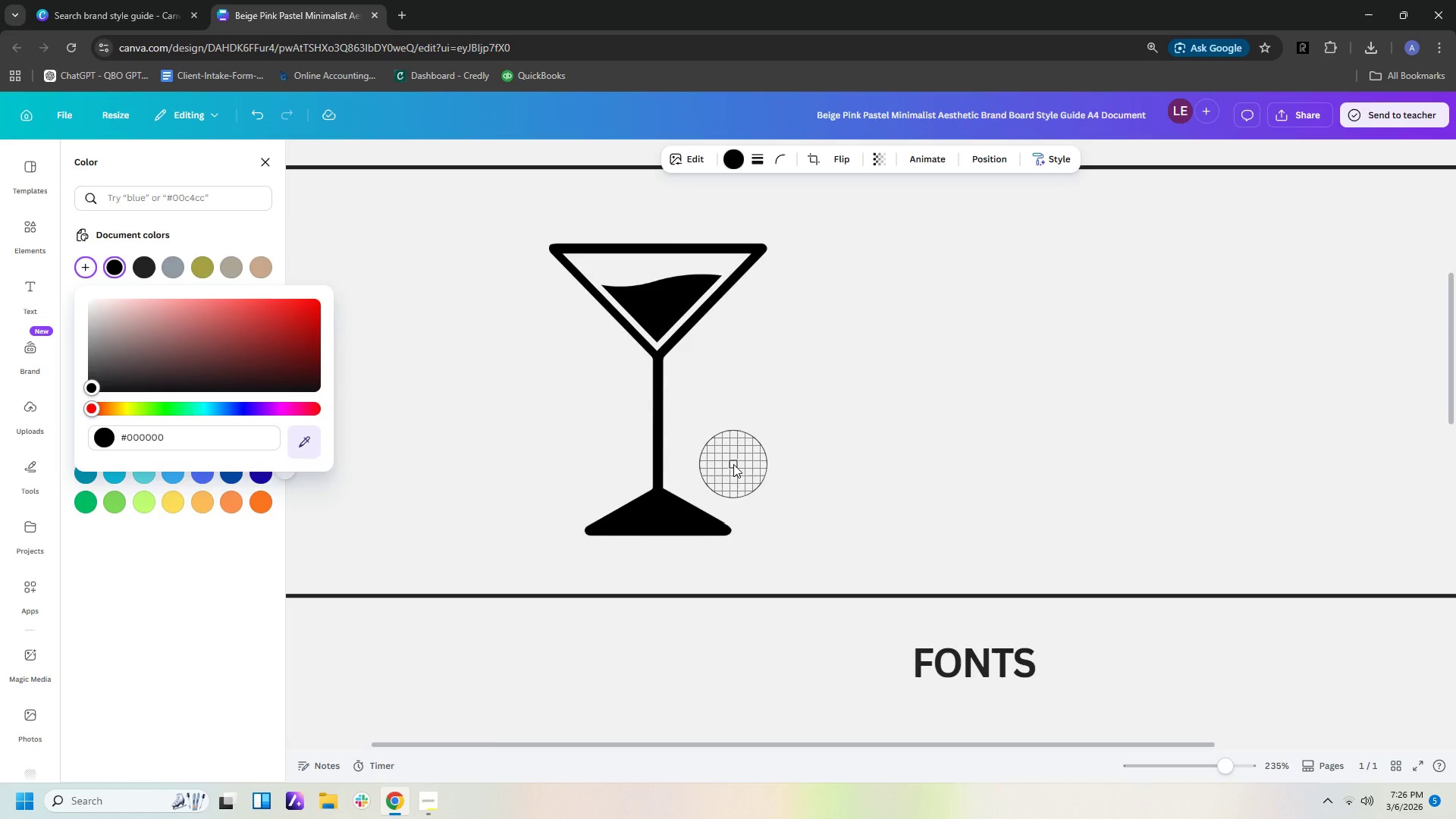 
left_click([732, 464])
 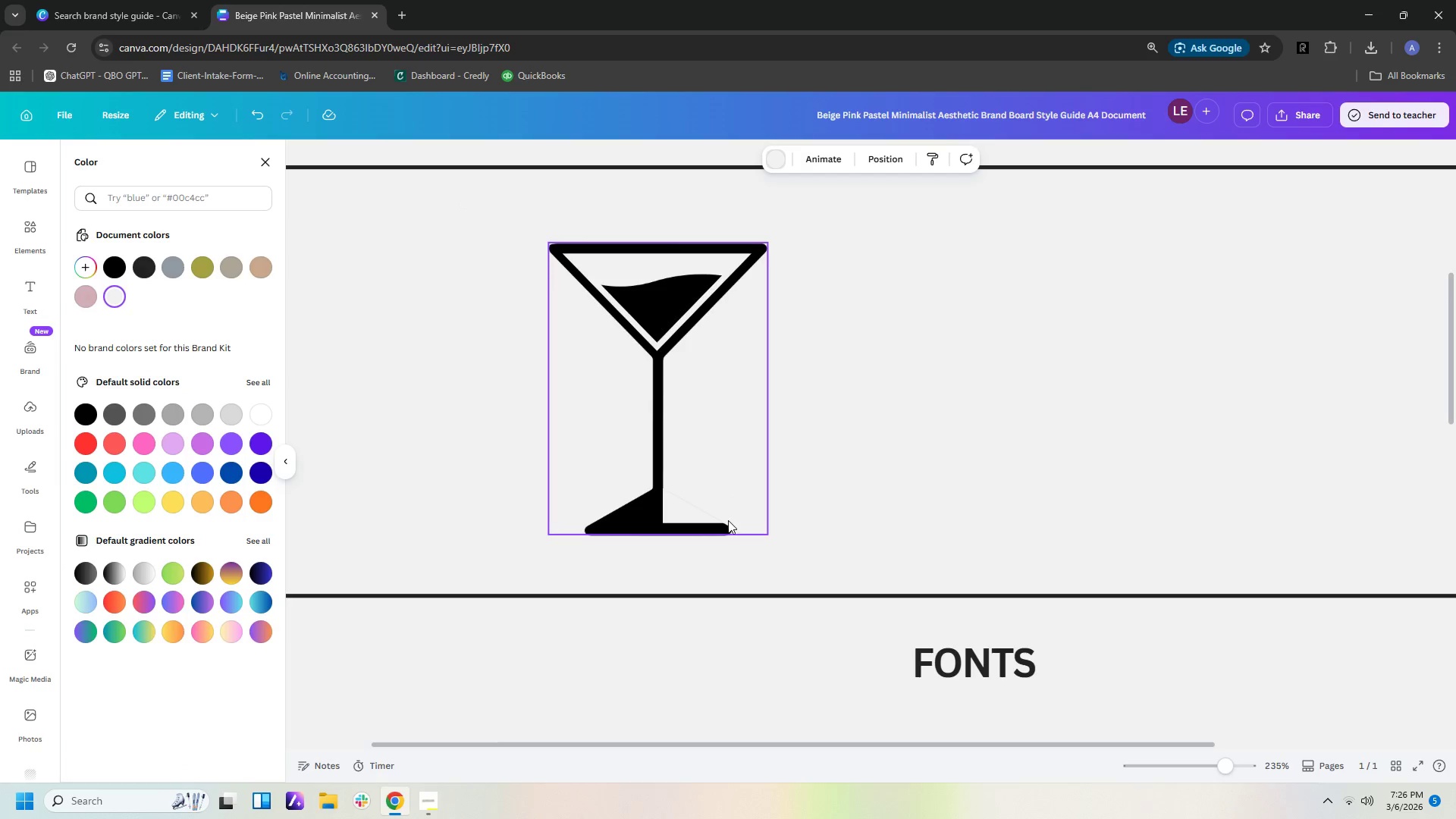 
left_click([692, 513])
 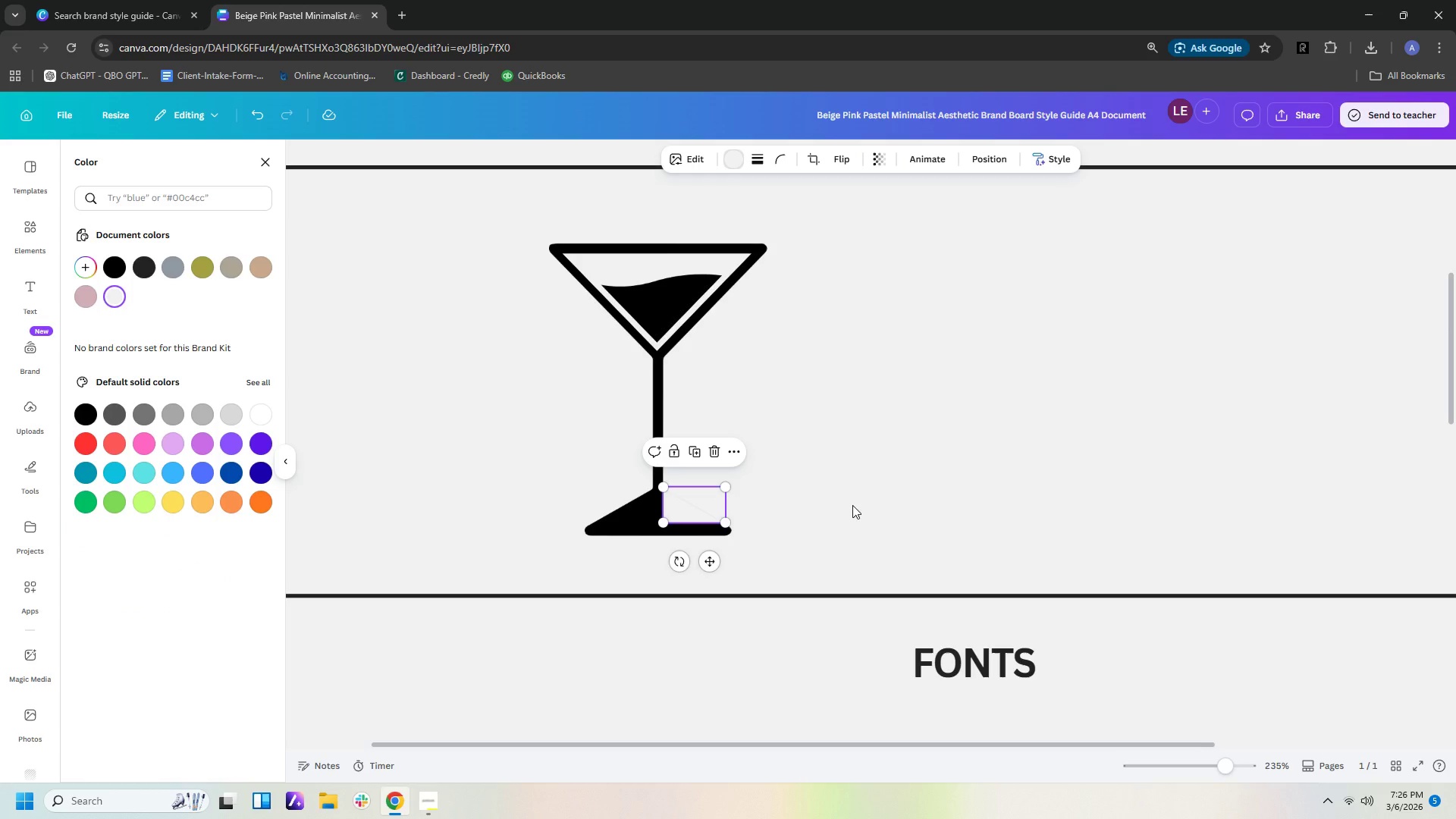 
key(ArrowUp)
 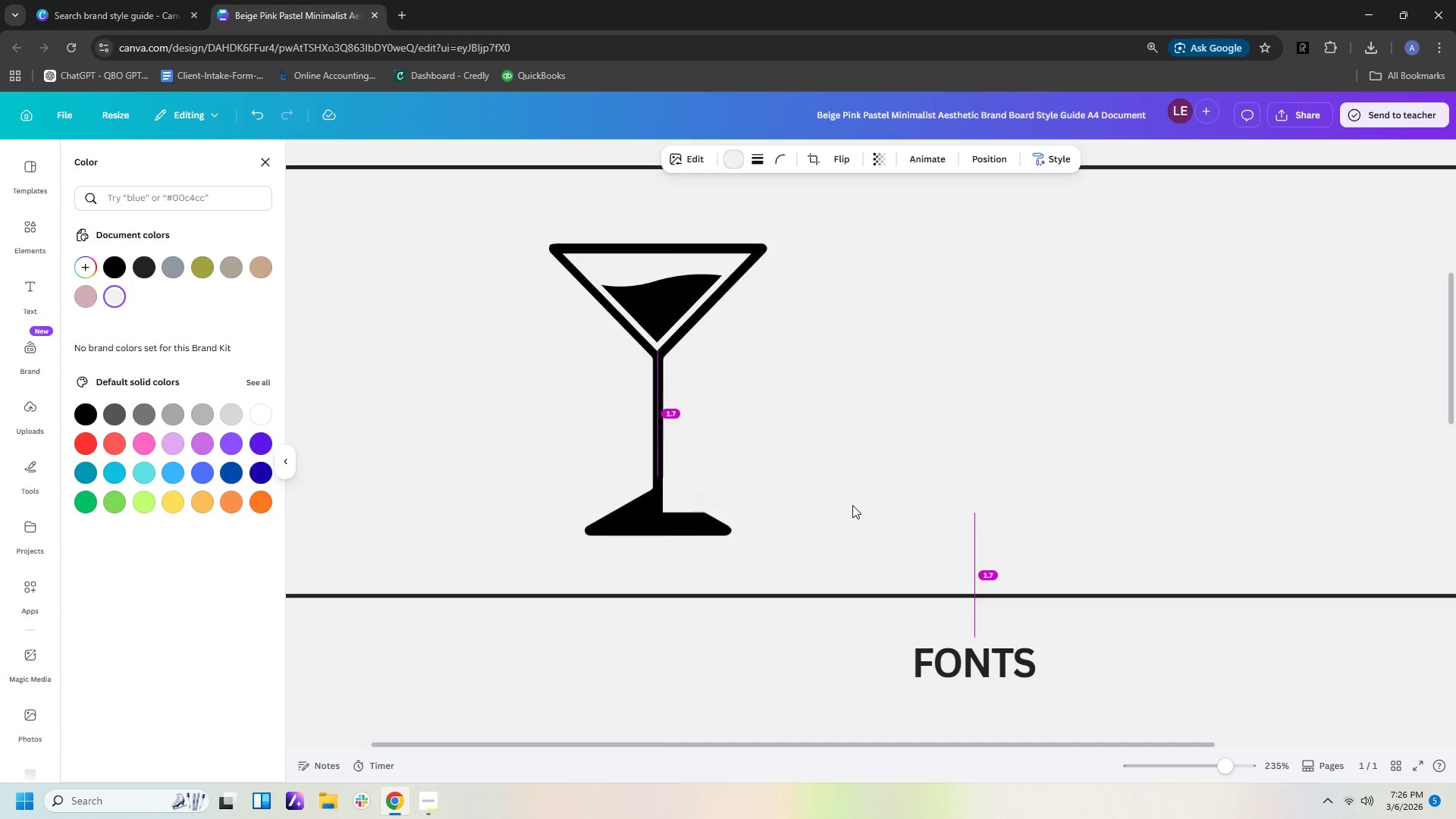 
key(ArrowRight)
 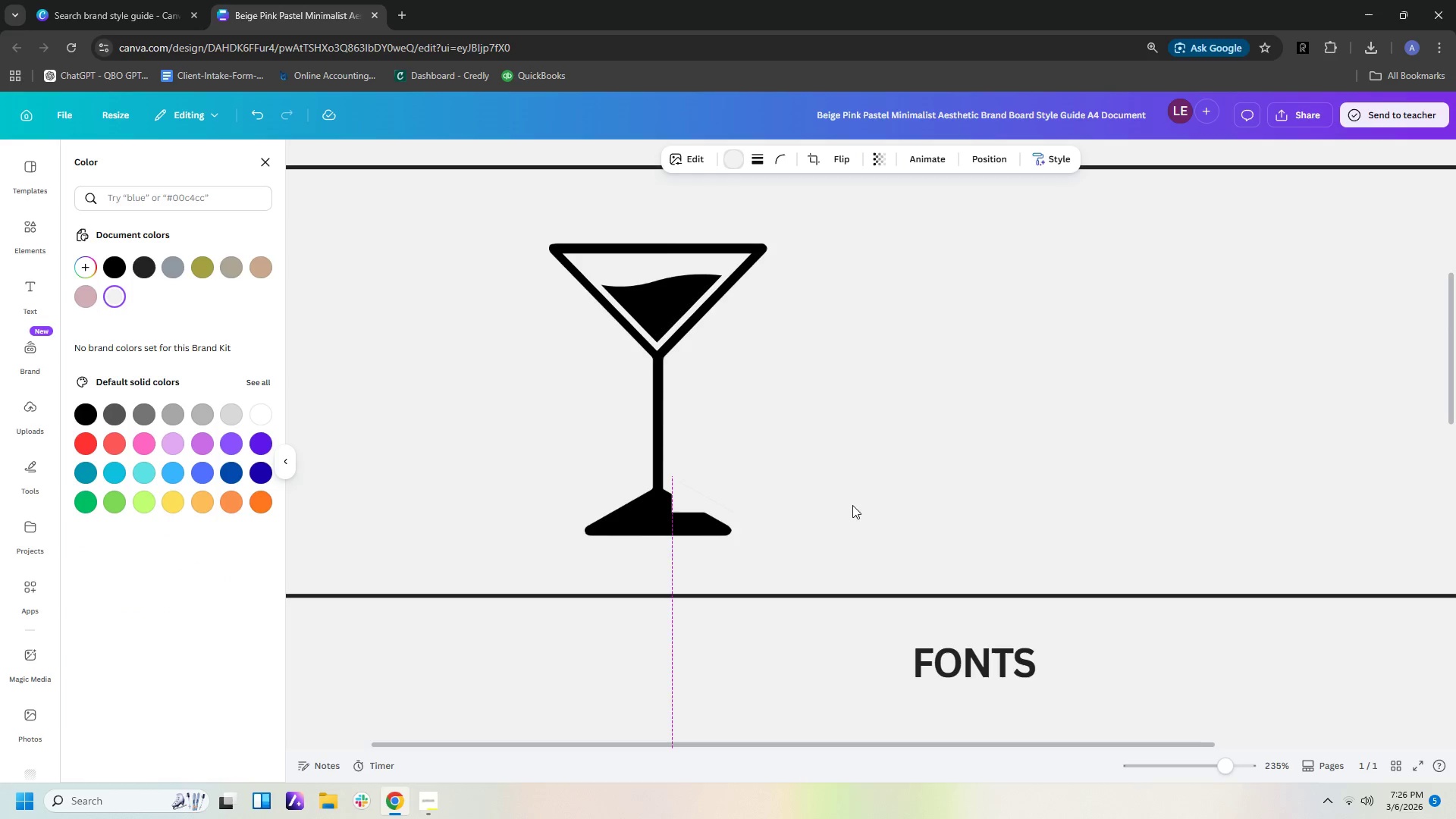 
key(ArrowDown)
 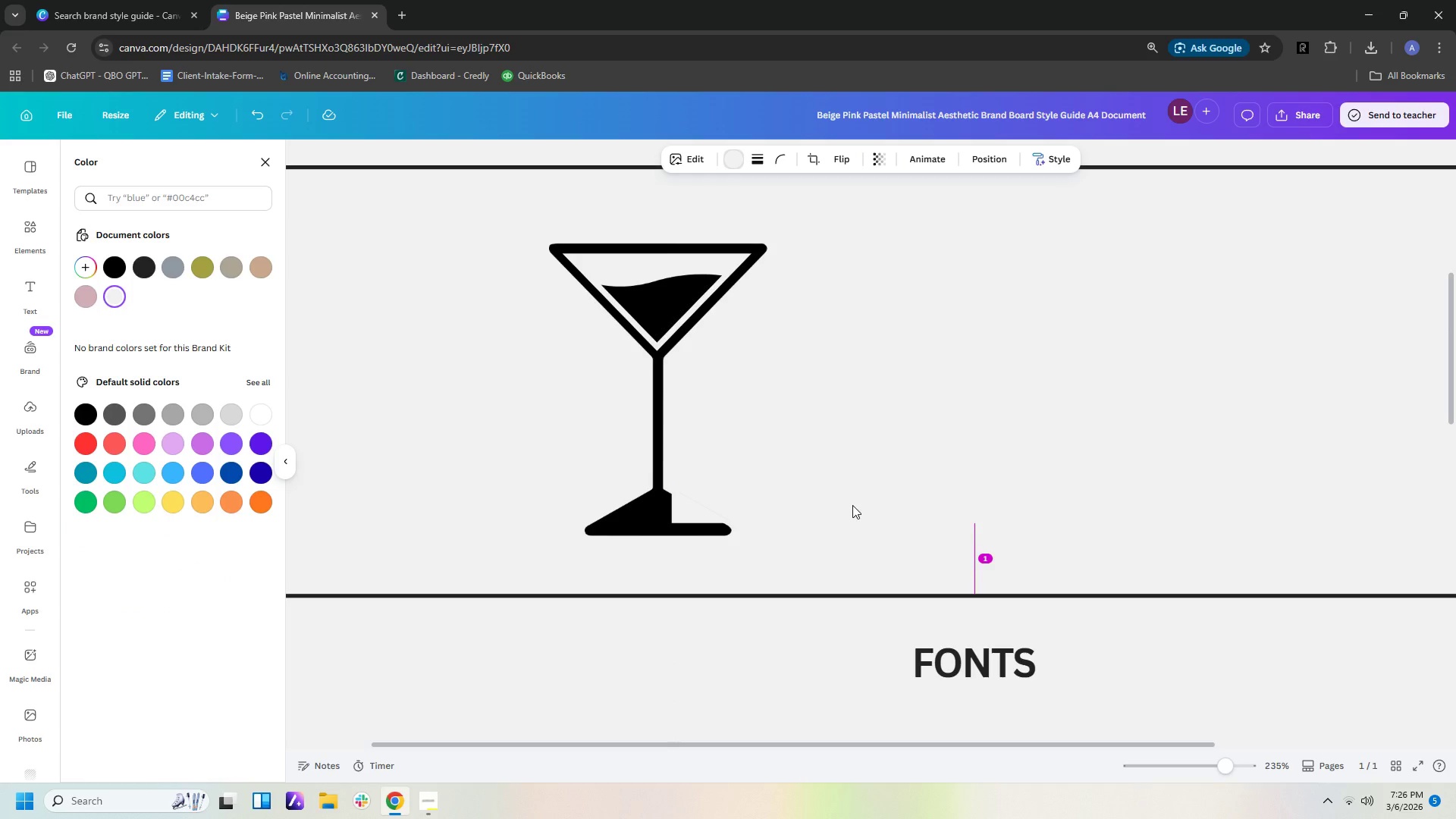 
key(ArrowLeft)
 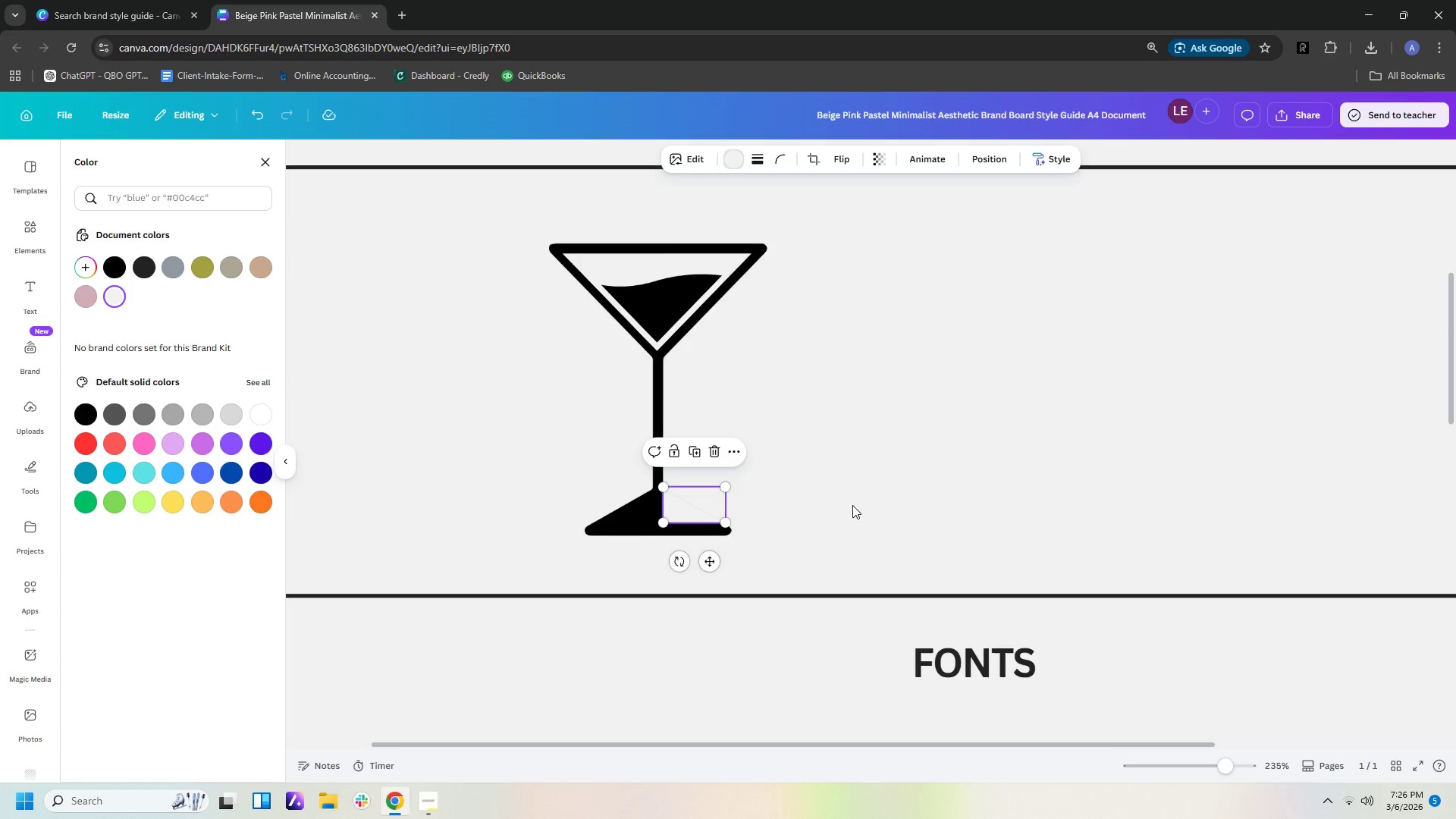 
left_click([781, 488])
 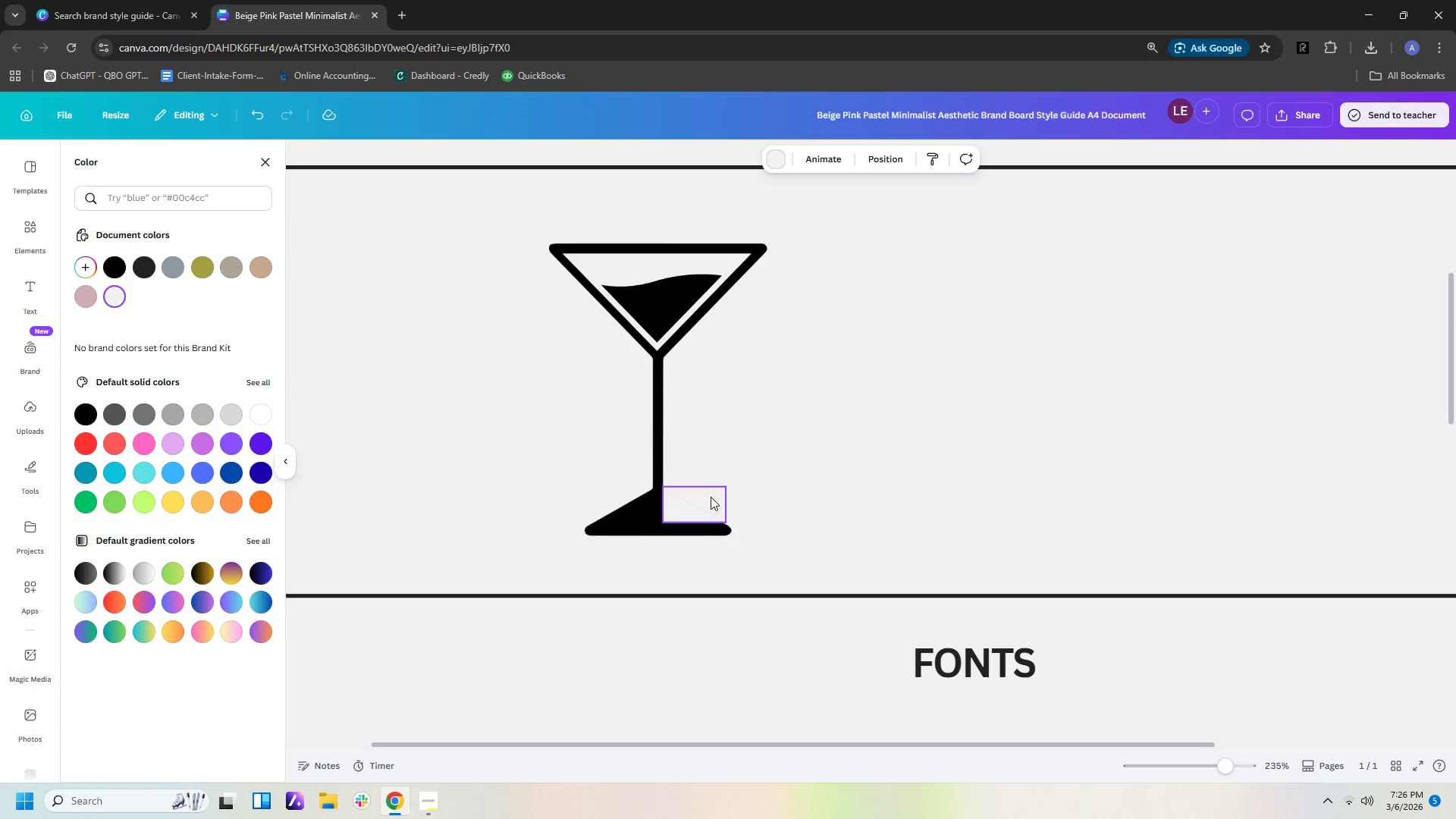 
left_click([687, 504])
 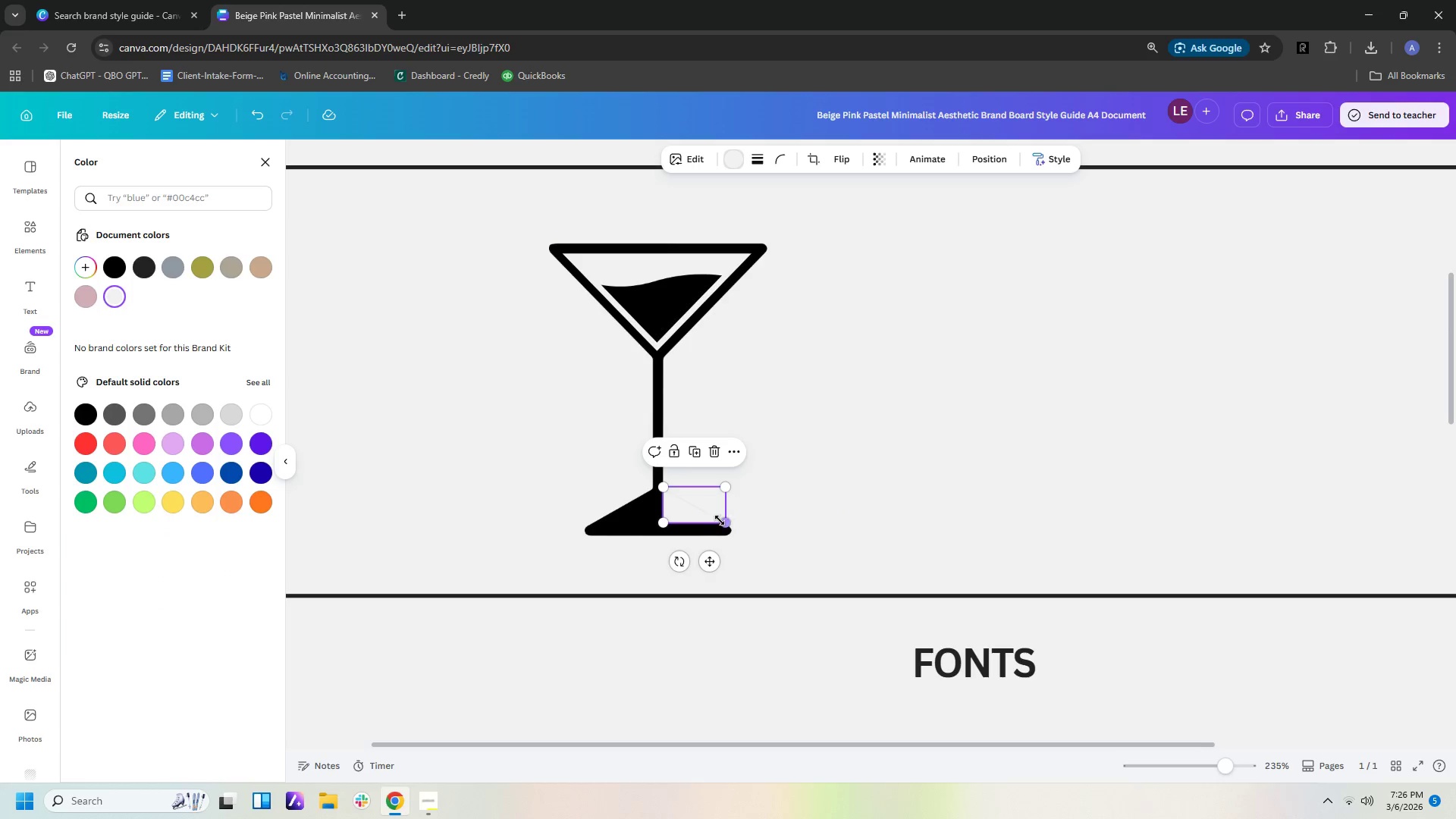 
left_click_drag(start_coordinate=[722, 520], to_coordinate=[727, 526])
 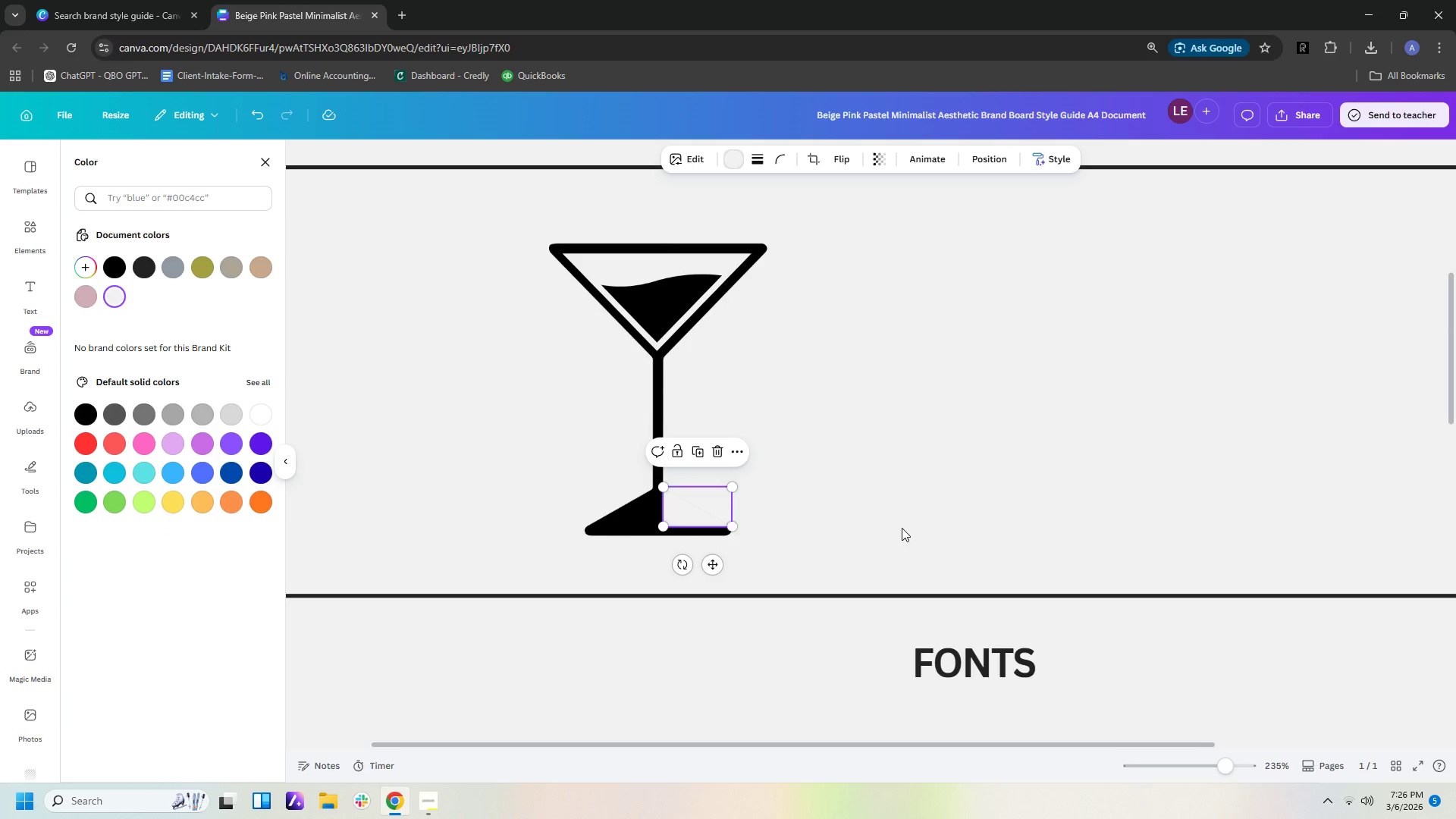 
left_click([902, 528])
 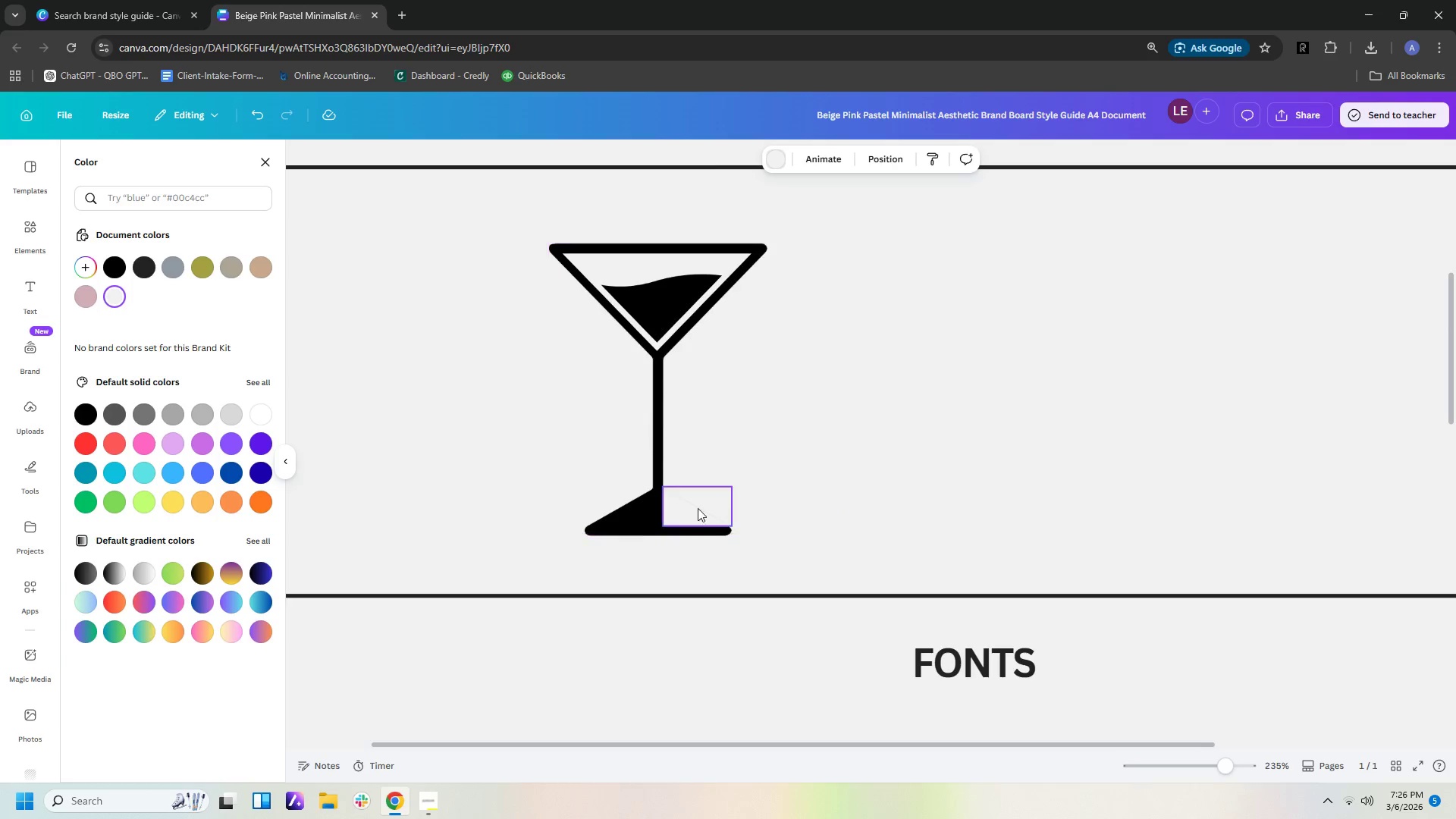 
left_click([684, 510])
 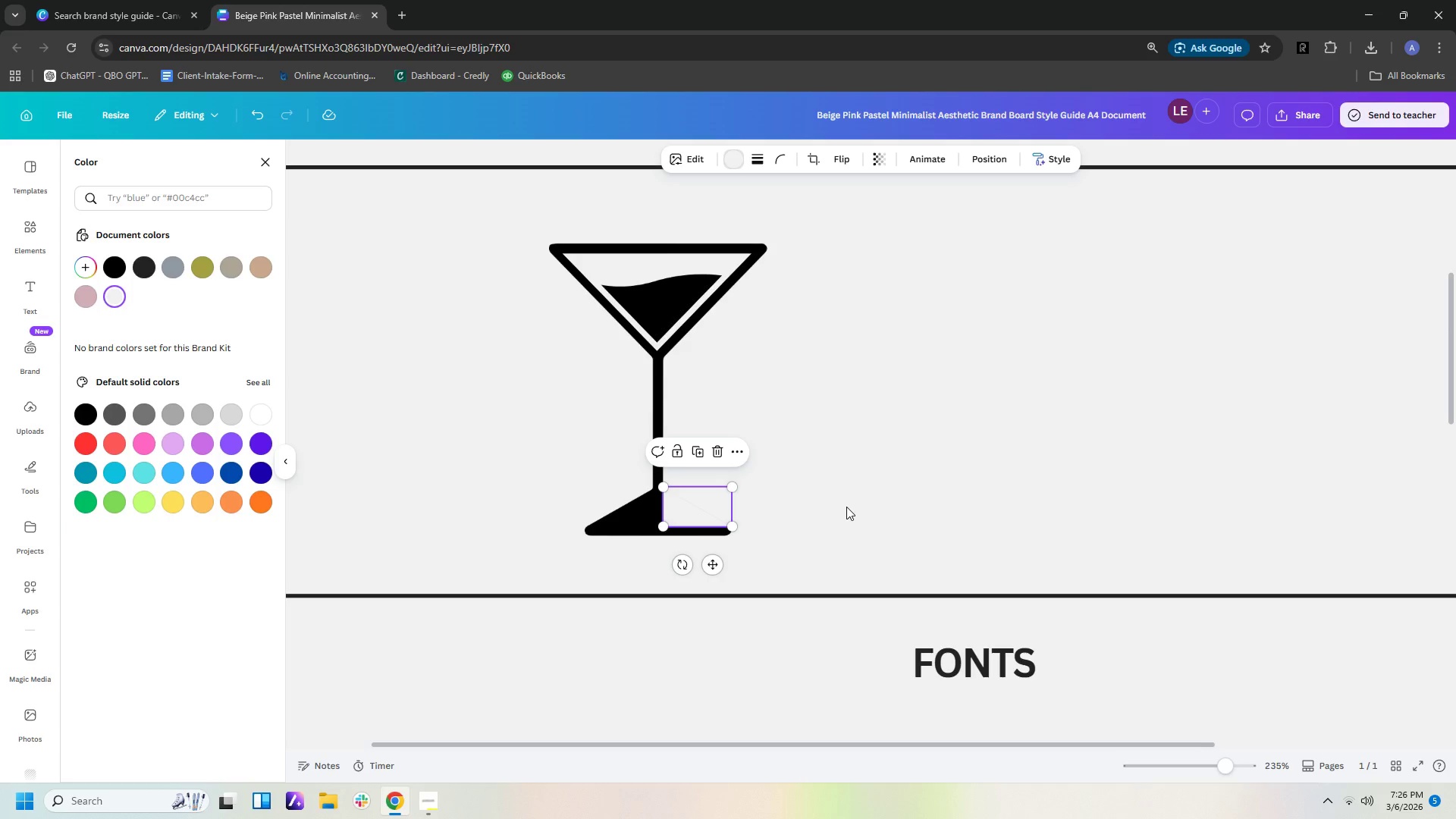 
key(Control+C)
 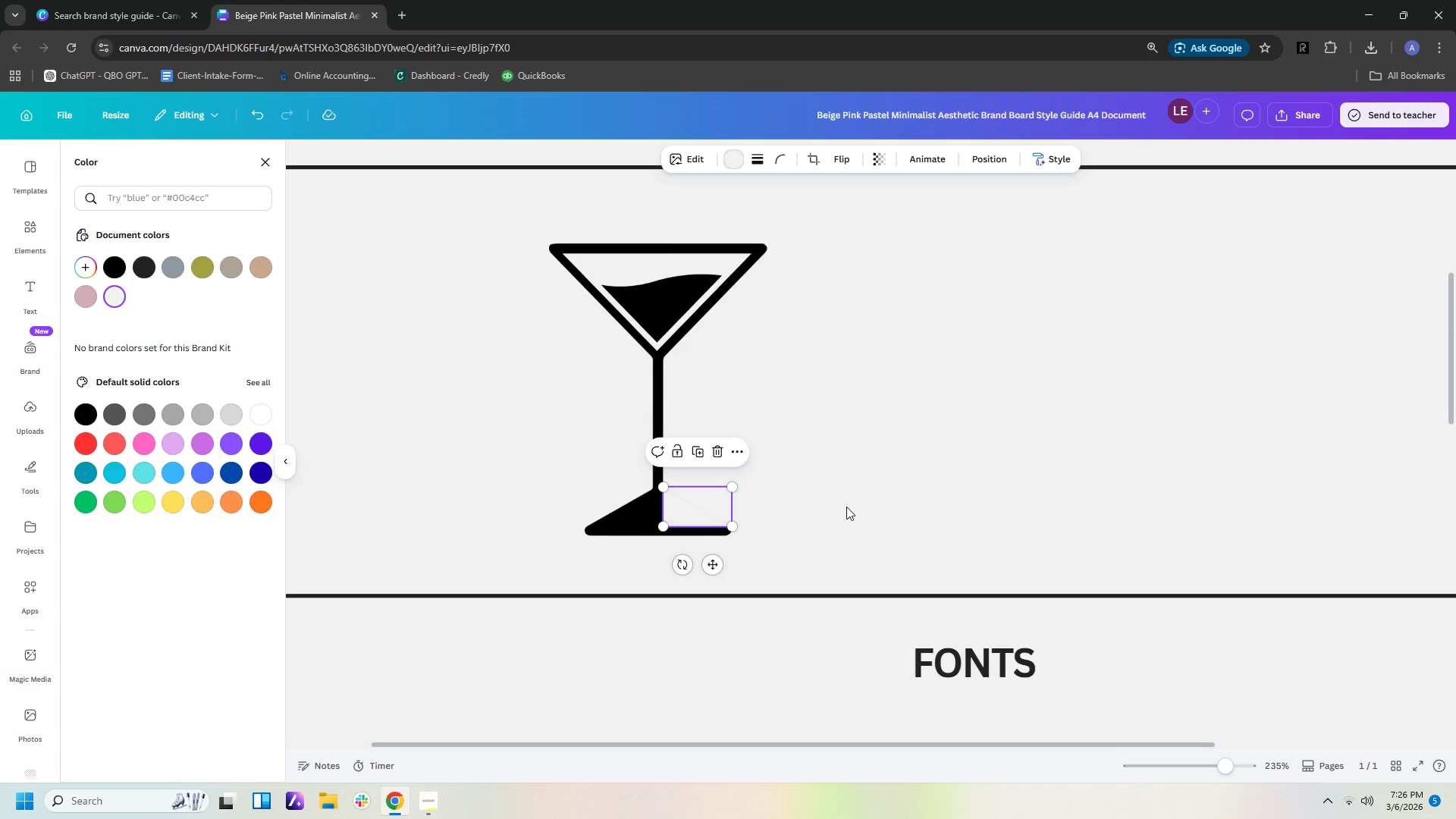 
key(Control+V)
 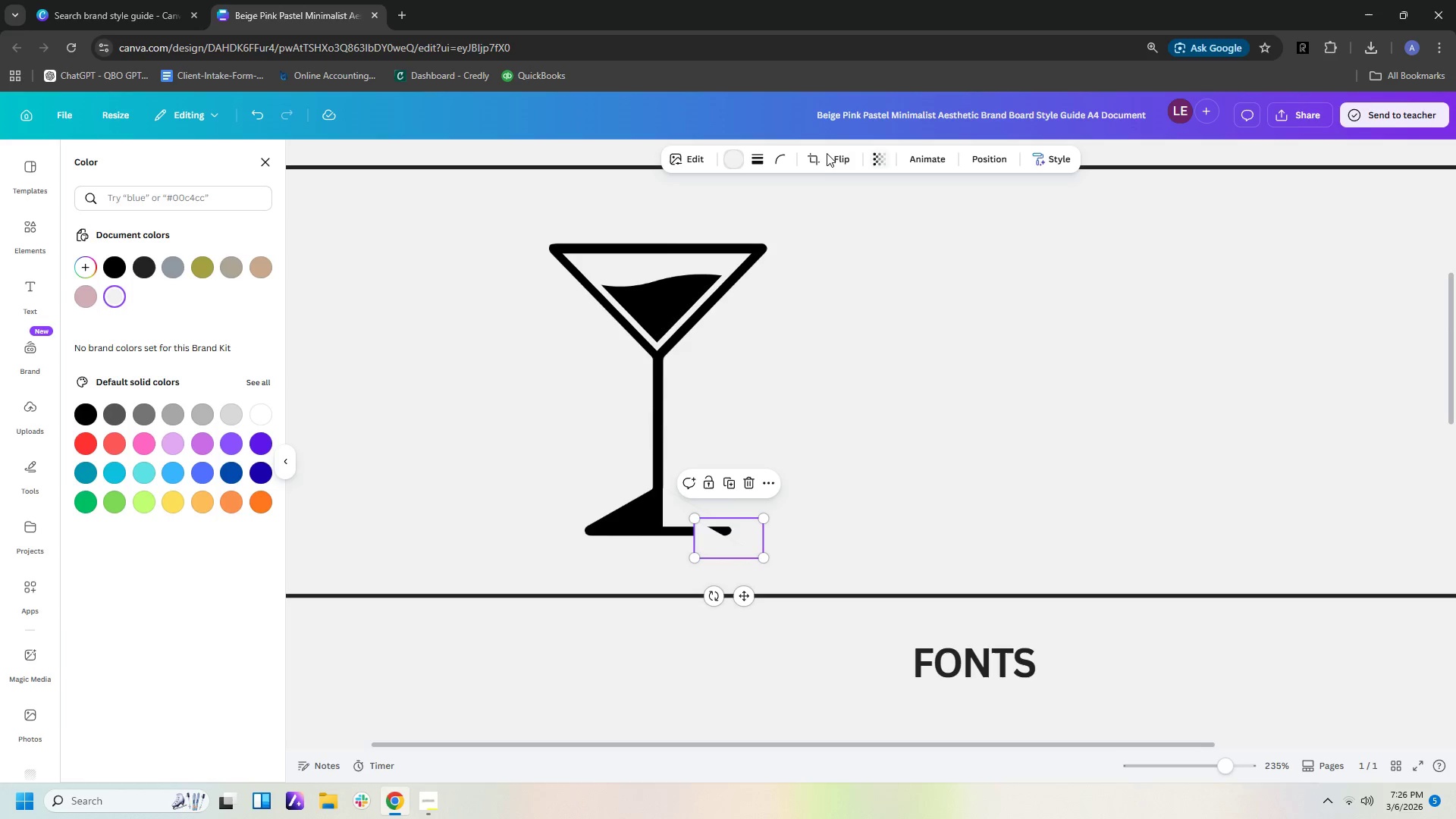 
left_click([839, 159])
 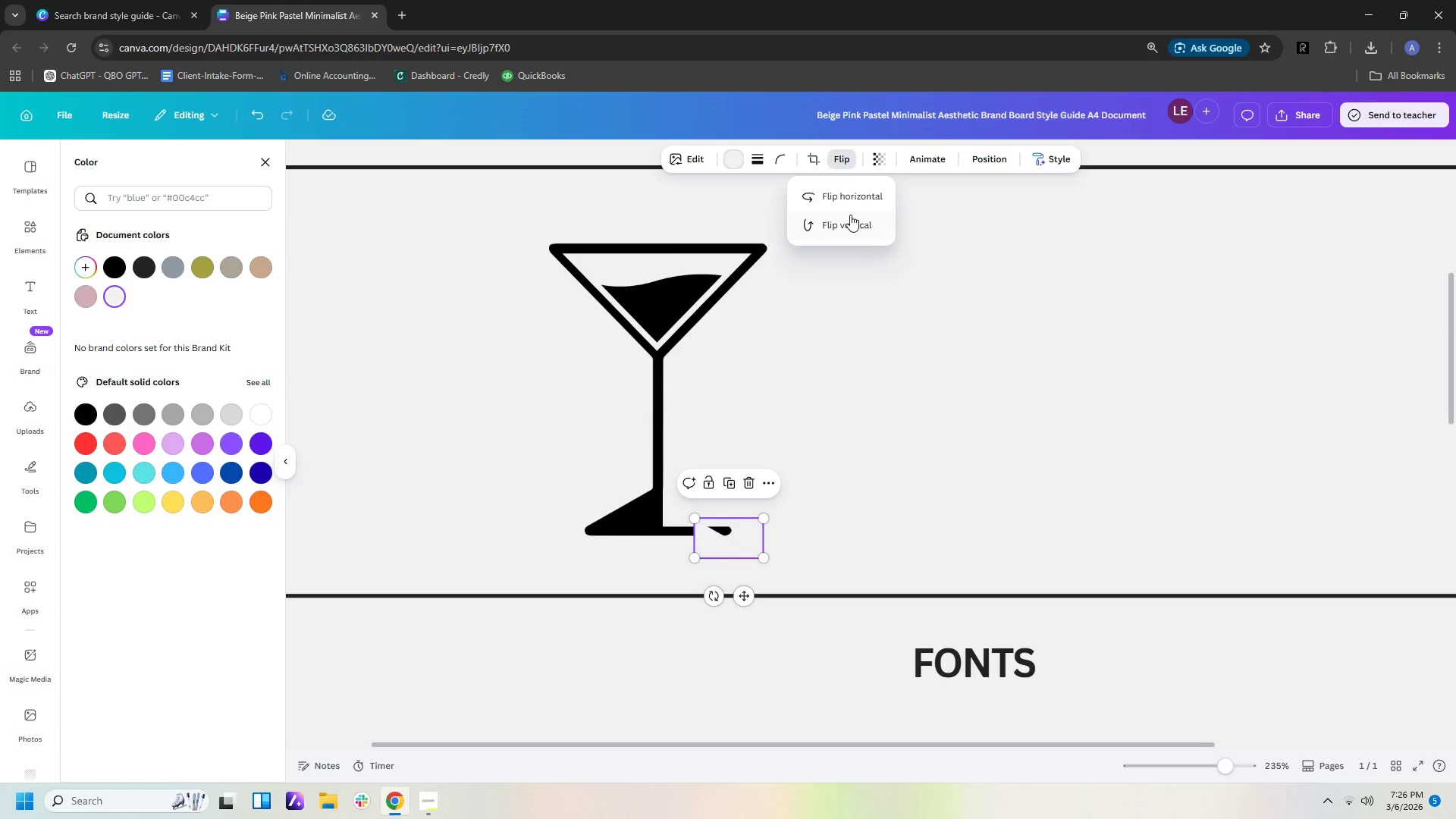 
left_click([849, 194])
 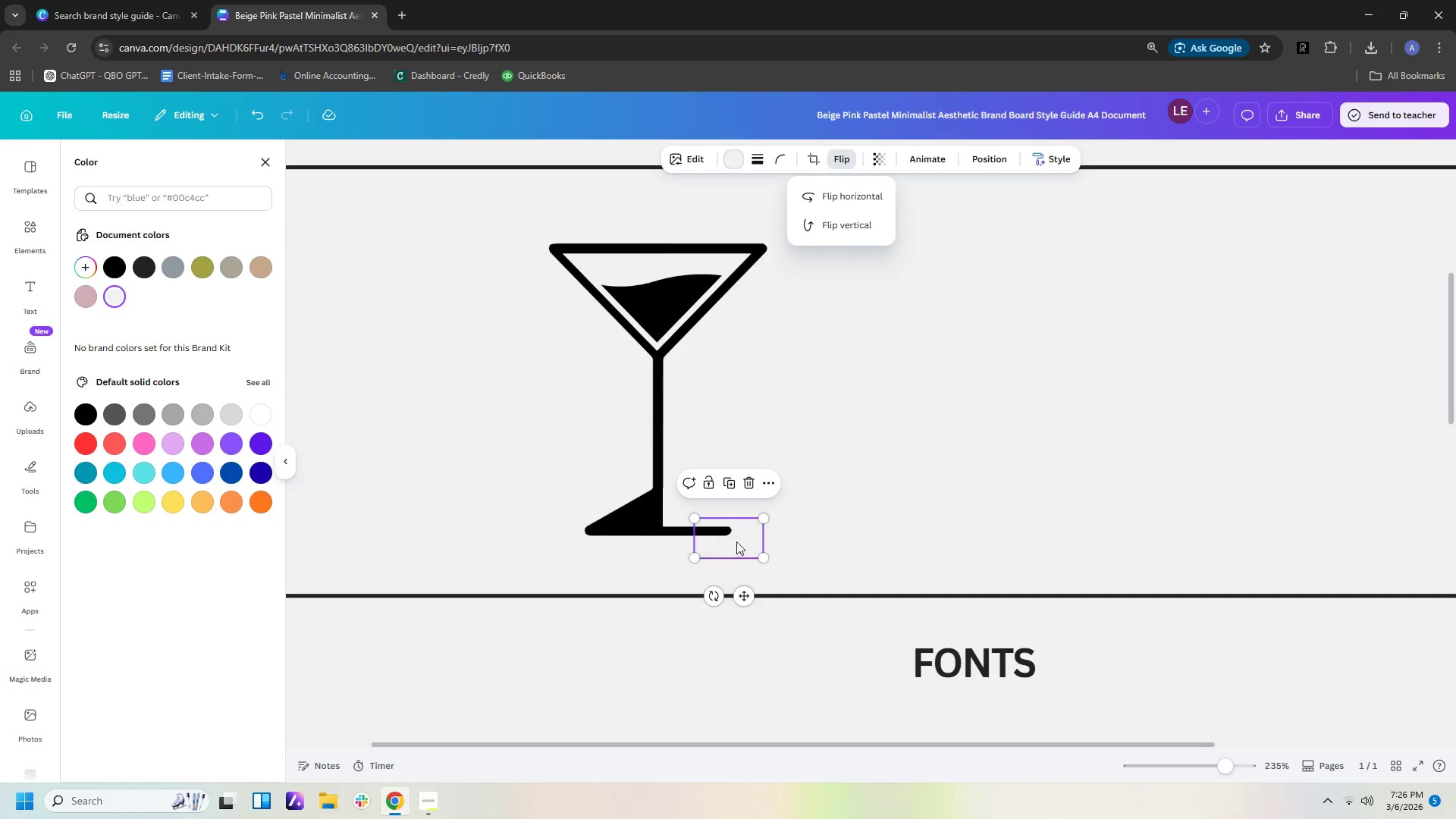 
left_click_drag(start_coordinate=[736, 547], to_coordinate=[625, 514])
 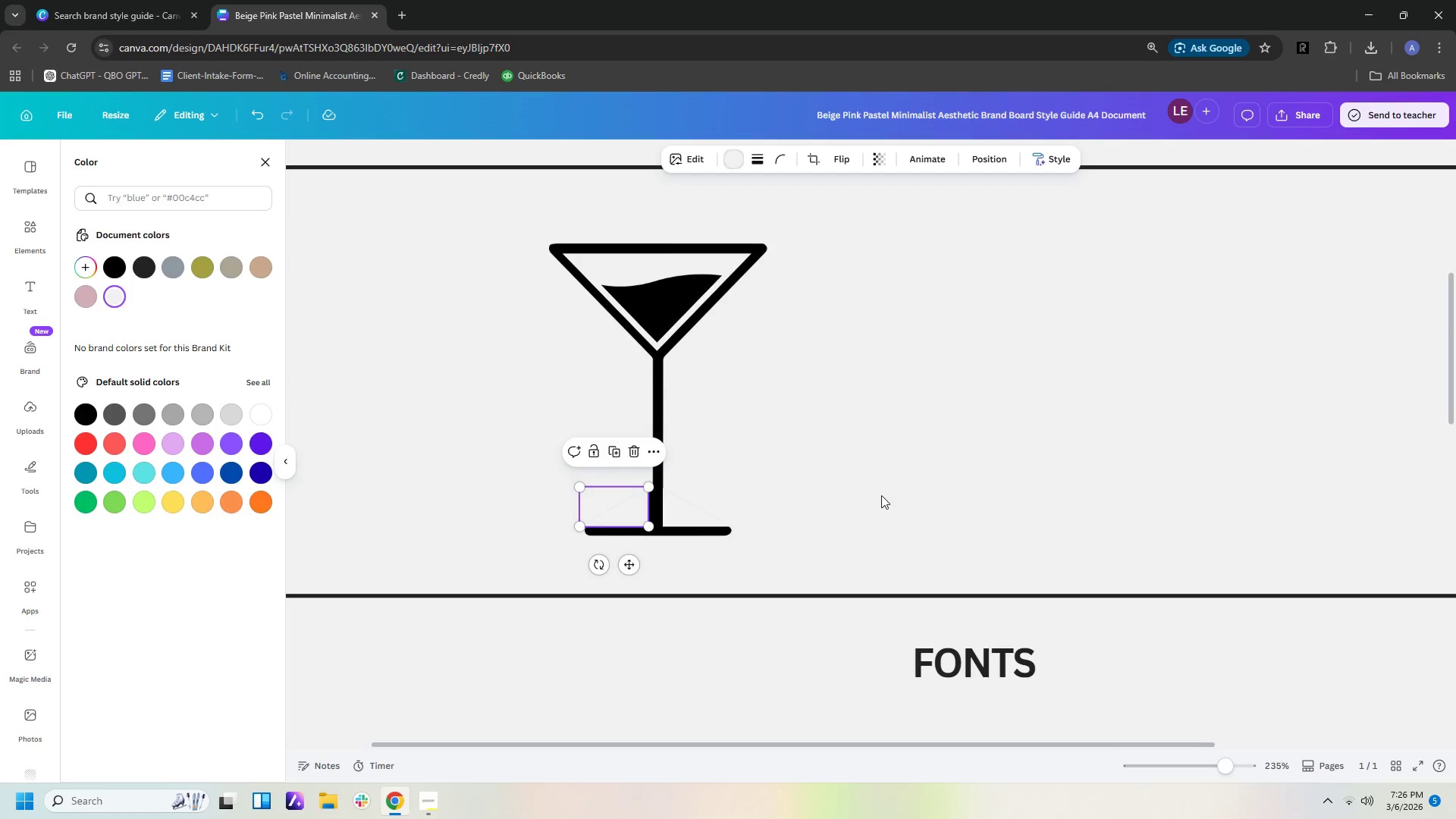 
left_click([881, 495])
 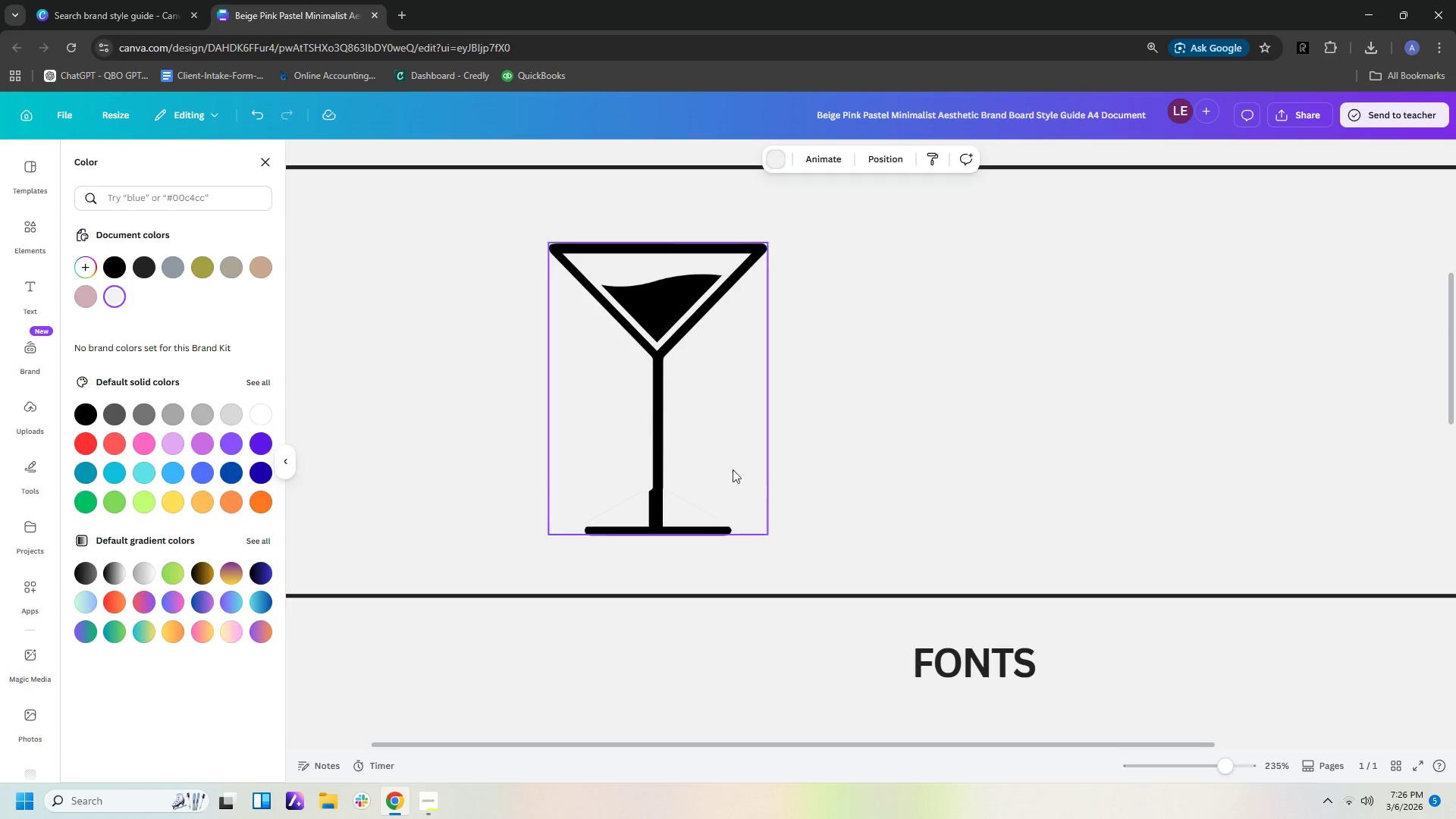 
left_click([621, 513])
 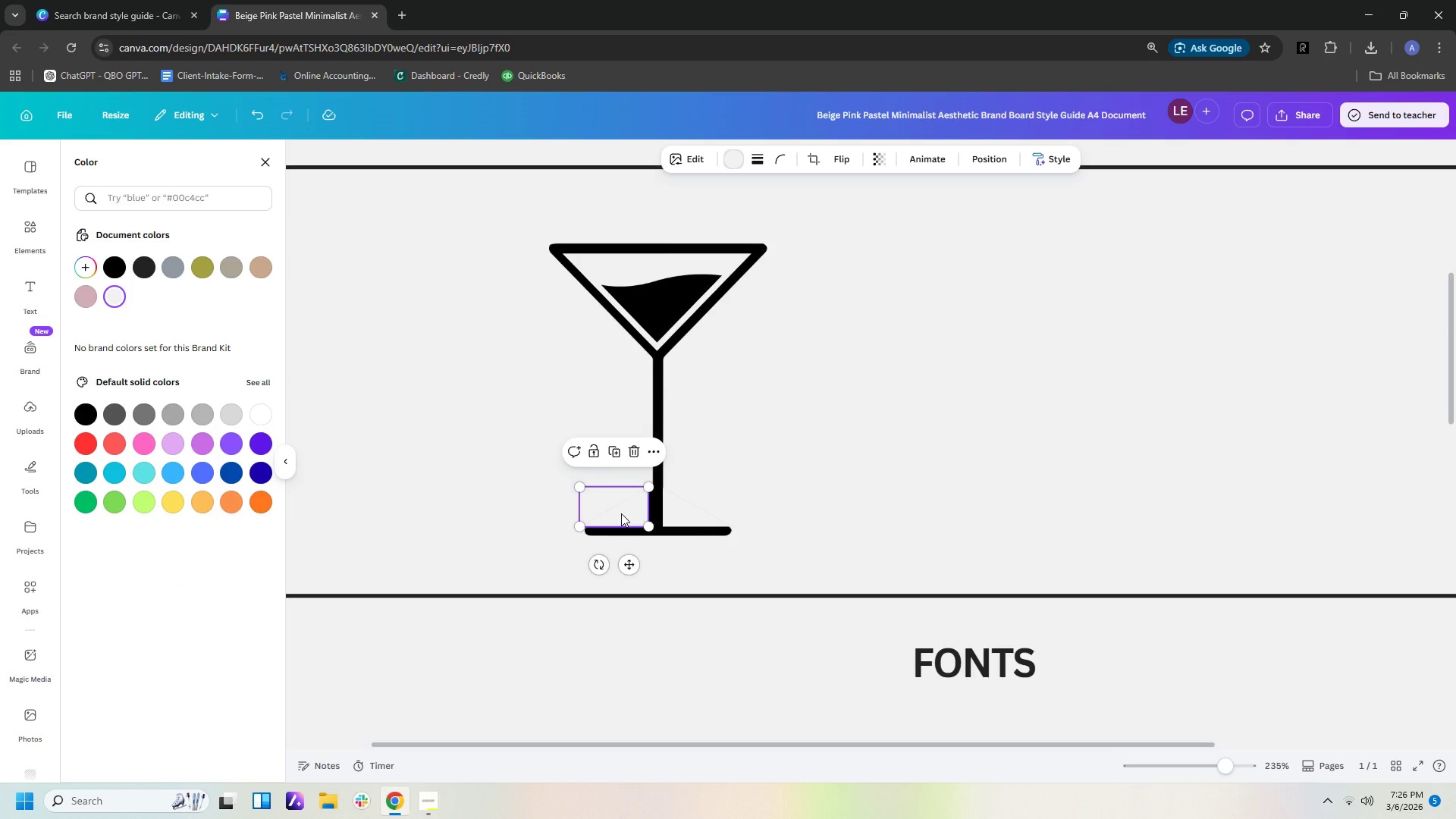 
key(ArrowRight)
 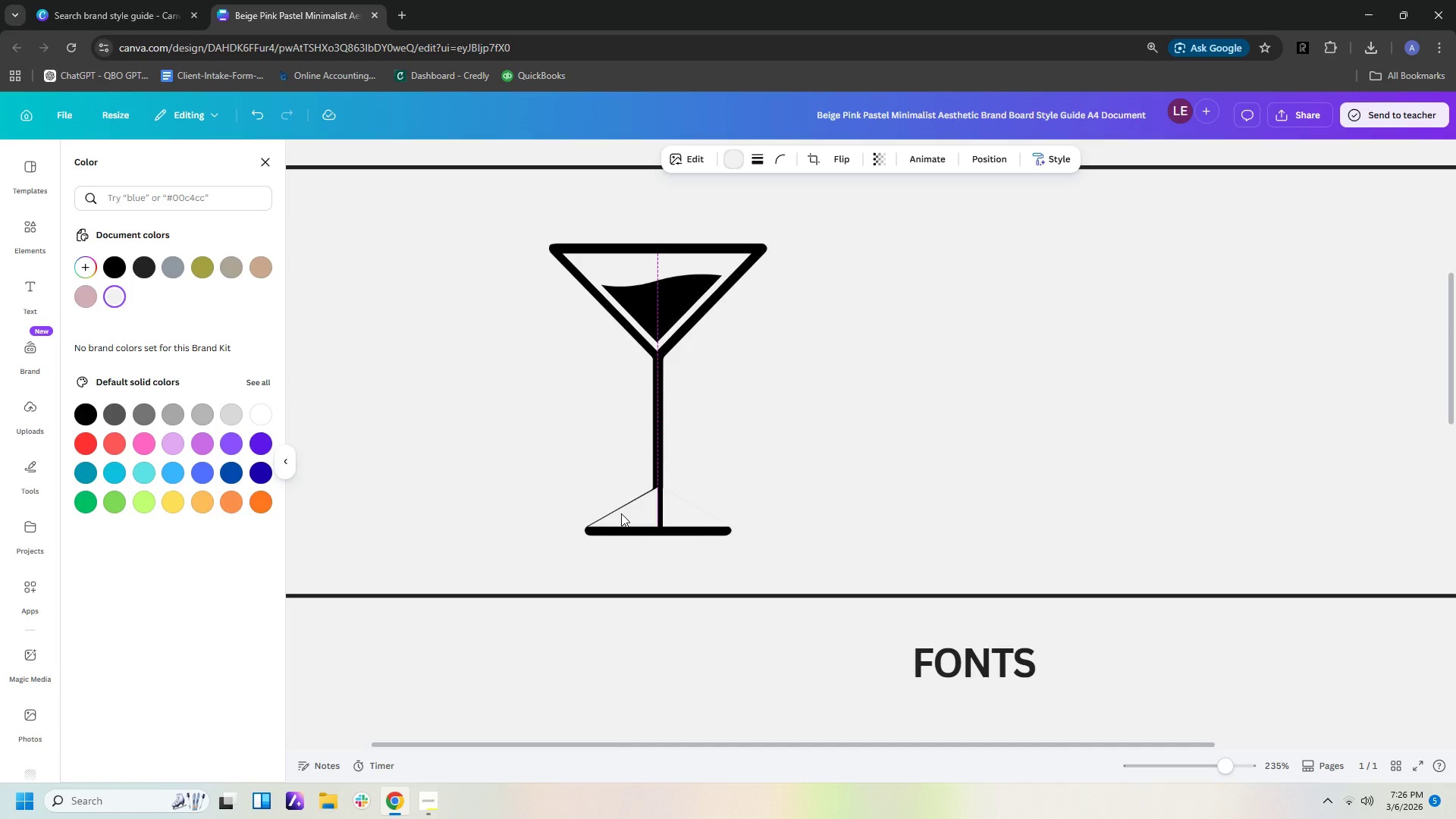 
key(ArrowLeft)
 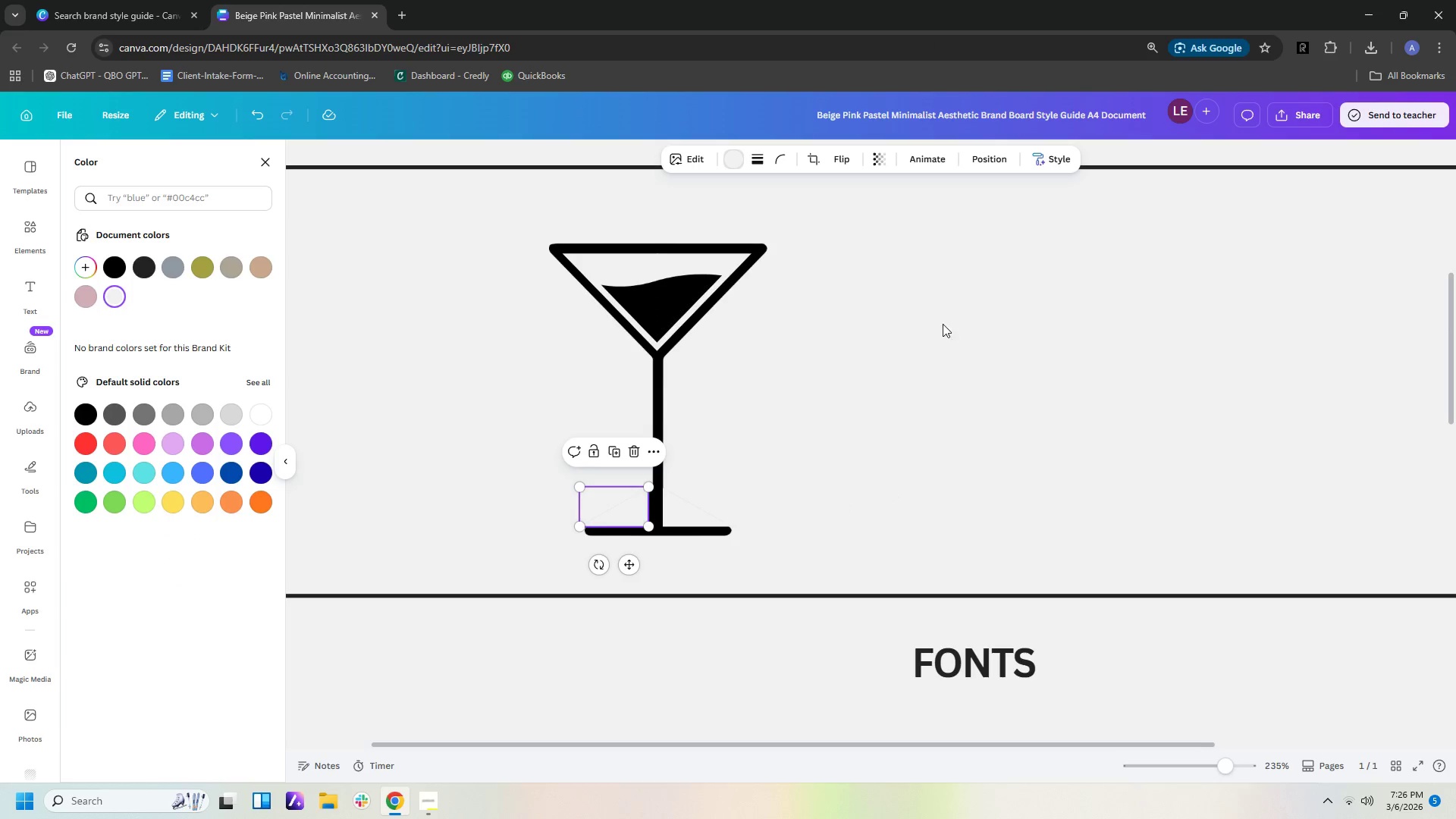 
left_click([925, 511])
 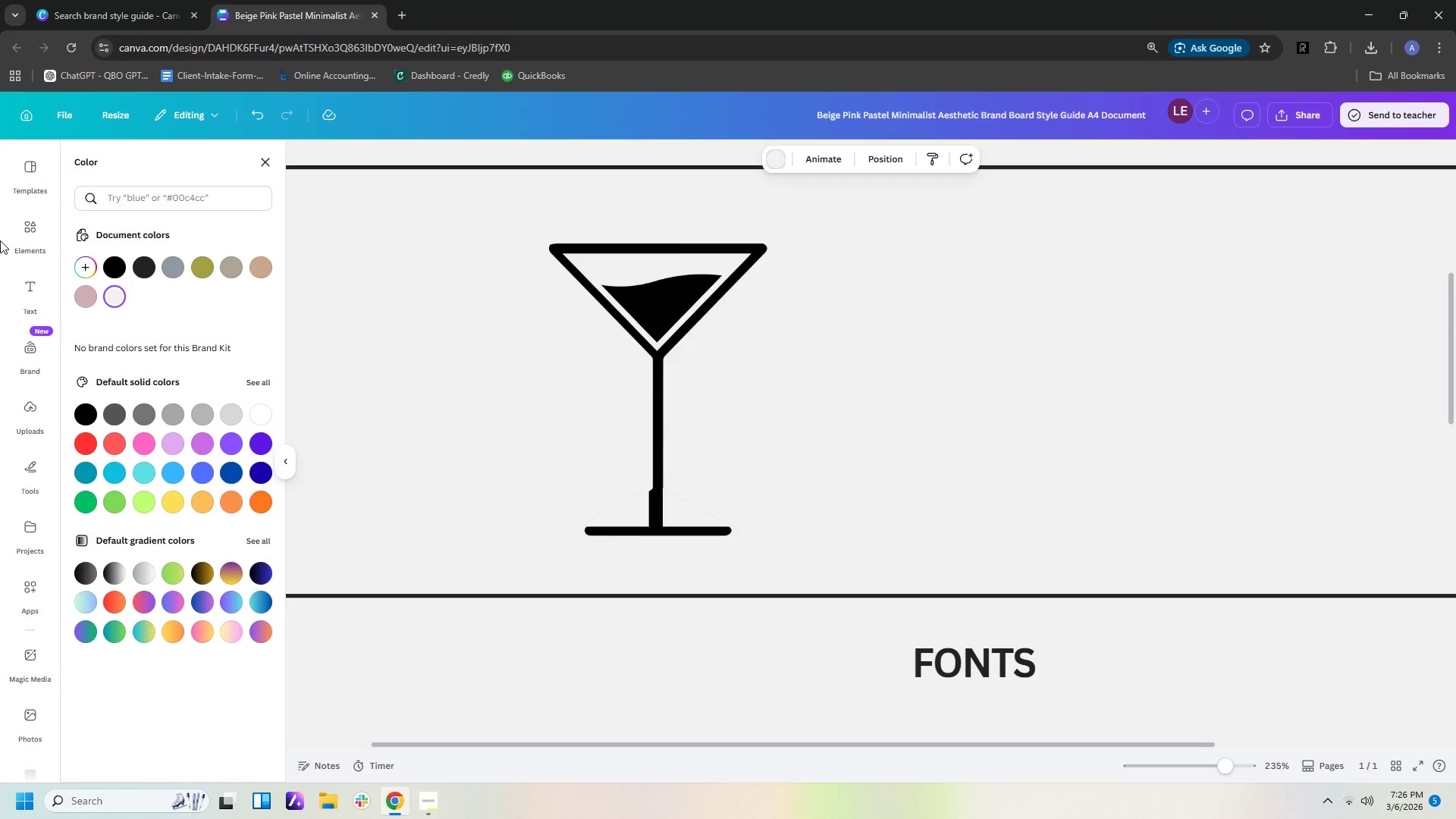 
hold_key(key=ControlLeft, duration=0.98)
scroll: coordinate [910, 443], scroll_direction: up, amount: 2.0
 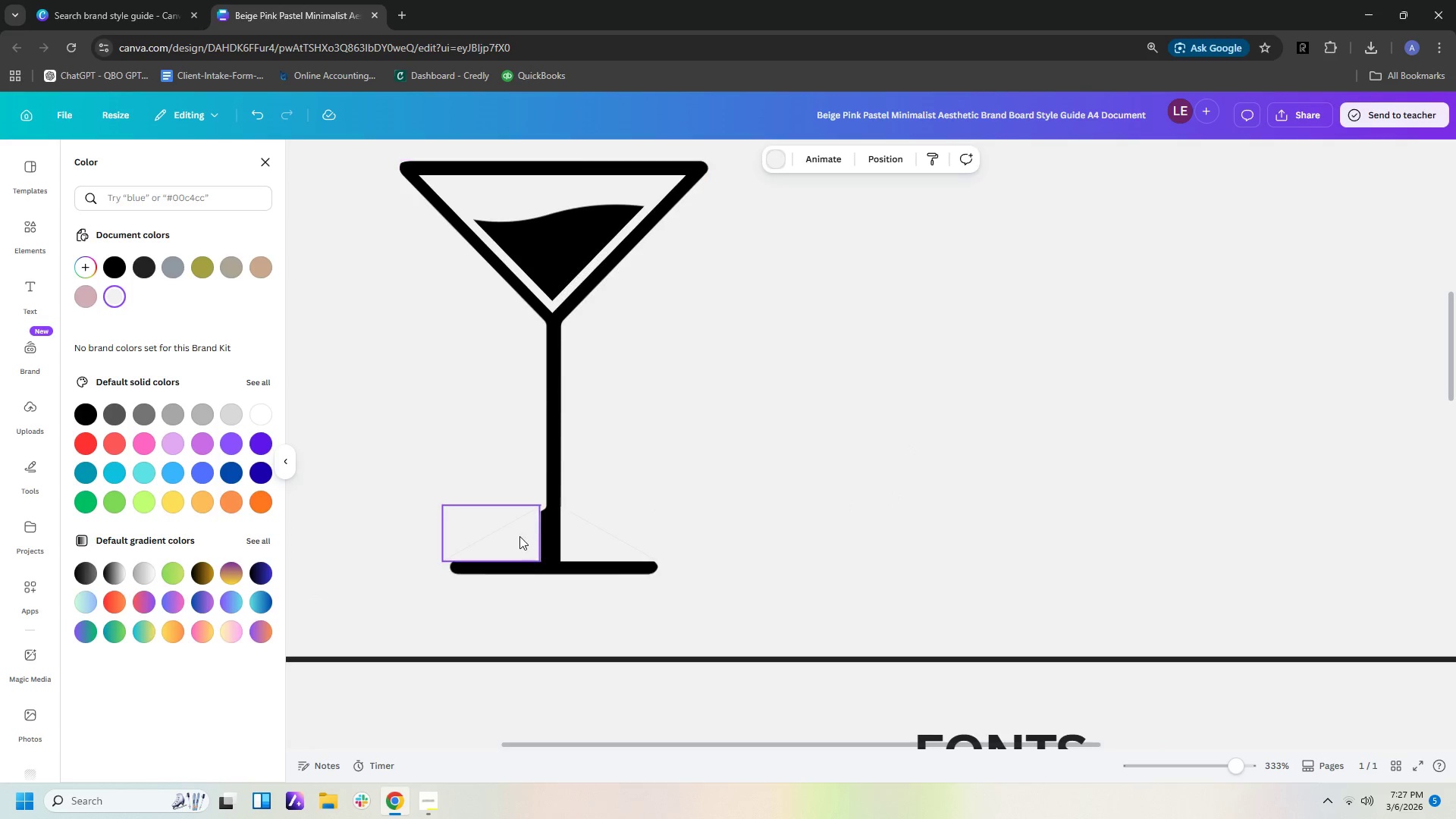 
left_click_drag(start_coordinate=[519, 536], to_coordinate=[525, 532])
 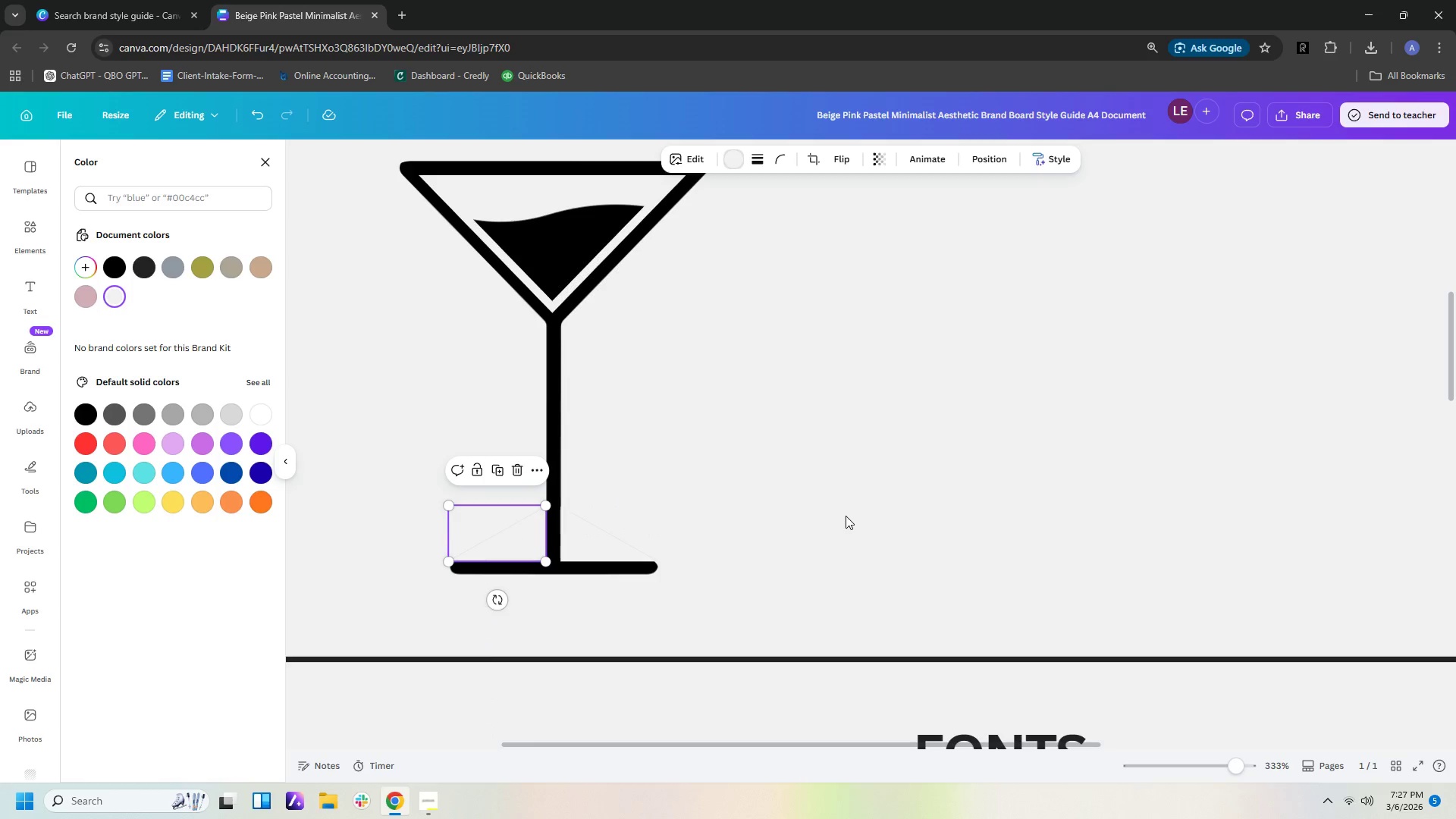 
left_click([846, 516])
 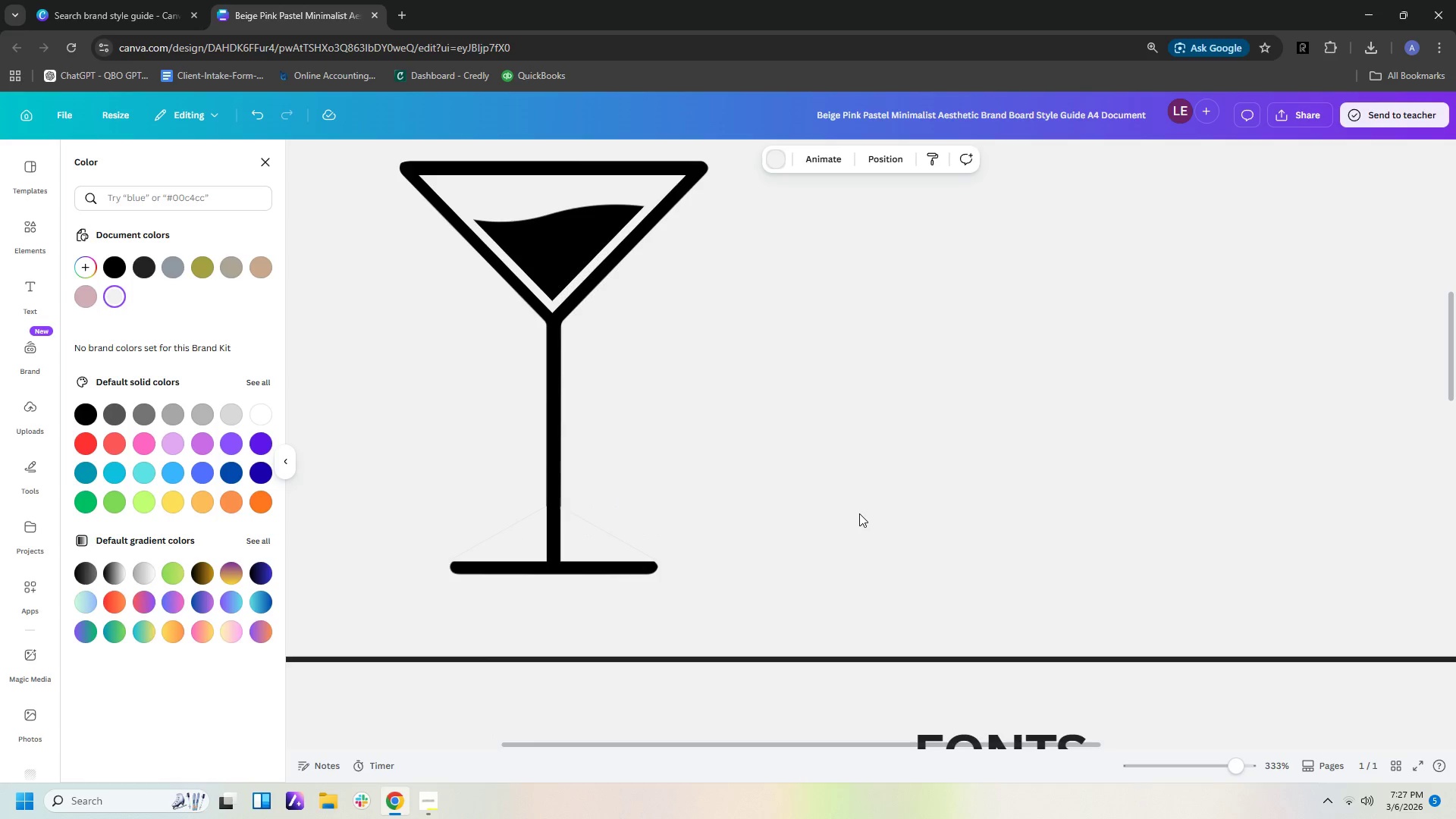 
left_click([859, 513])
 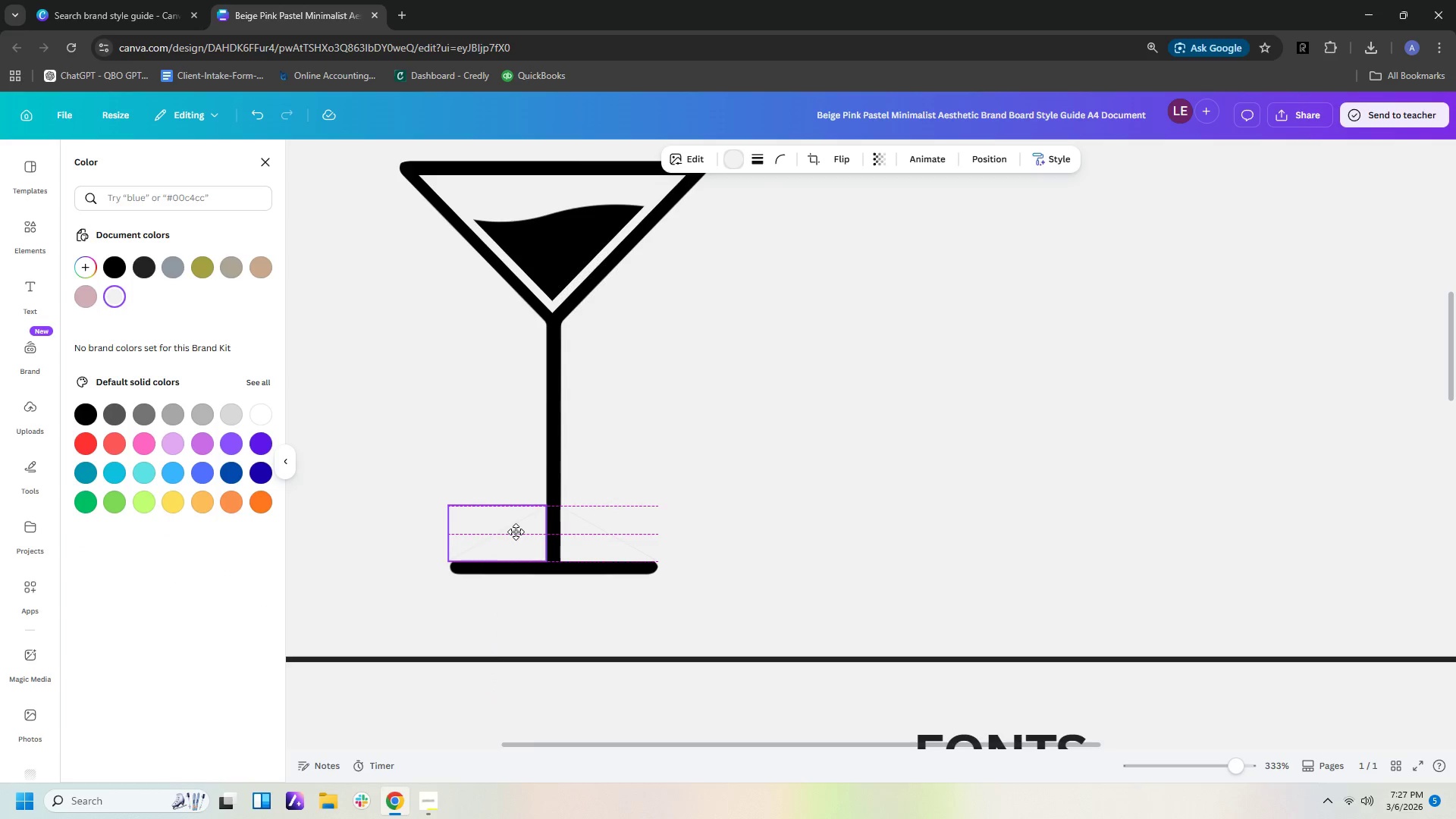 
wait(5.05)
 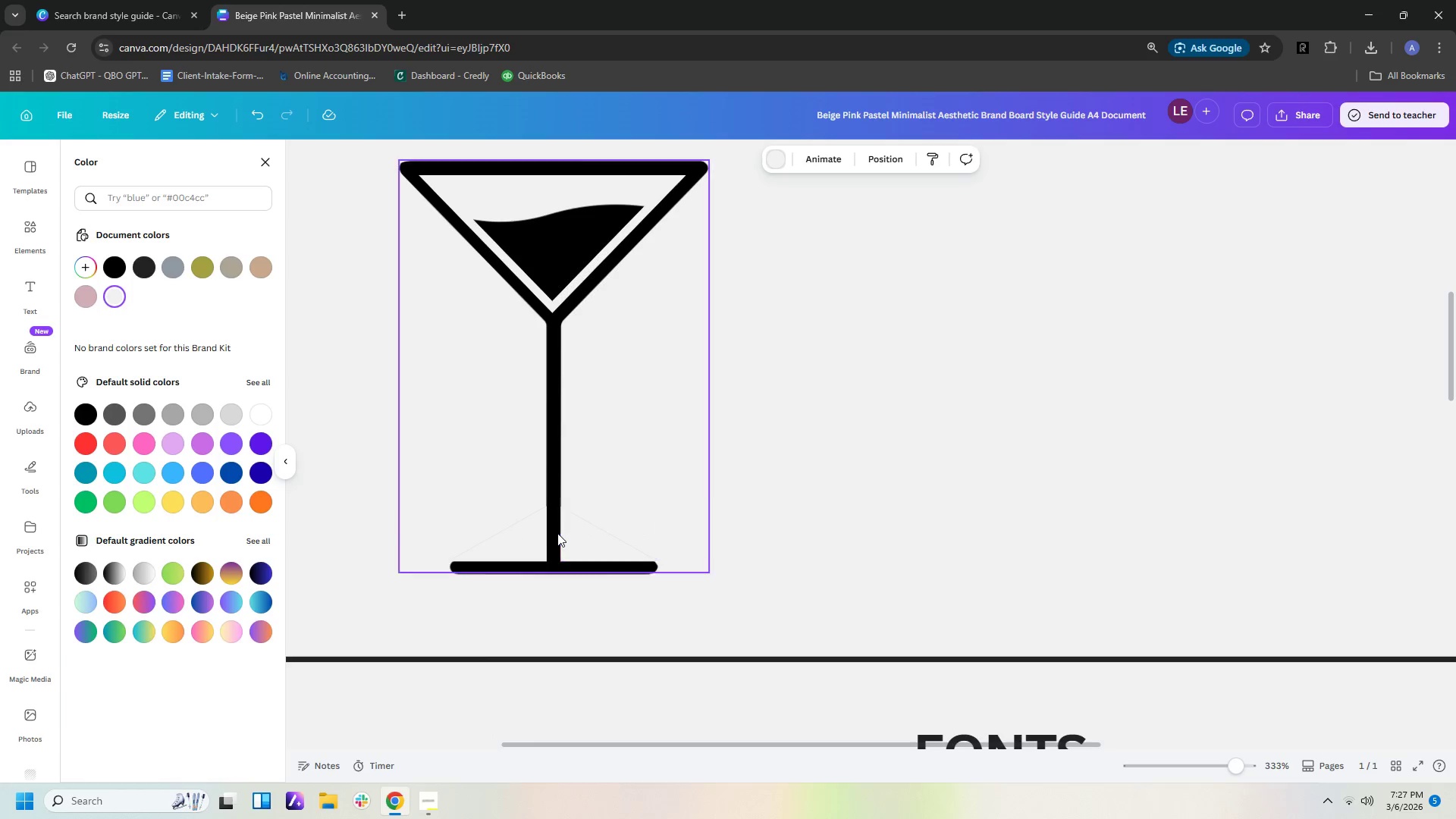 
left_click([769, 466])
 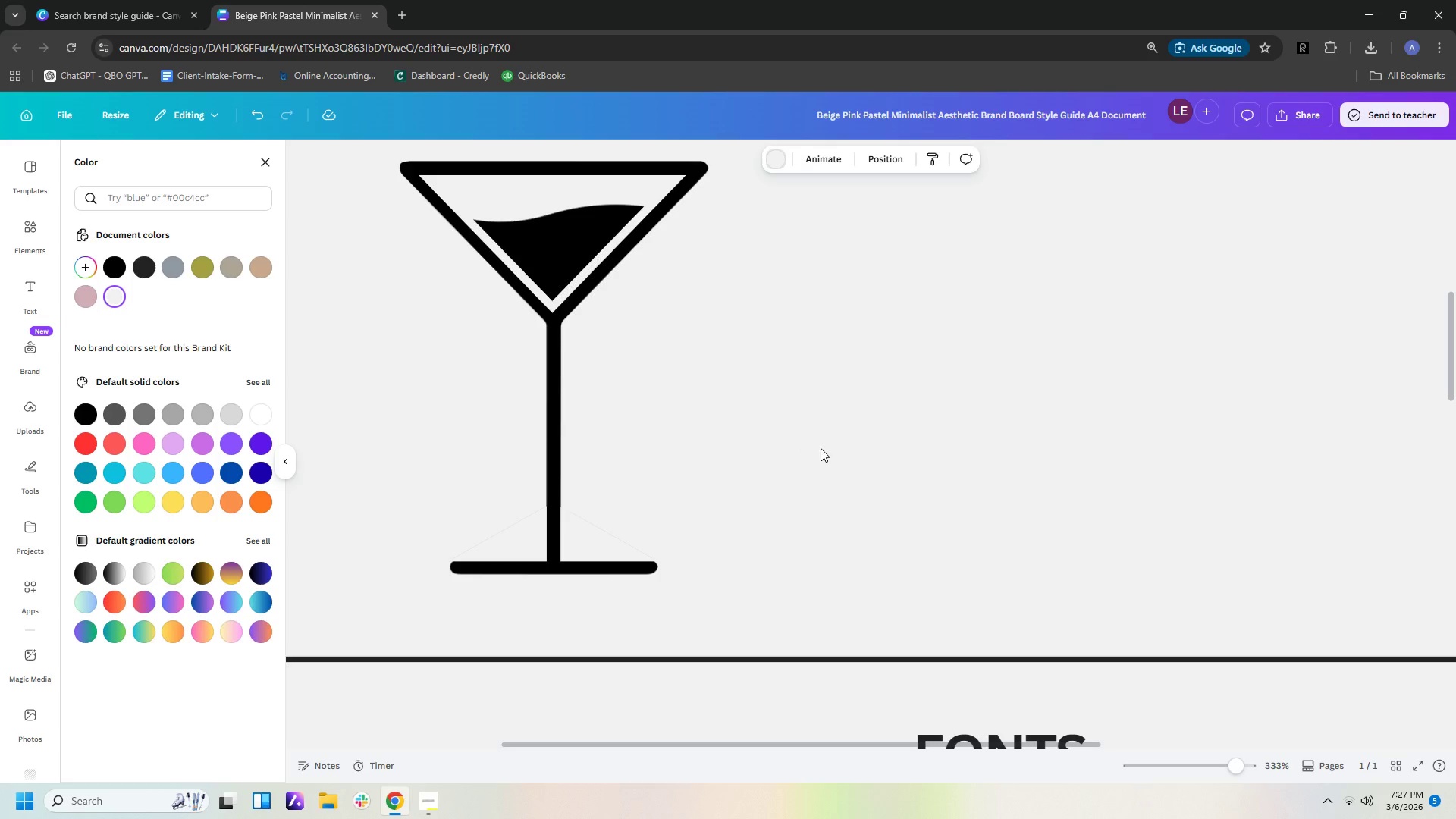 
hold_key(key=ControlLeft, duration=1.5)
scroll: coordinate [915, 438], scroll_direction: down, amount: 1.0
 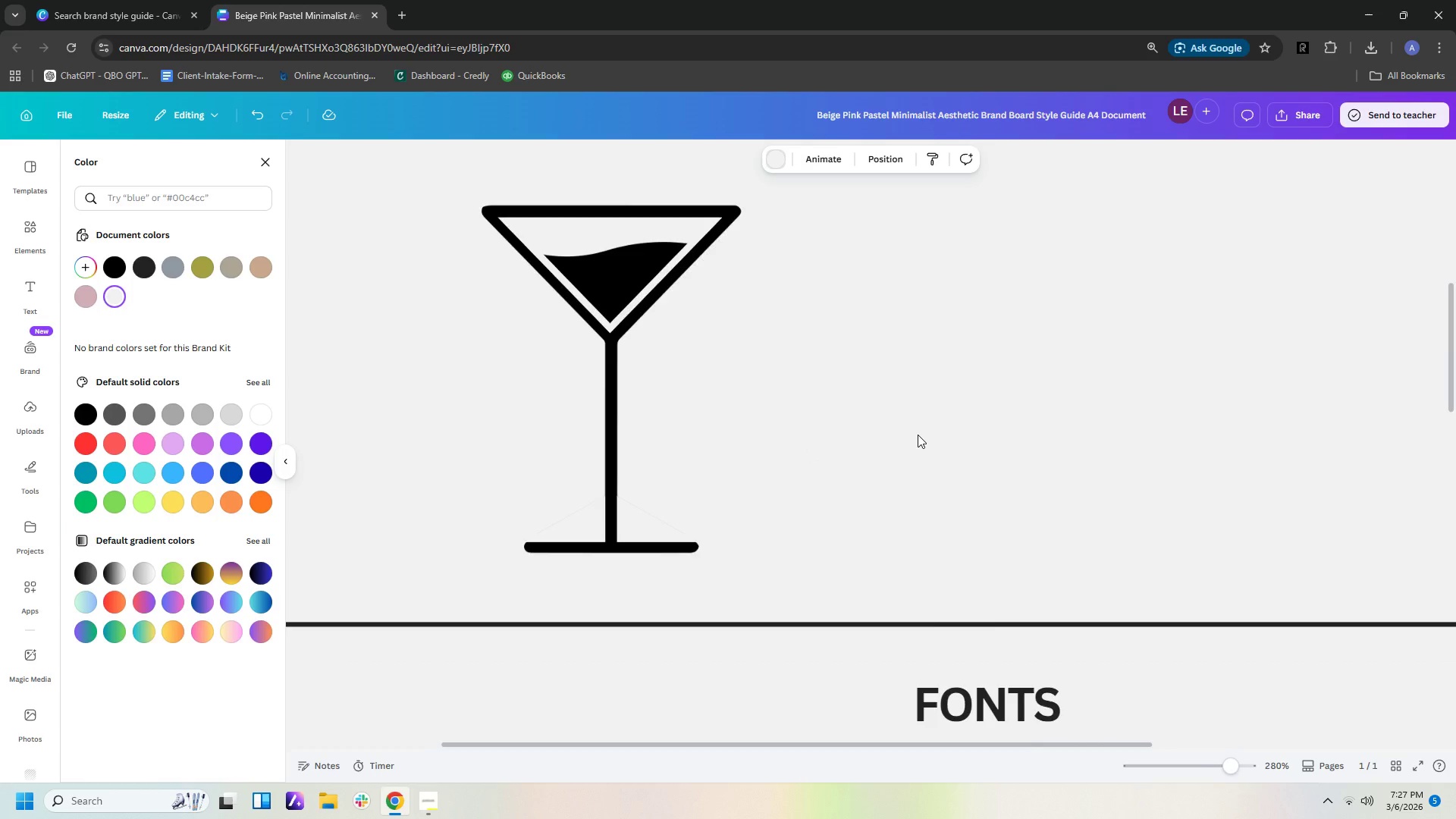 
key(Control+ControlLeft)
 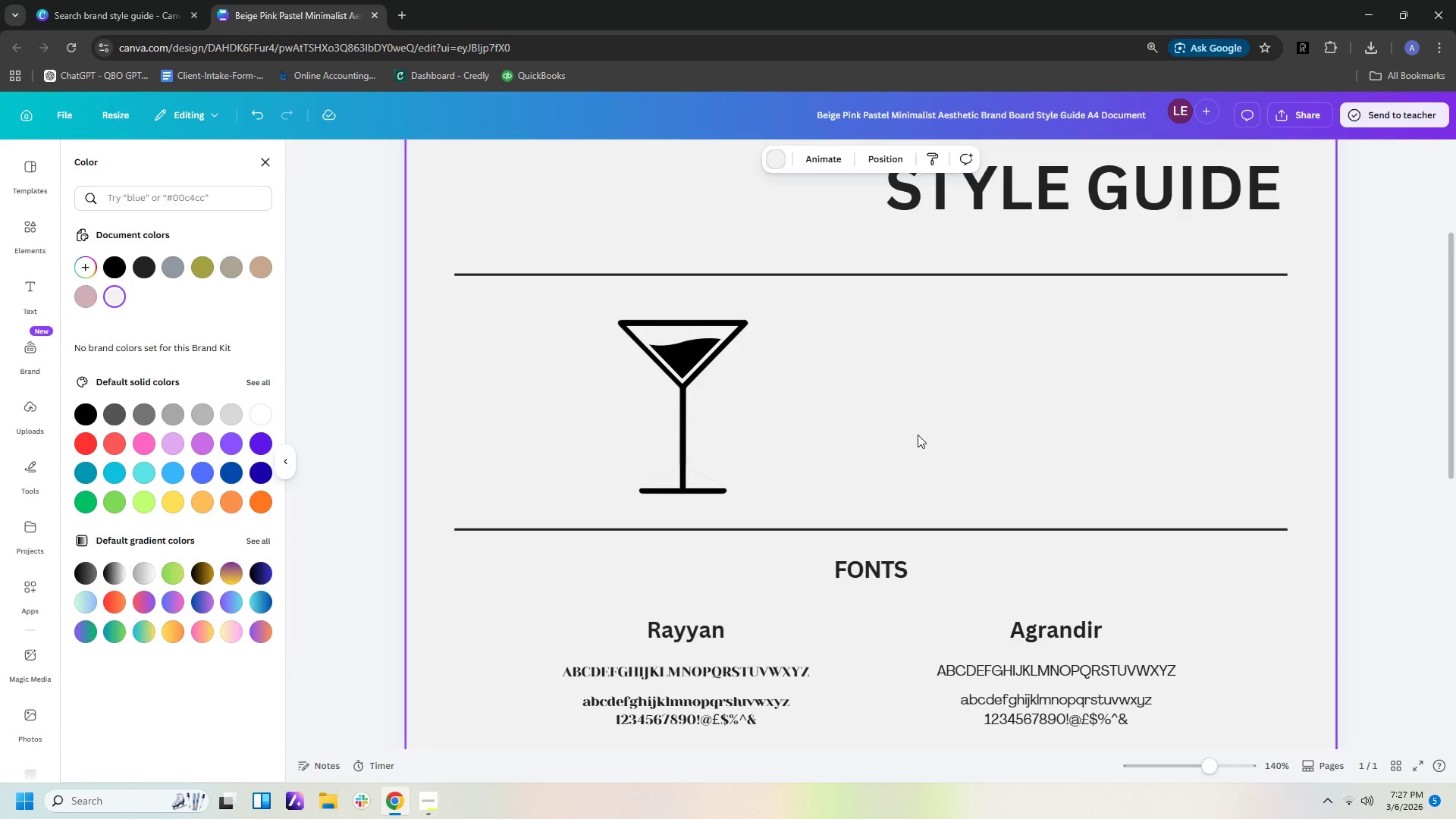 
key(Control+ControlLeft)
 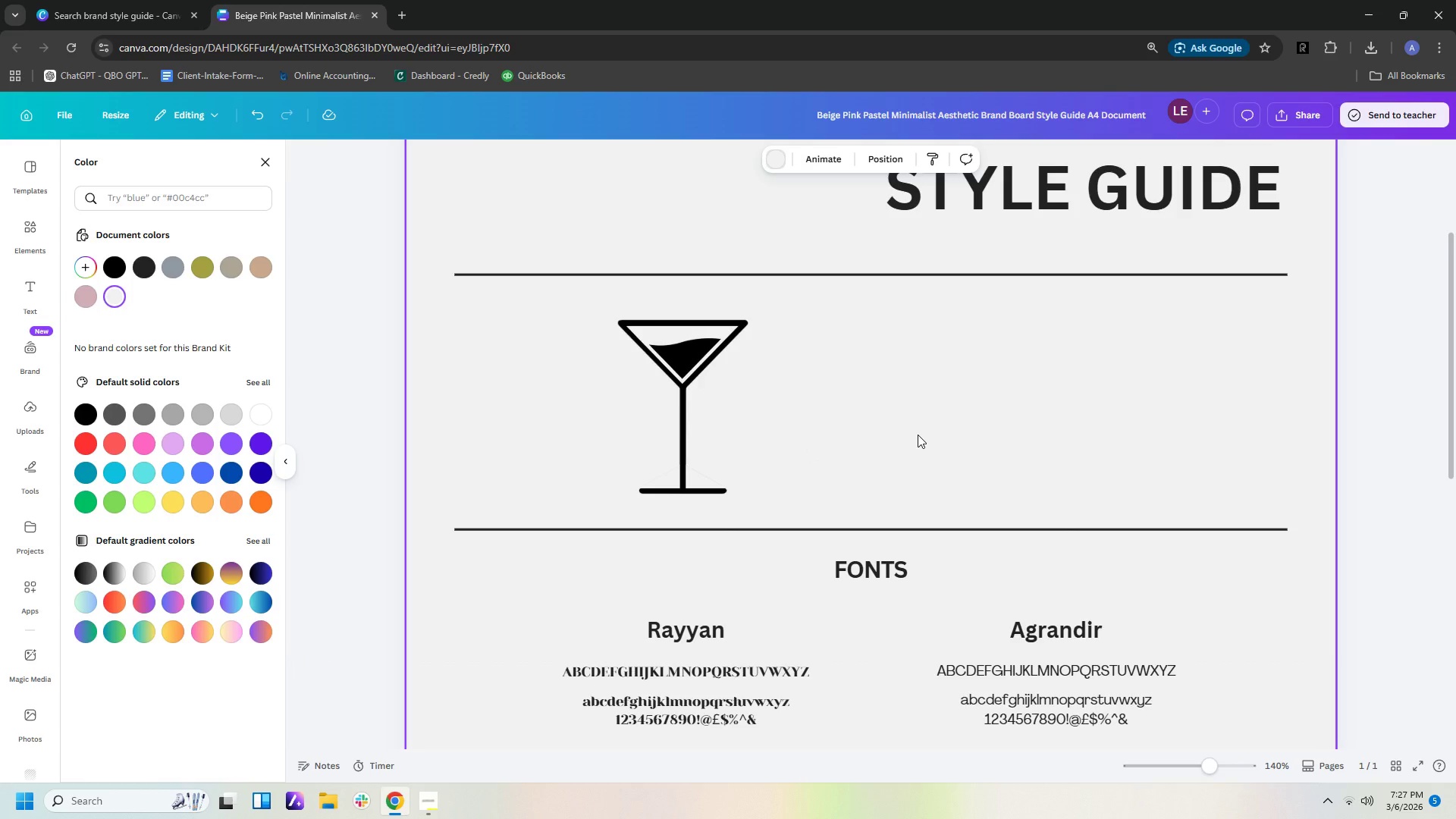 
key(Control+ControlLeft)
 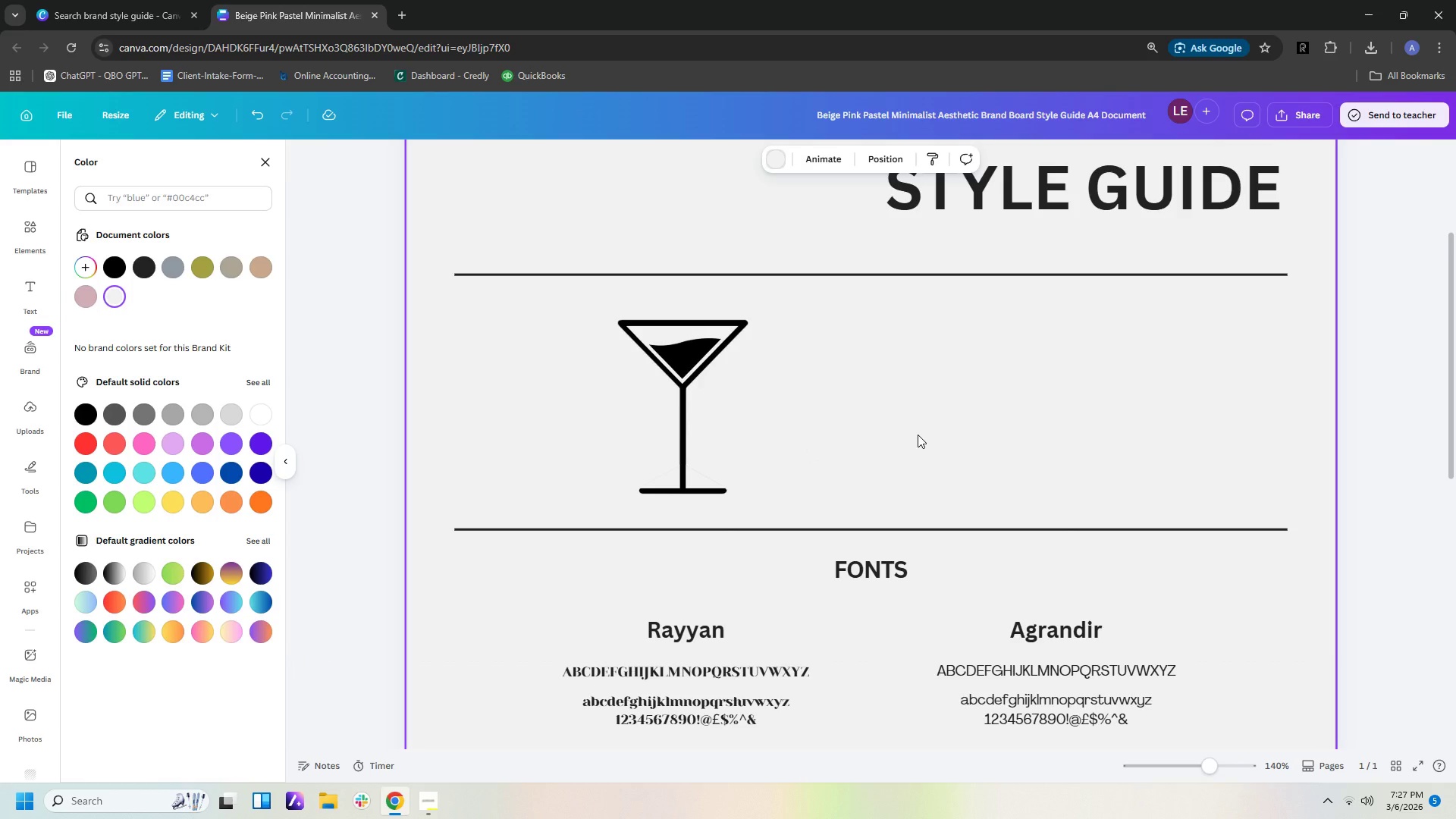 
key(Control+ControlLeft)
 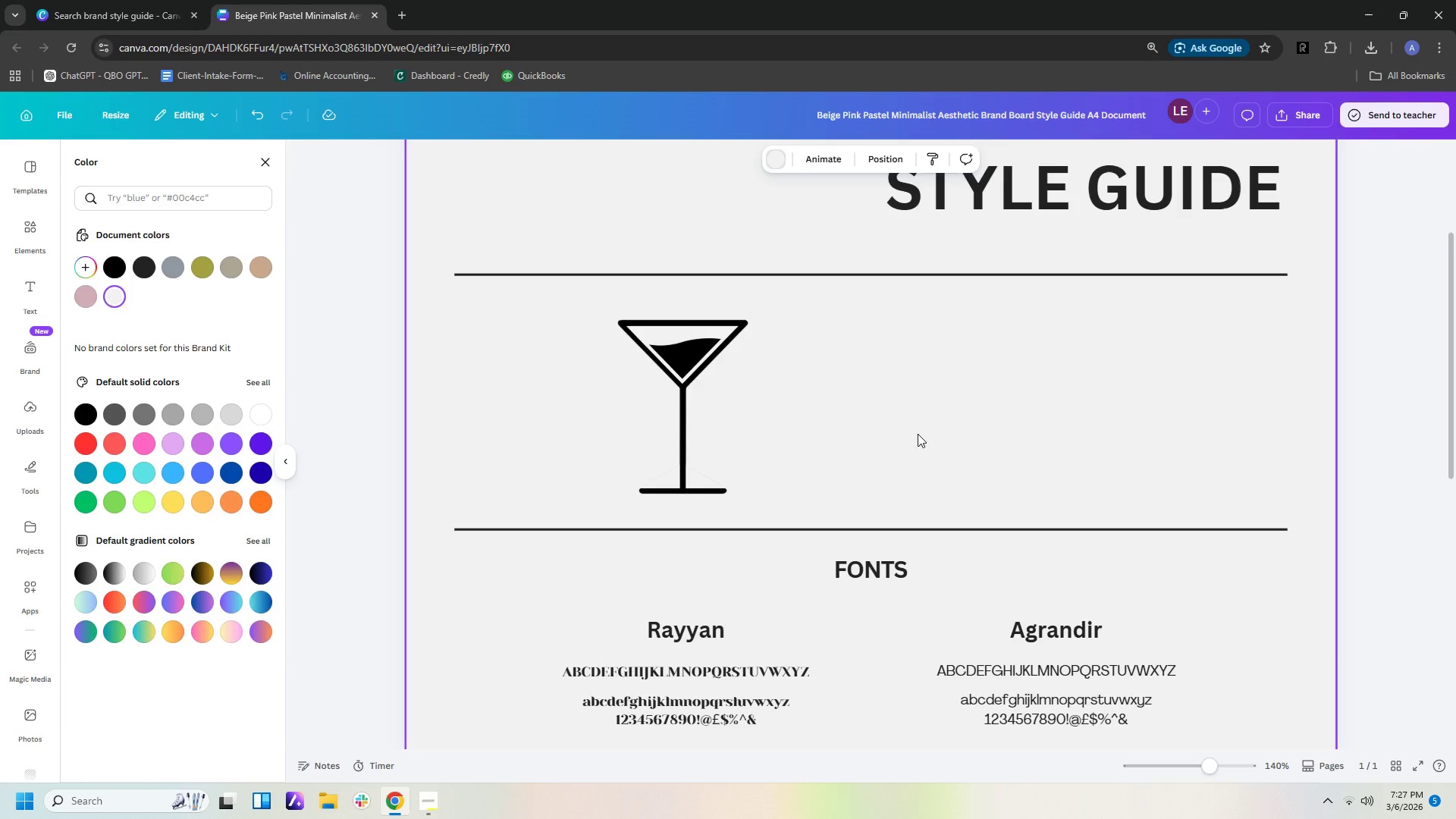 
key(Control+ControlLeft)
 